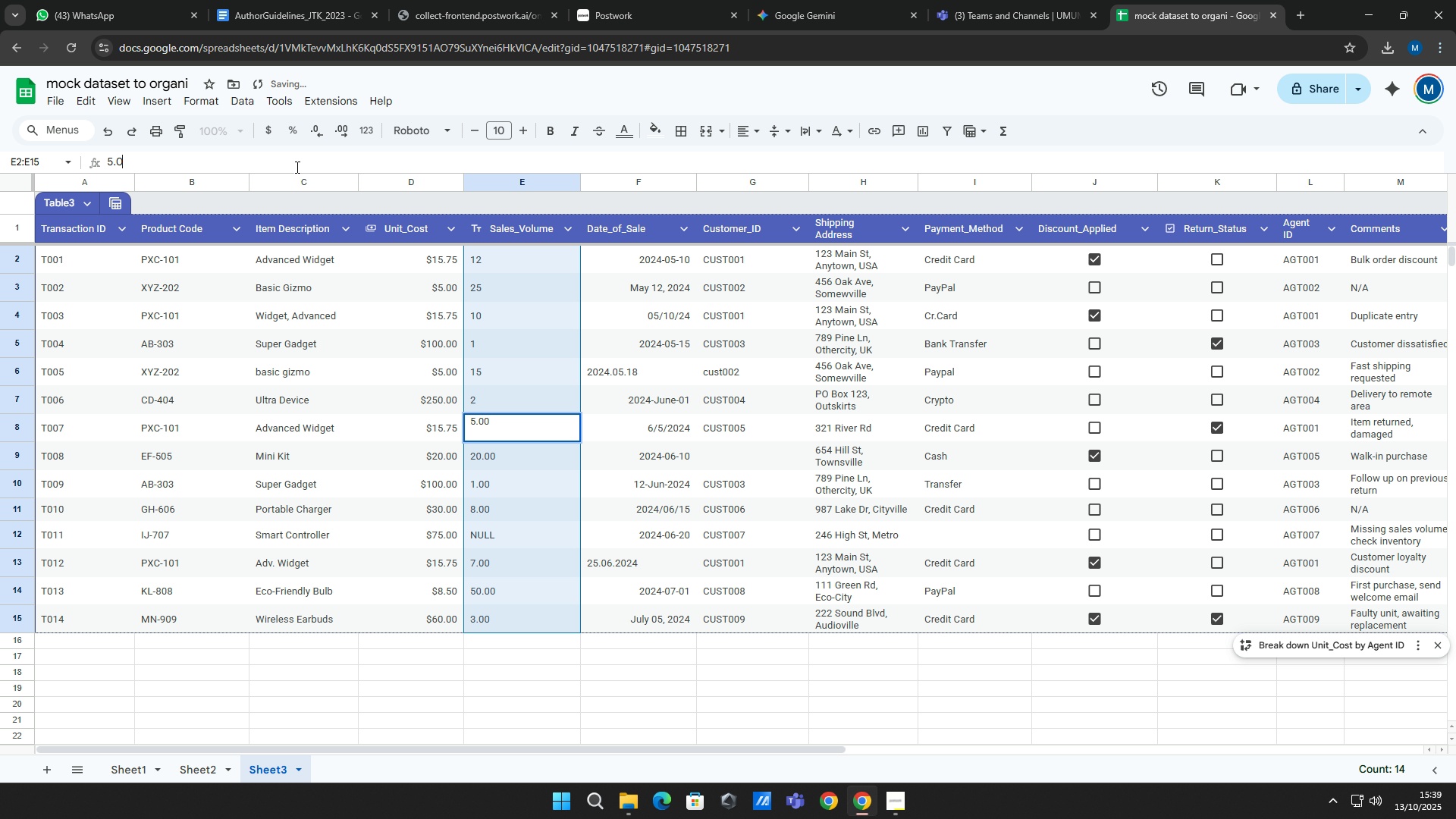 
key(Backspace)
 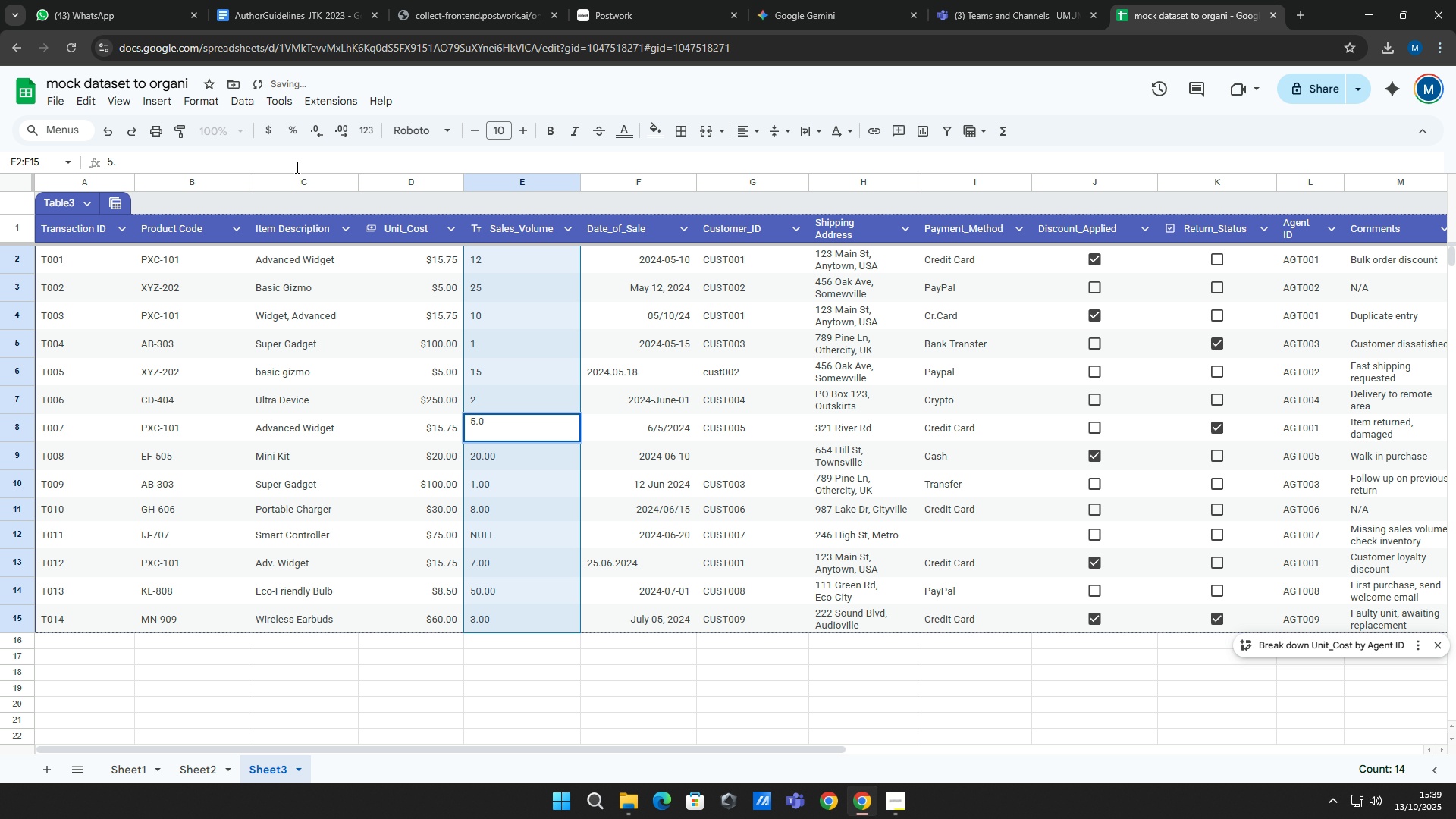 
key(Backspace)
 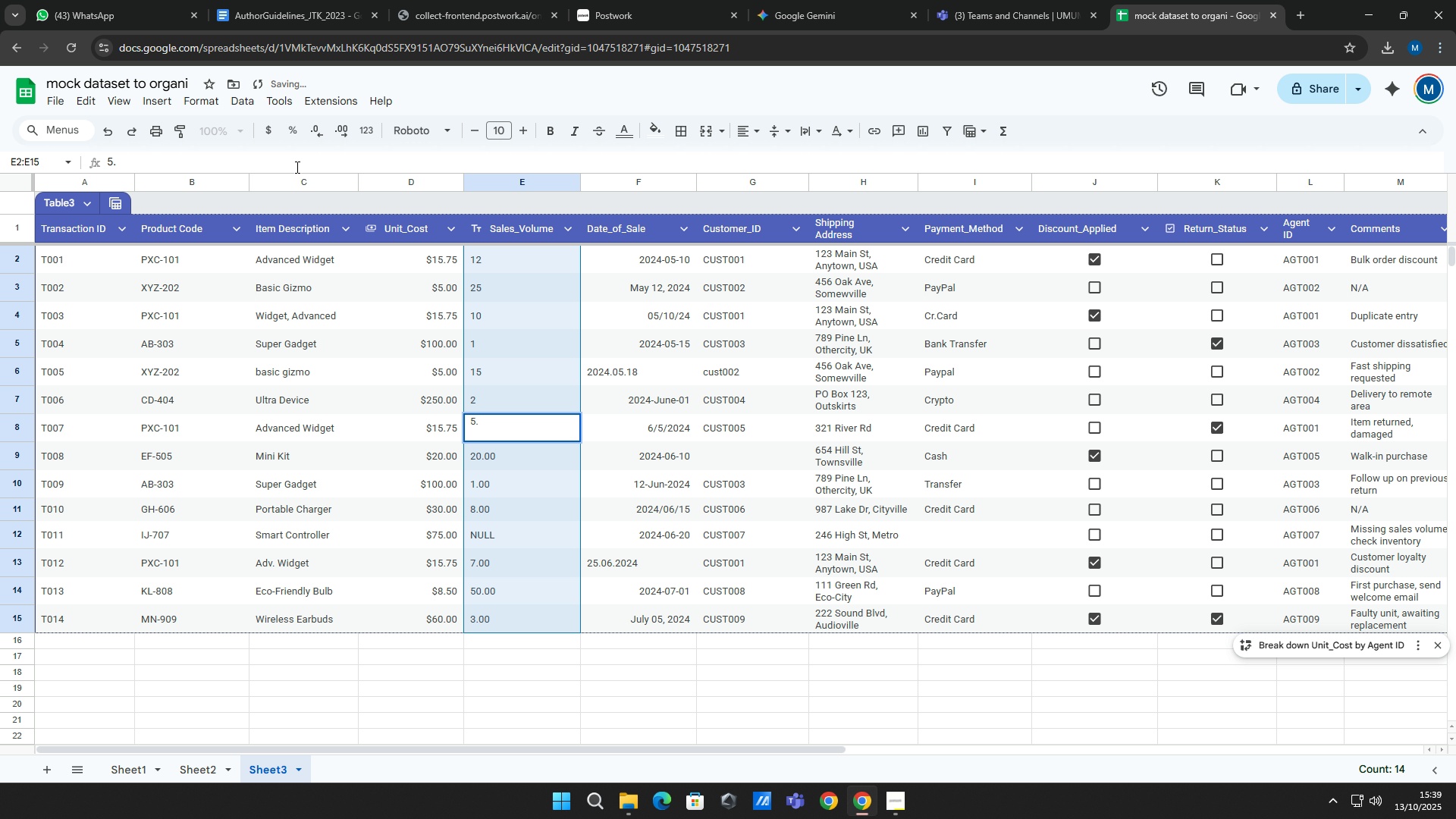 
key(Backspace)
 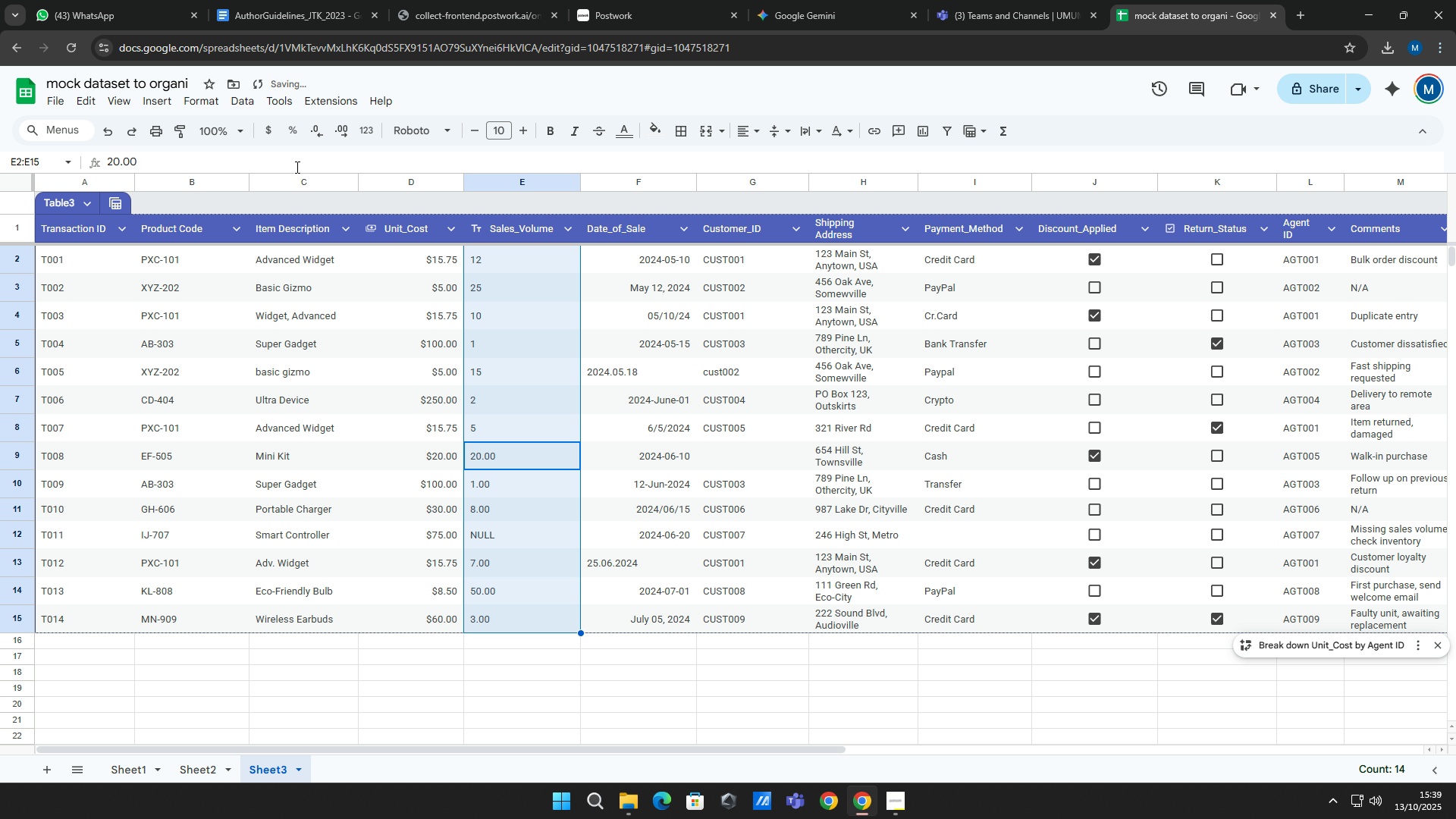 
key(Enter)
 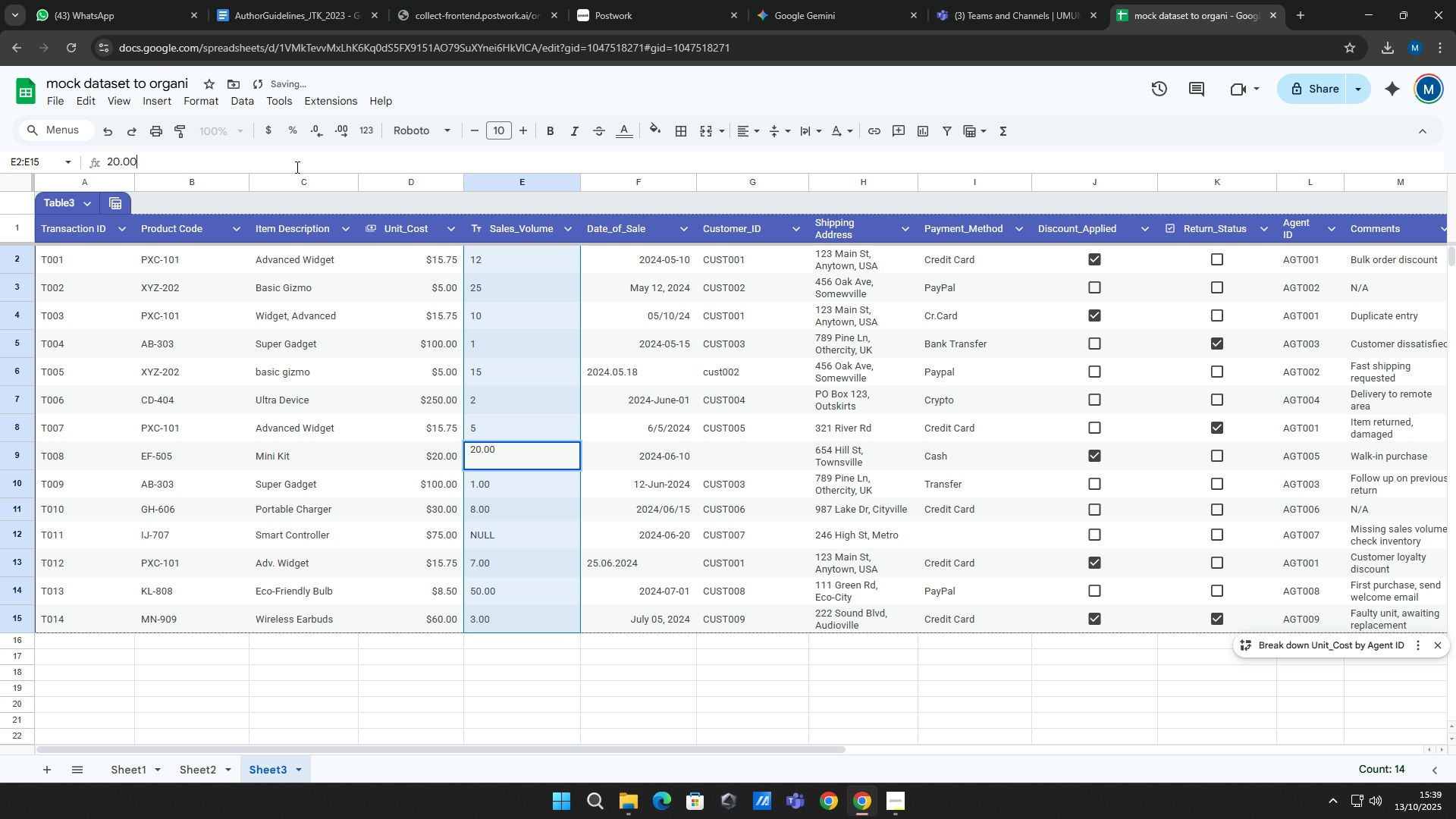 
left_click([296, 167])
 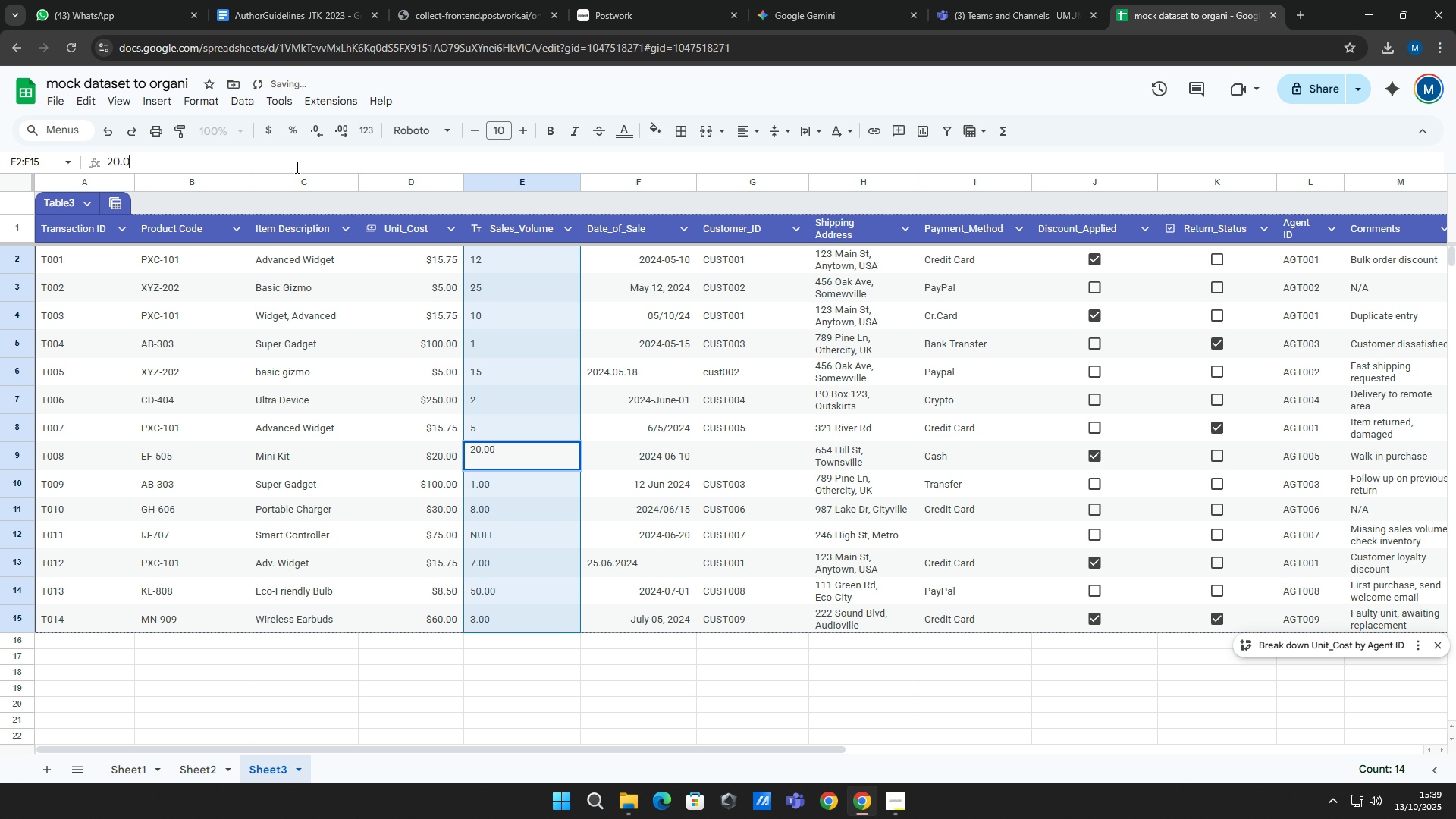 
key(Backspace)
 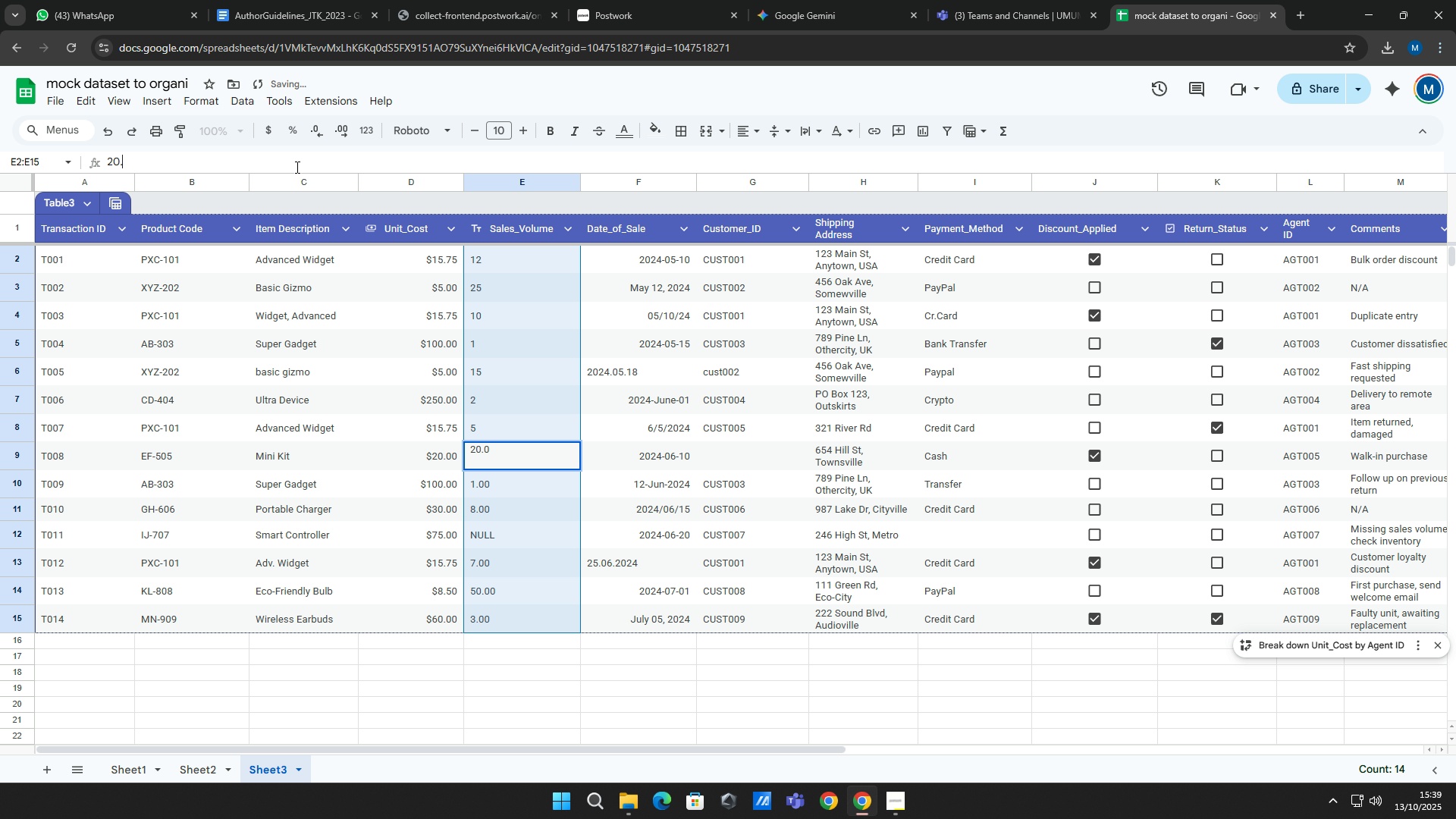 
key(Backspace)
 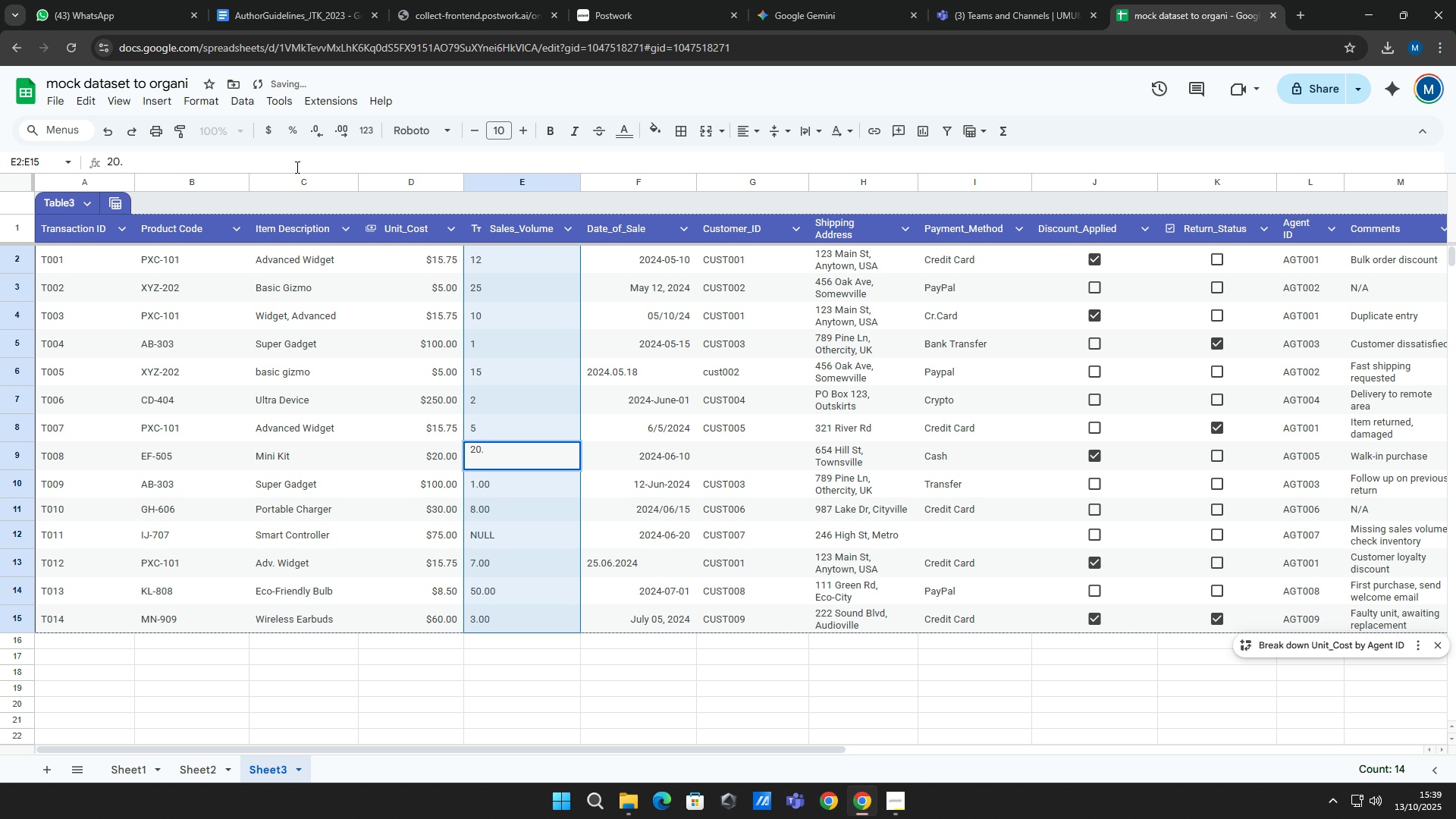 
key(Backspace)
 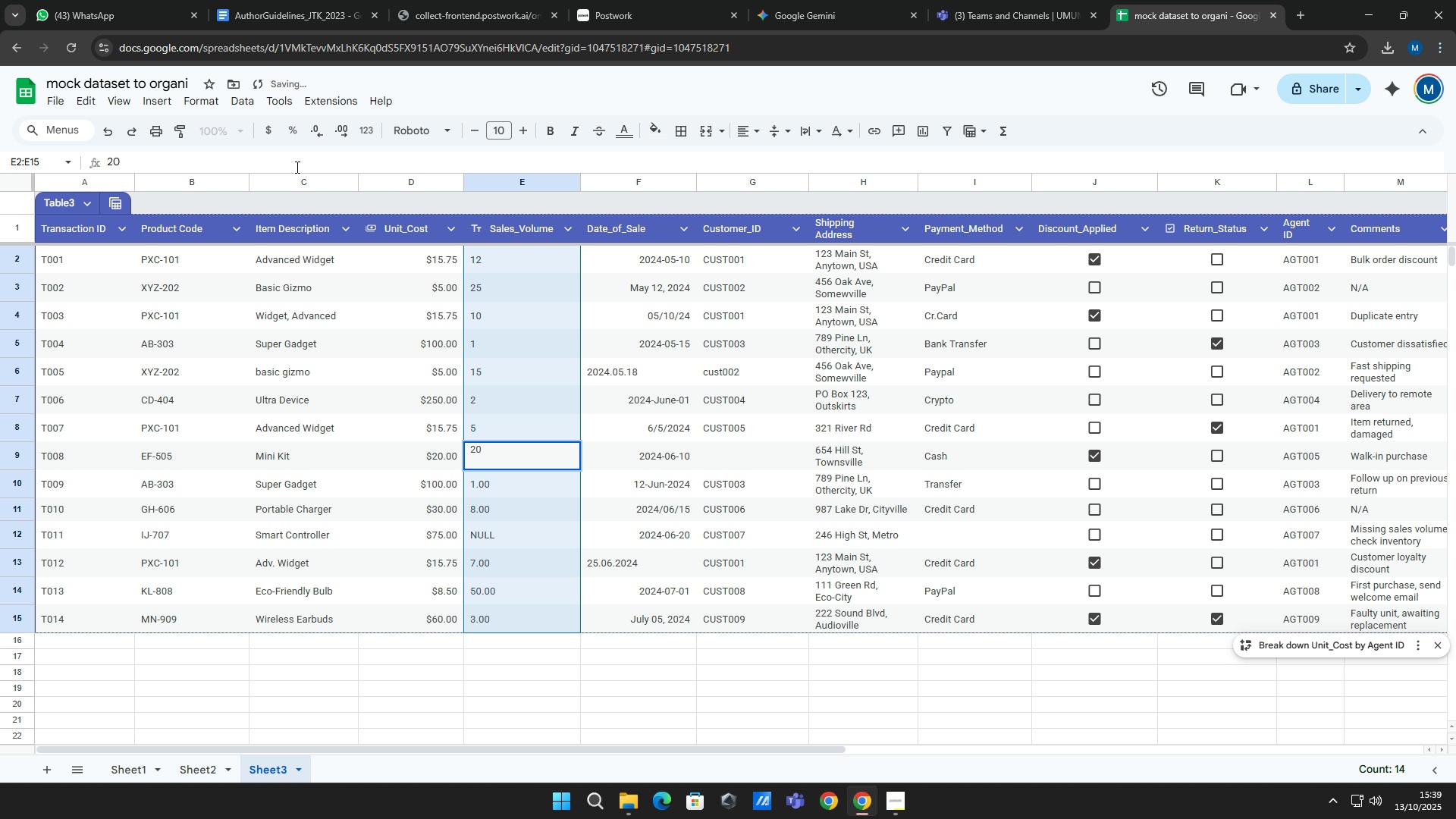 
key(Backspace)
 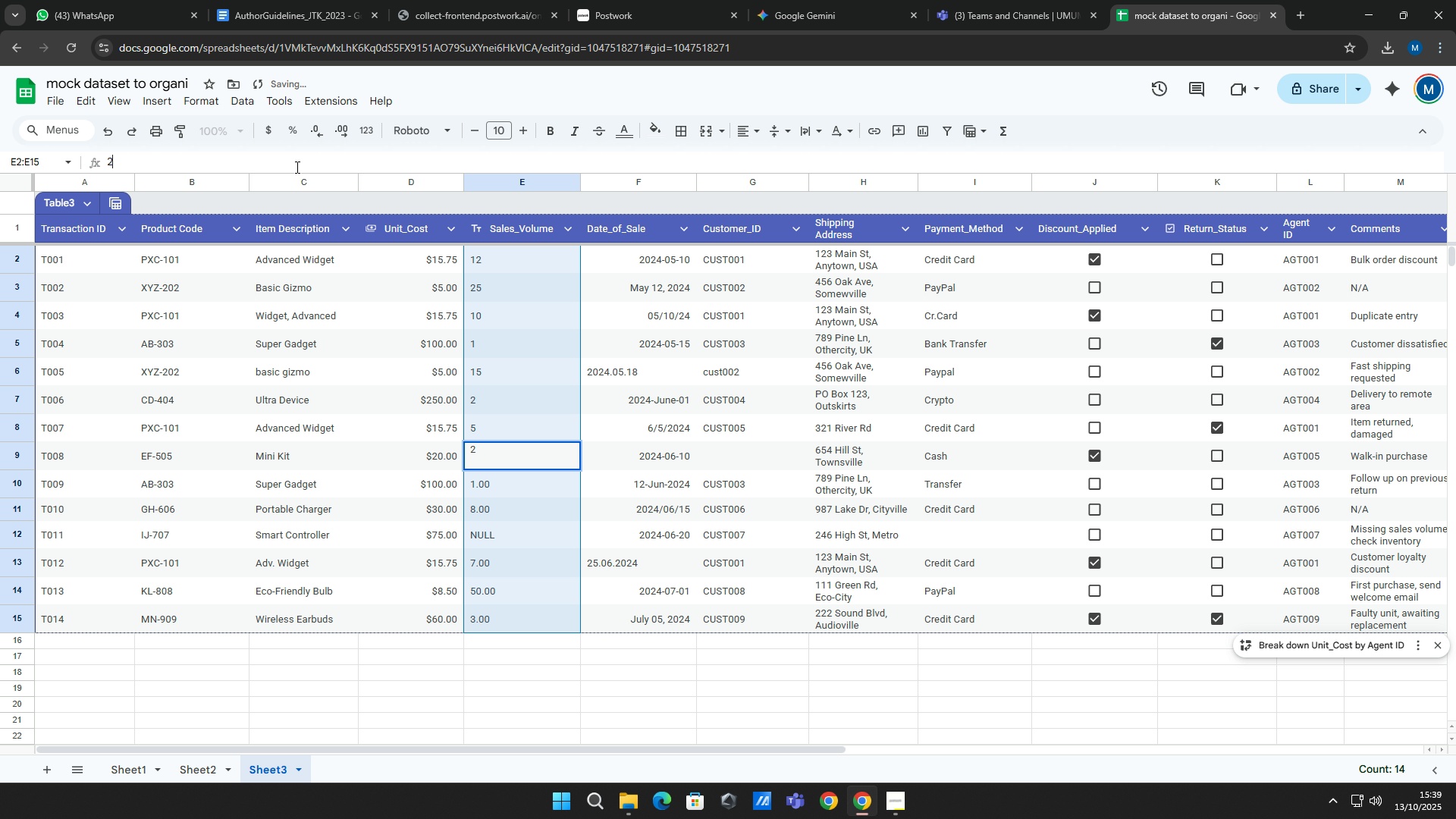 
key(Enter)
 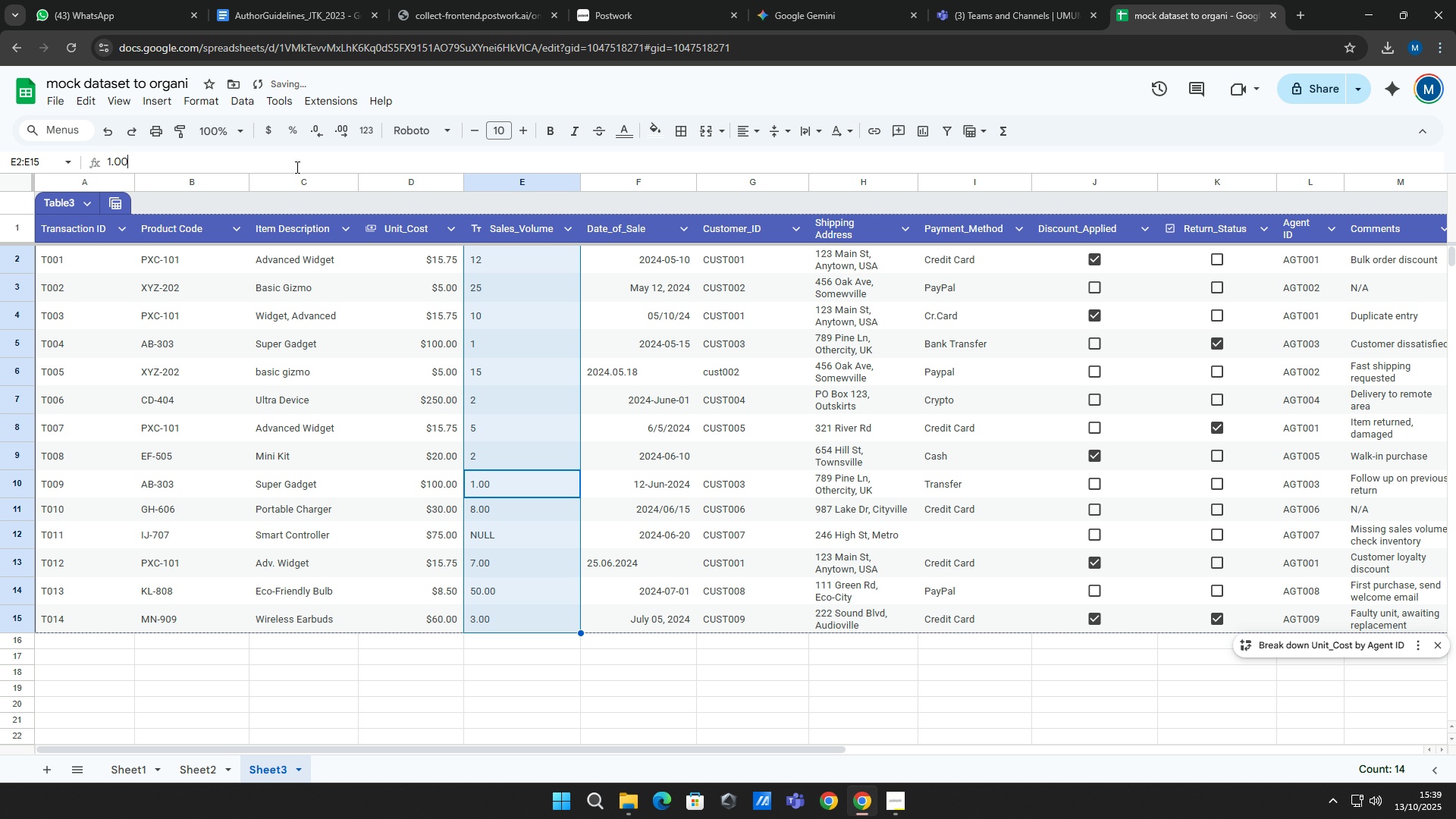 
left_click([296, 167])
 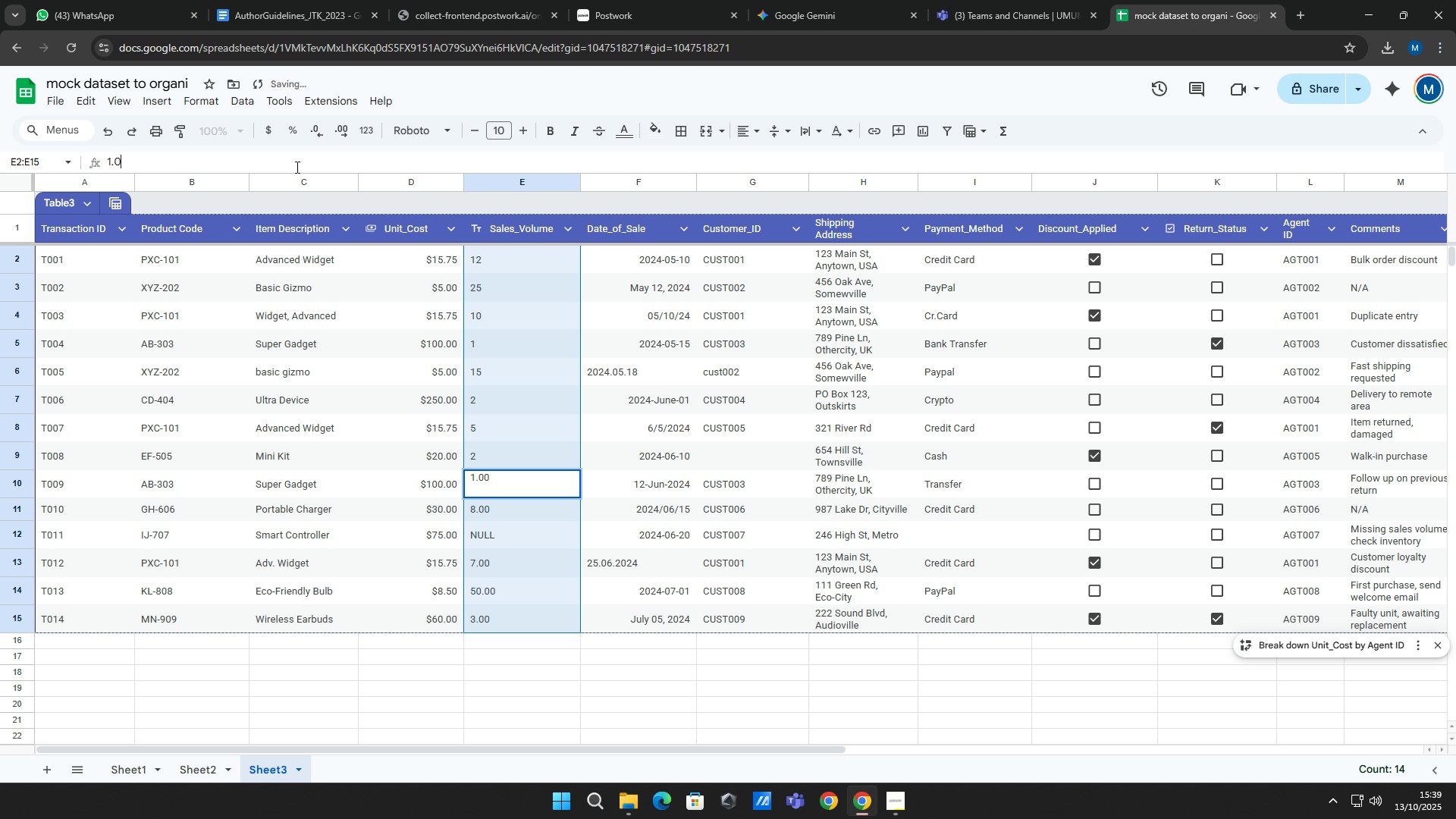 
key(Backspace)
 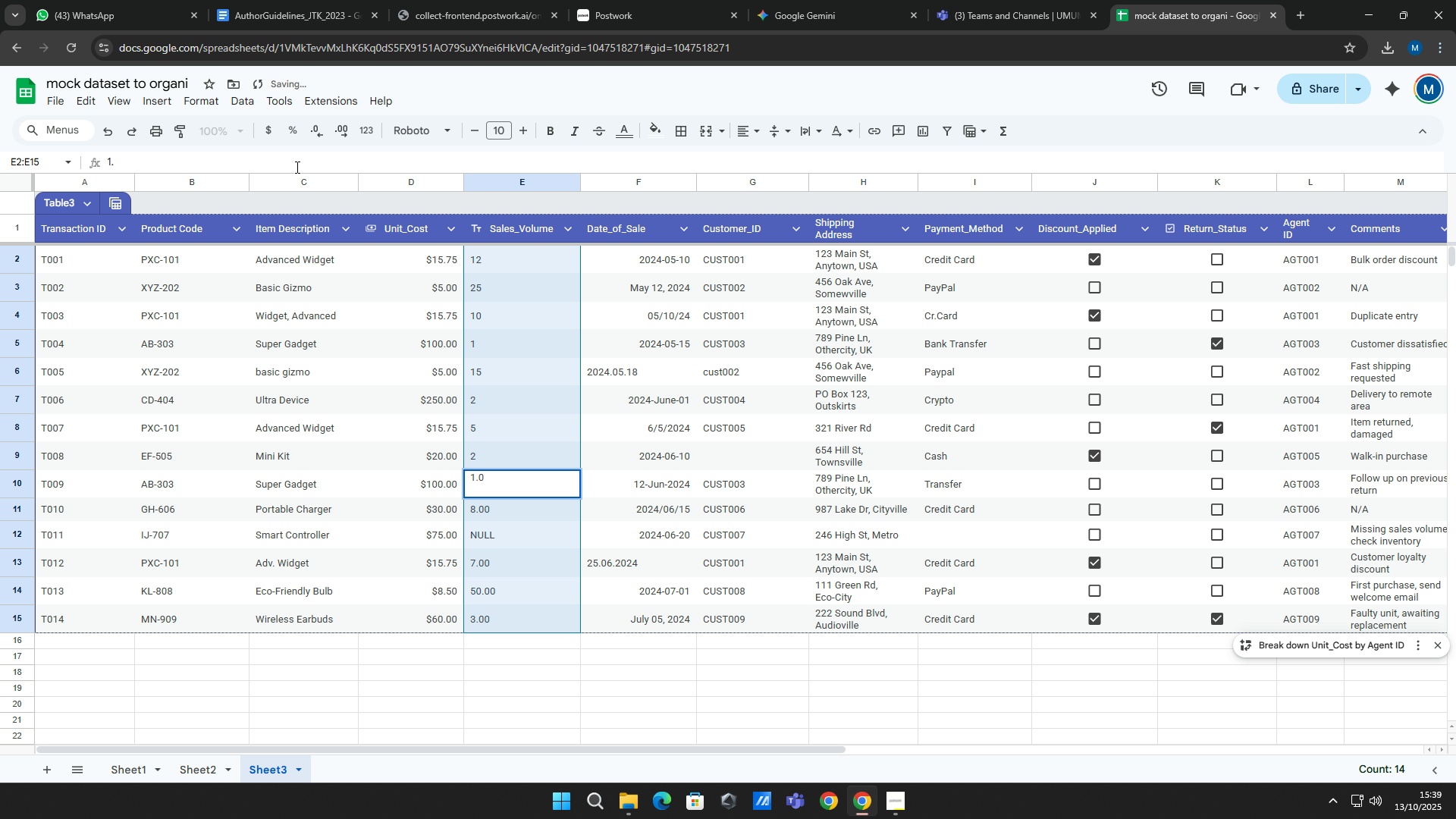 
key(Backspace)
 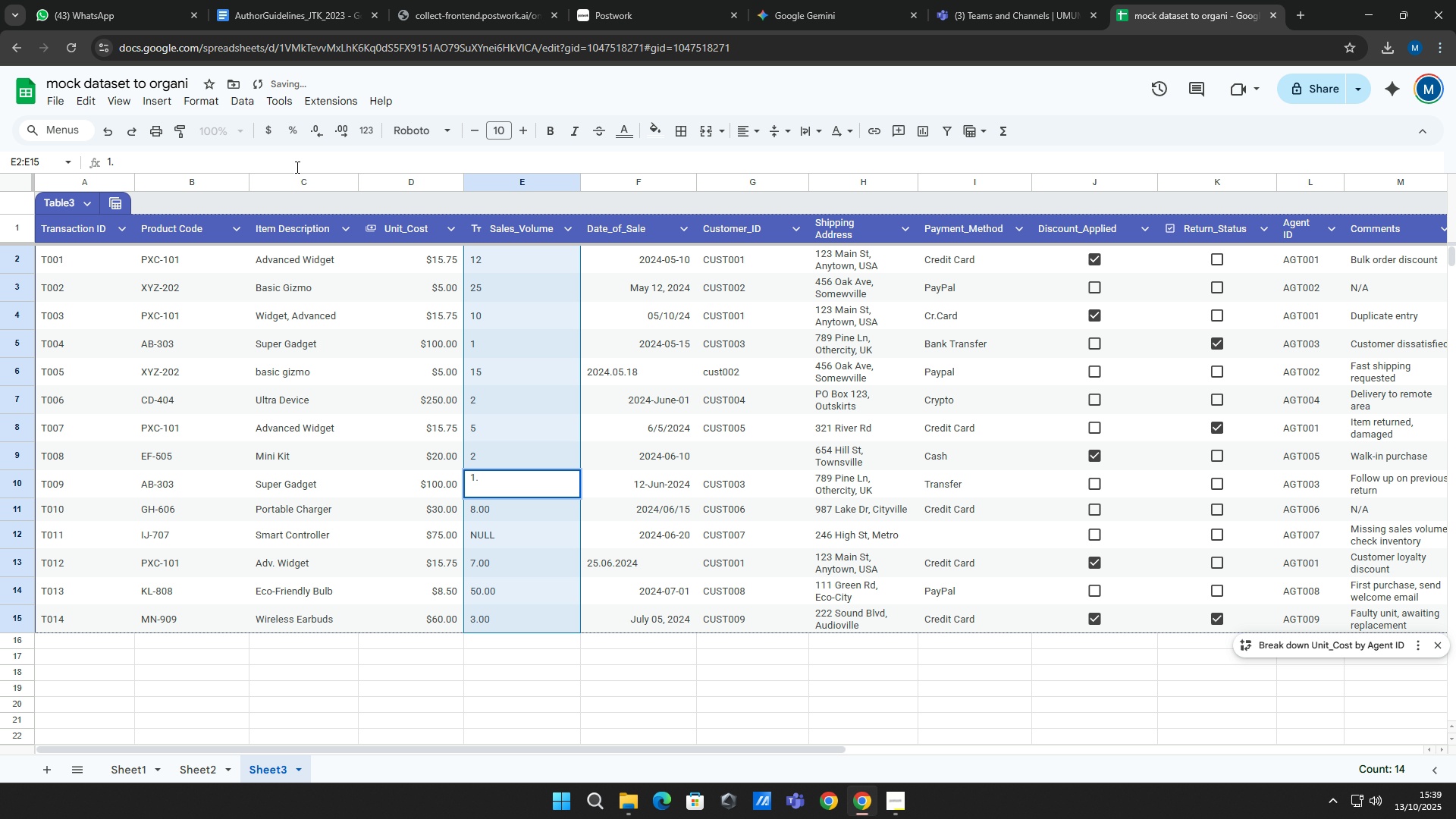 
key(Backspace)
 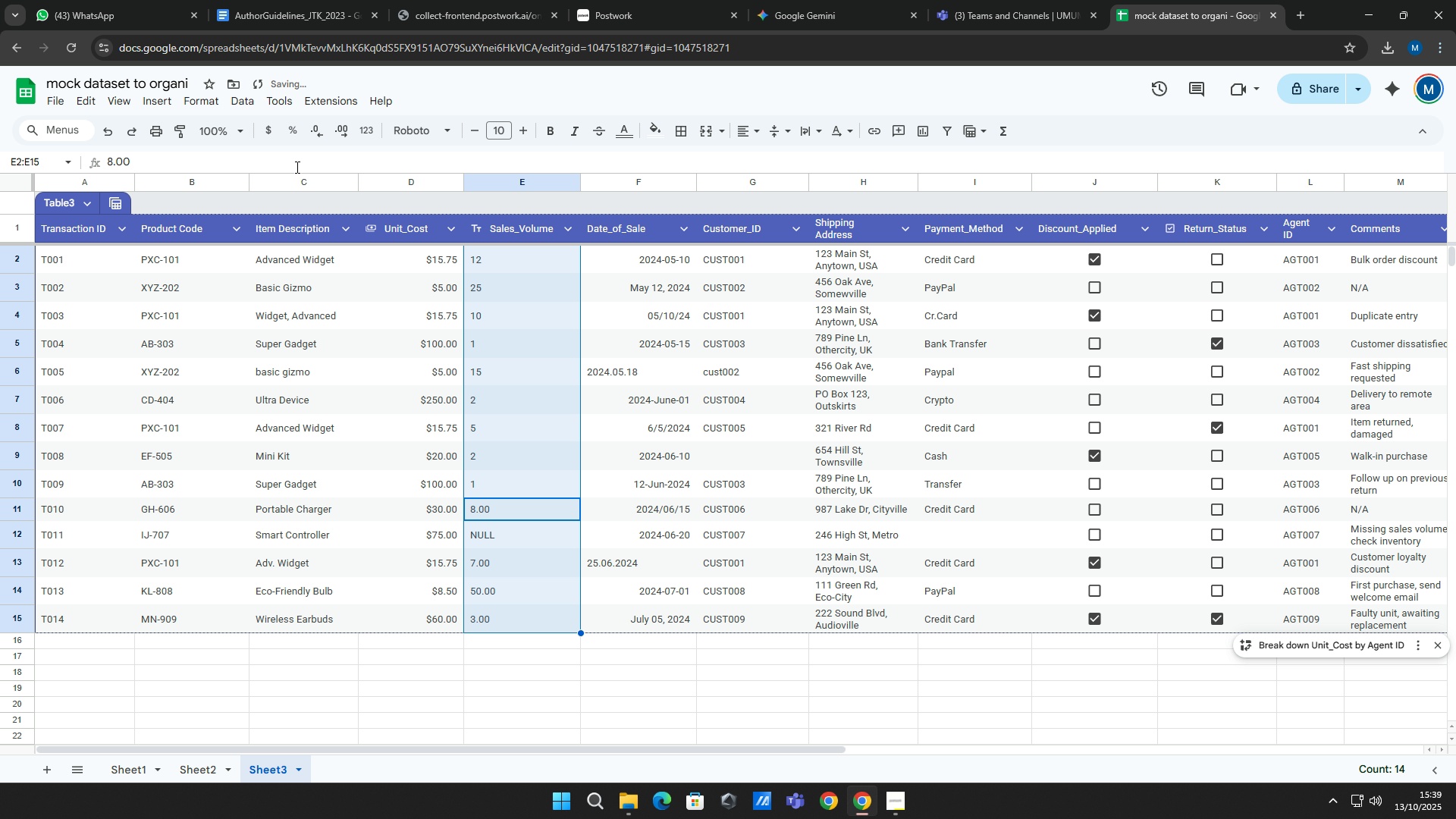 
key(Enter)
 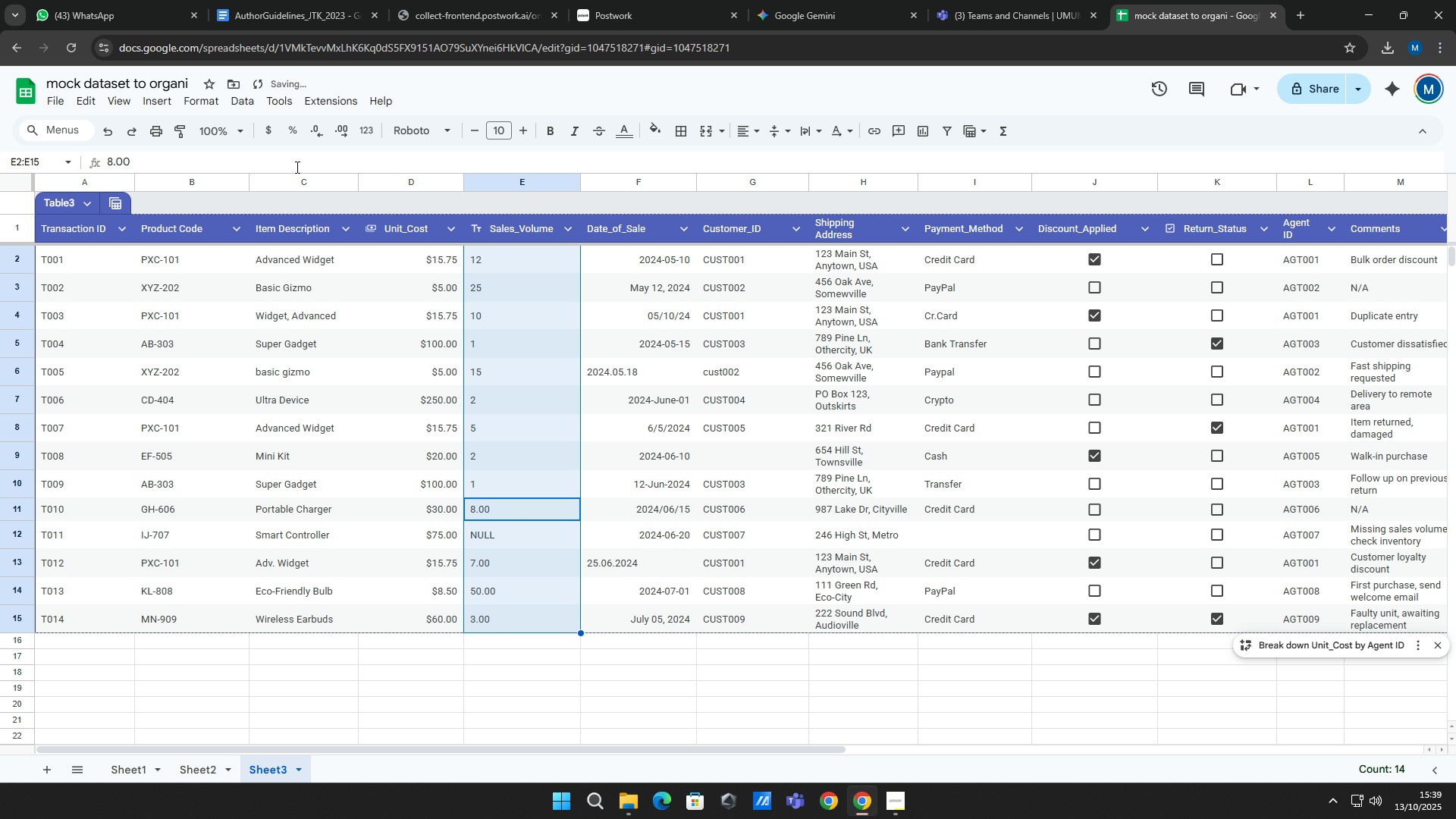 
key(Backspace)
 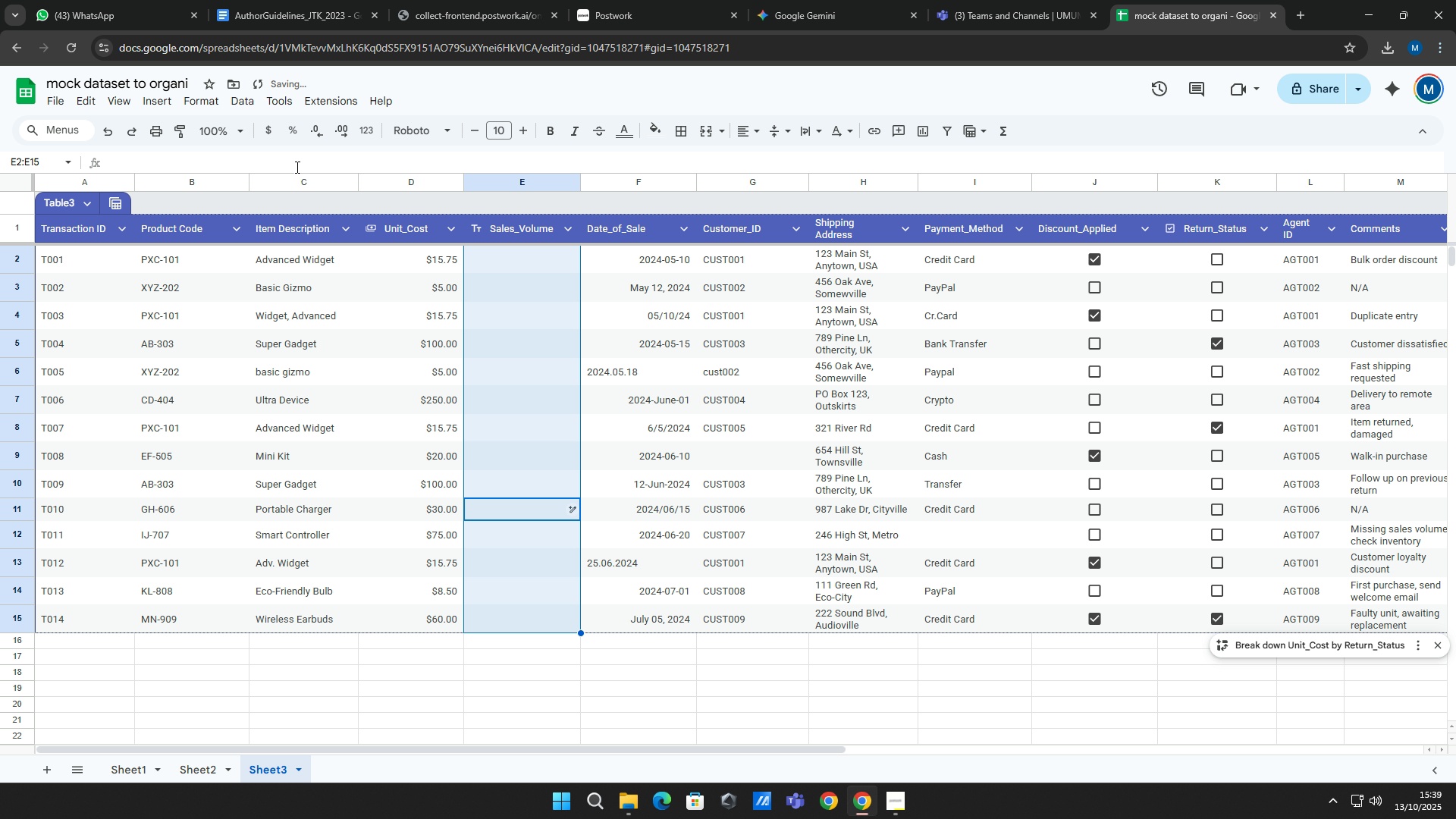 
key(Control+Z)
 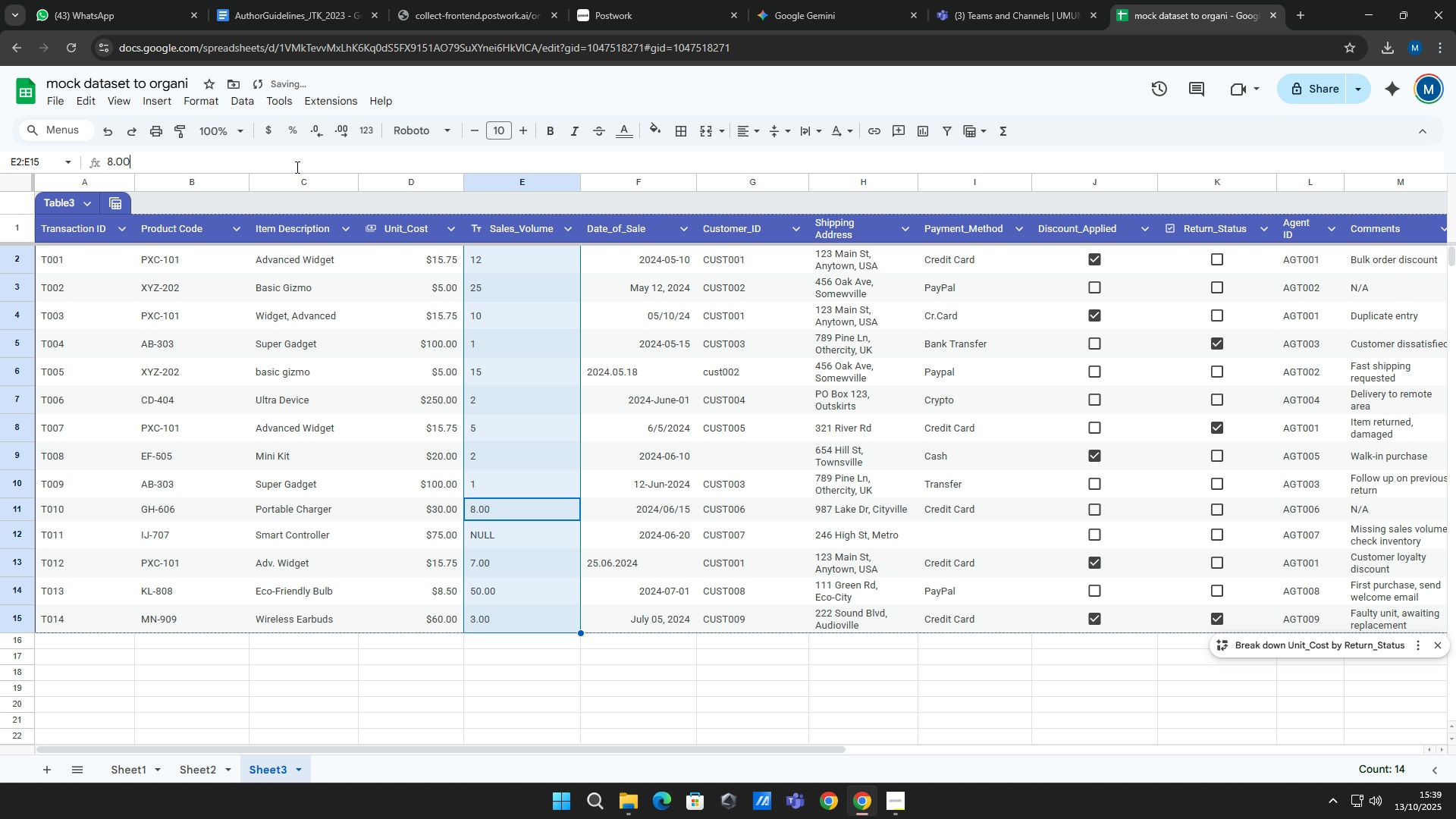 
left_click([296, 167])
 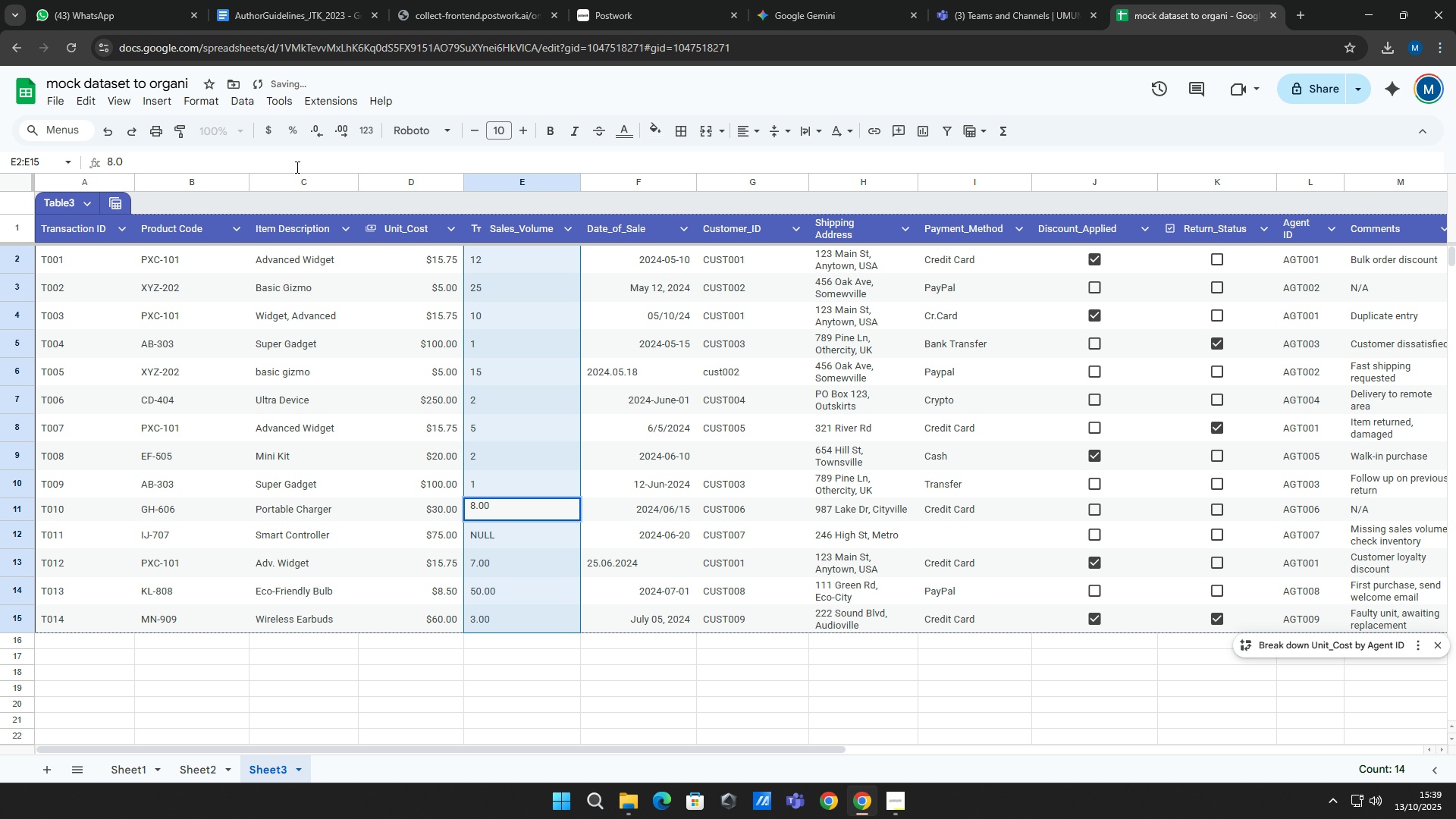 
key(Control+Backspace)
 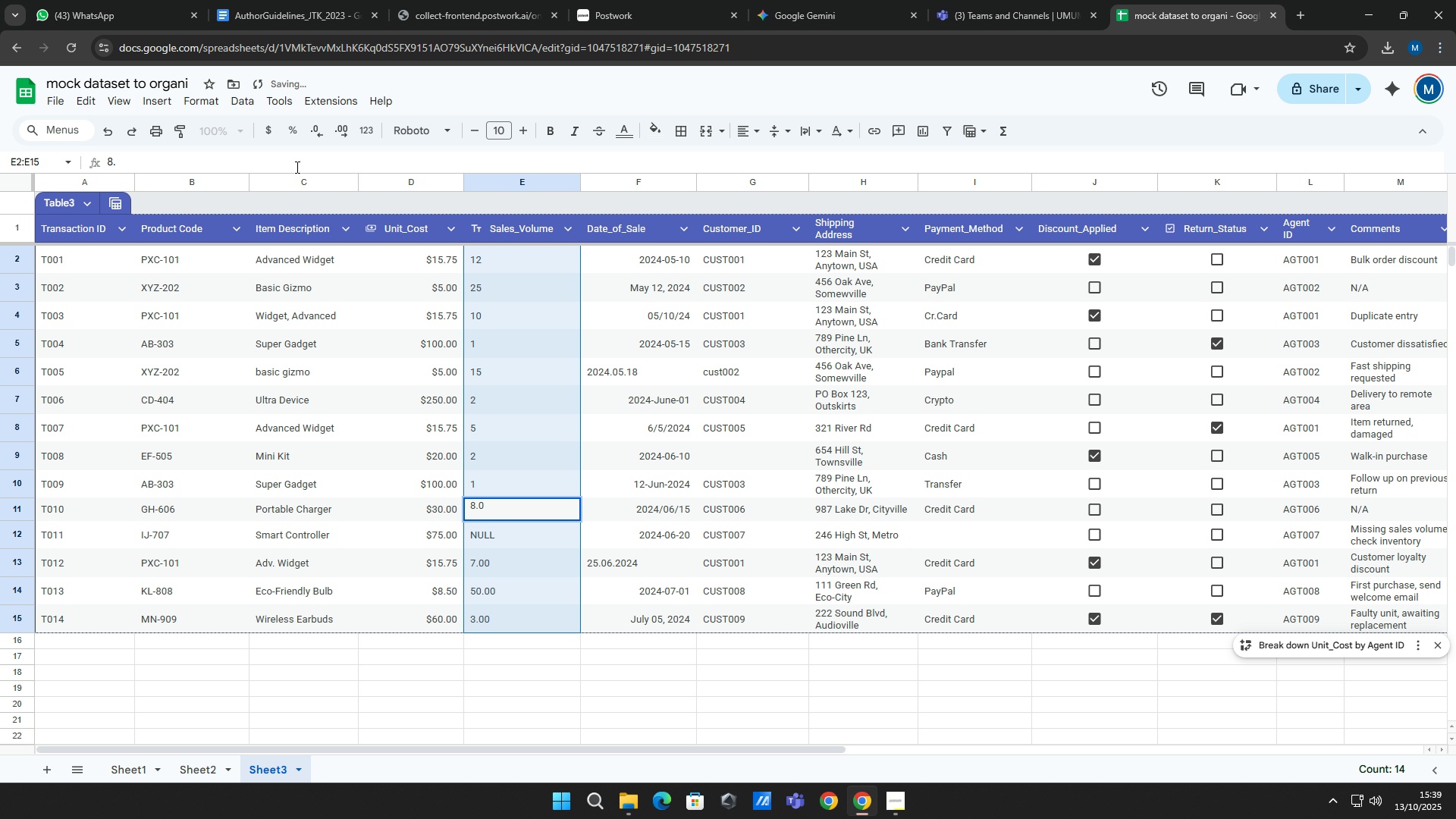 
key(Control+Backspace)
 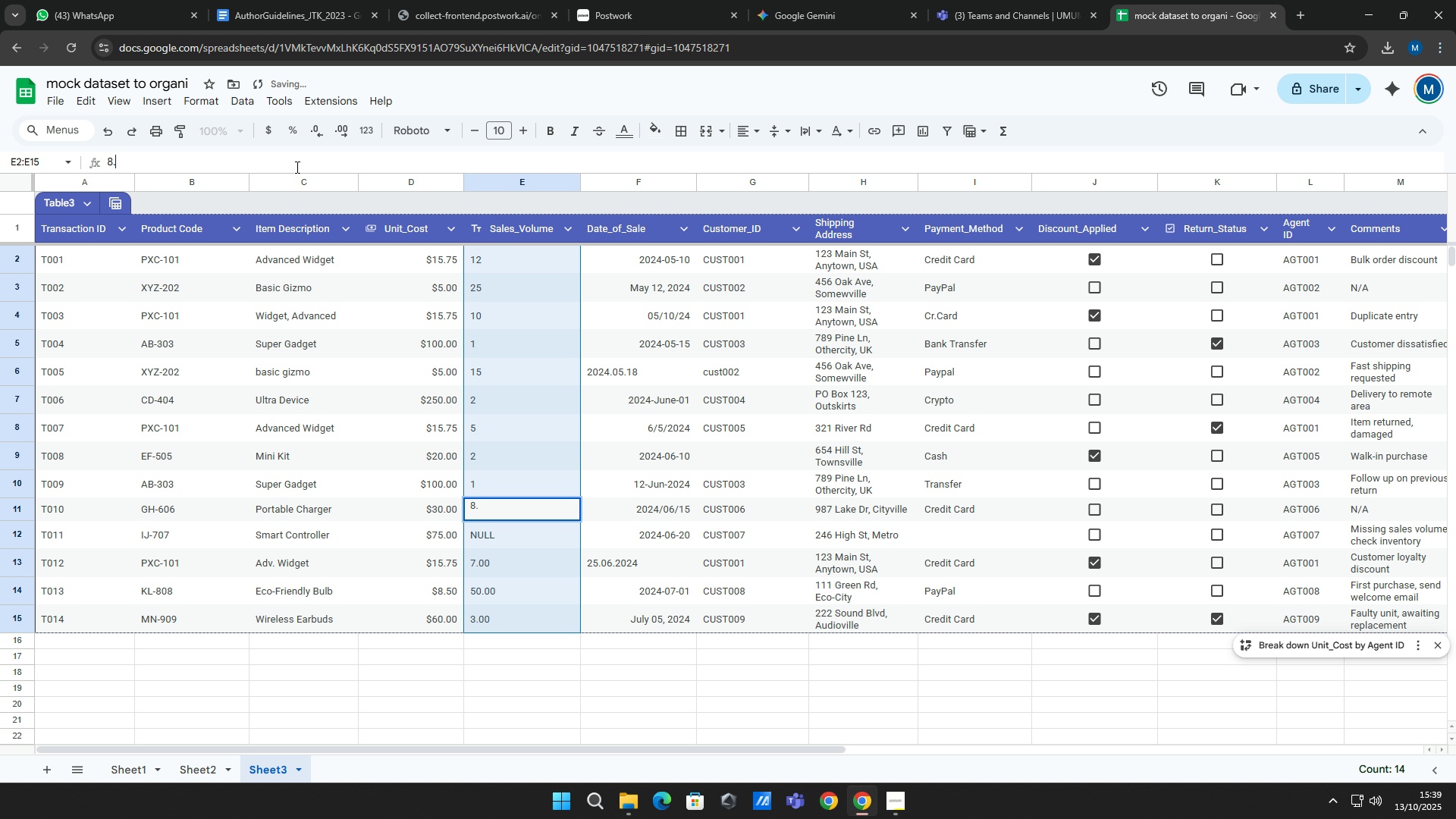 
key(Control+Backspace)
 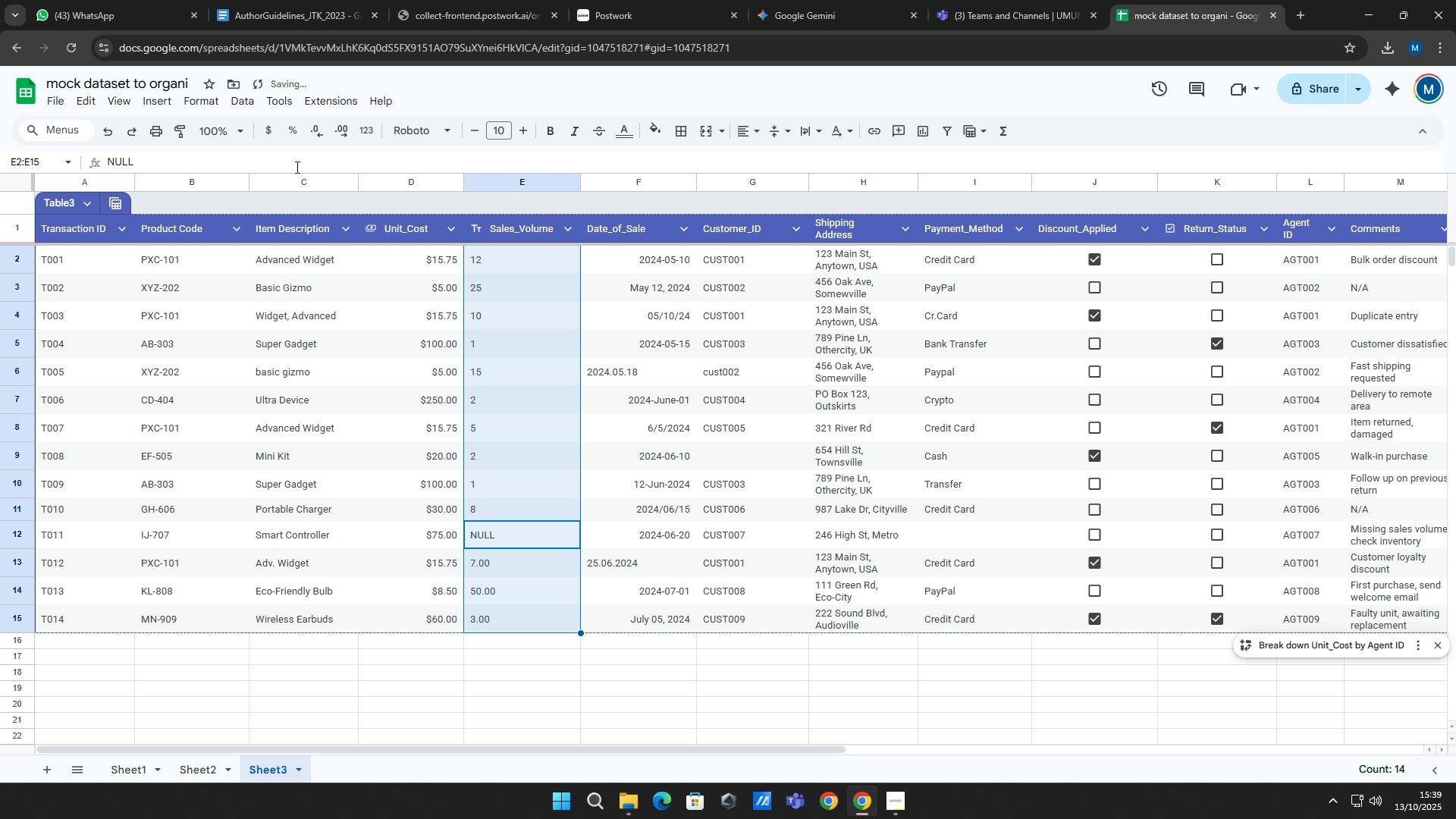 
key(Control+Enter)
 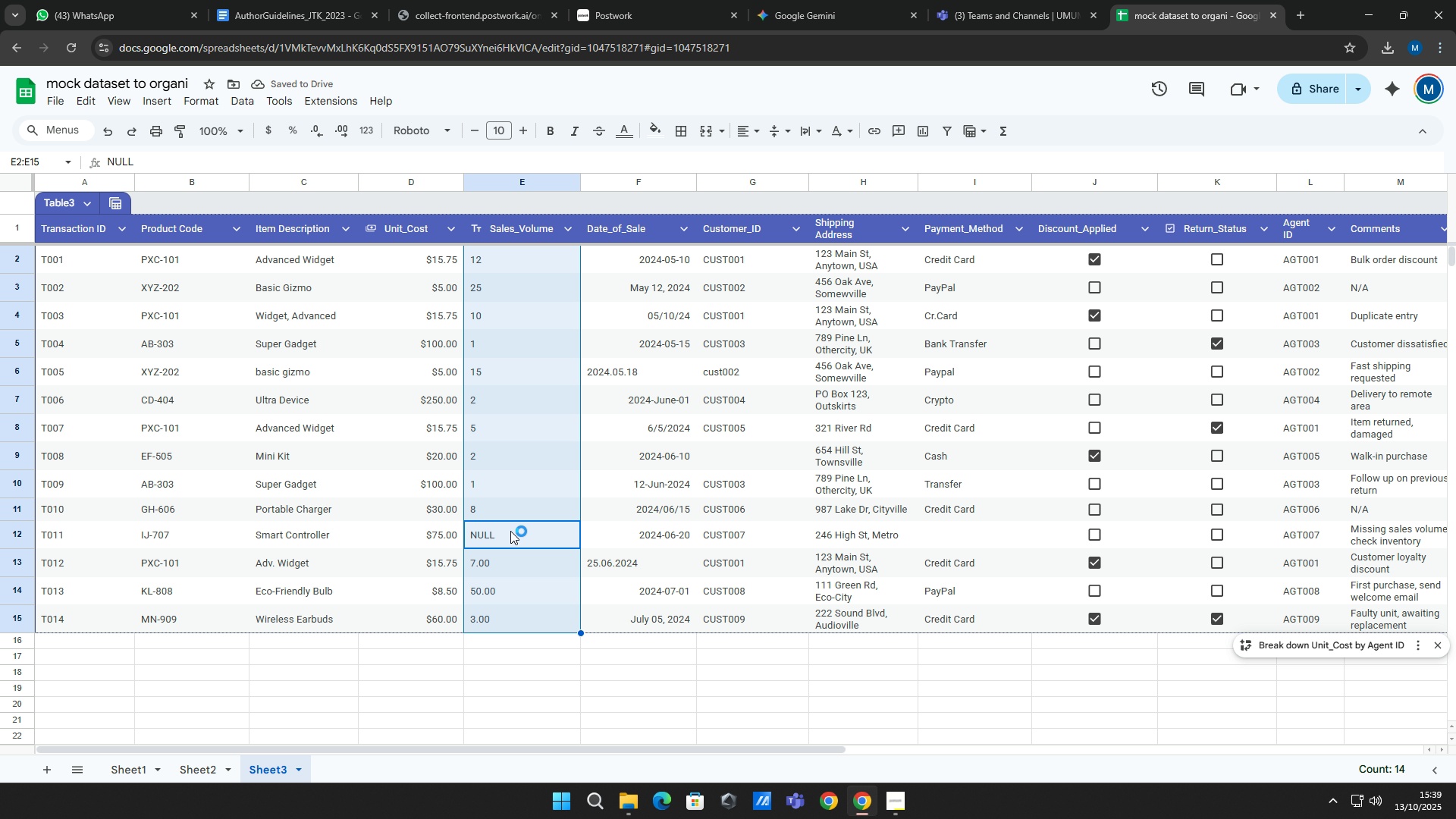 
left_click([504, 562])
 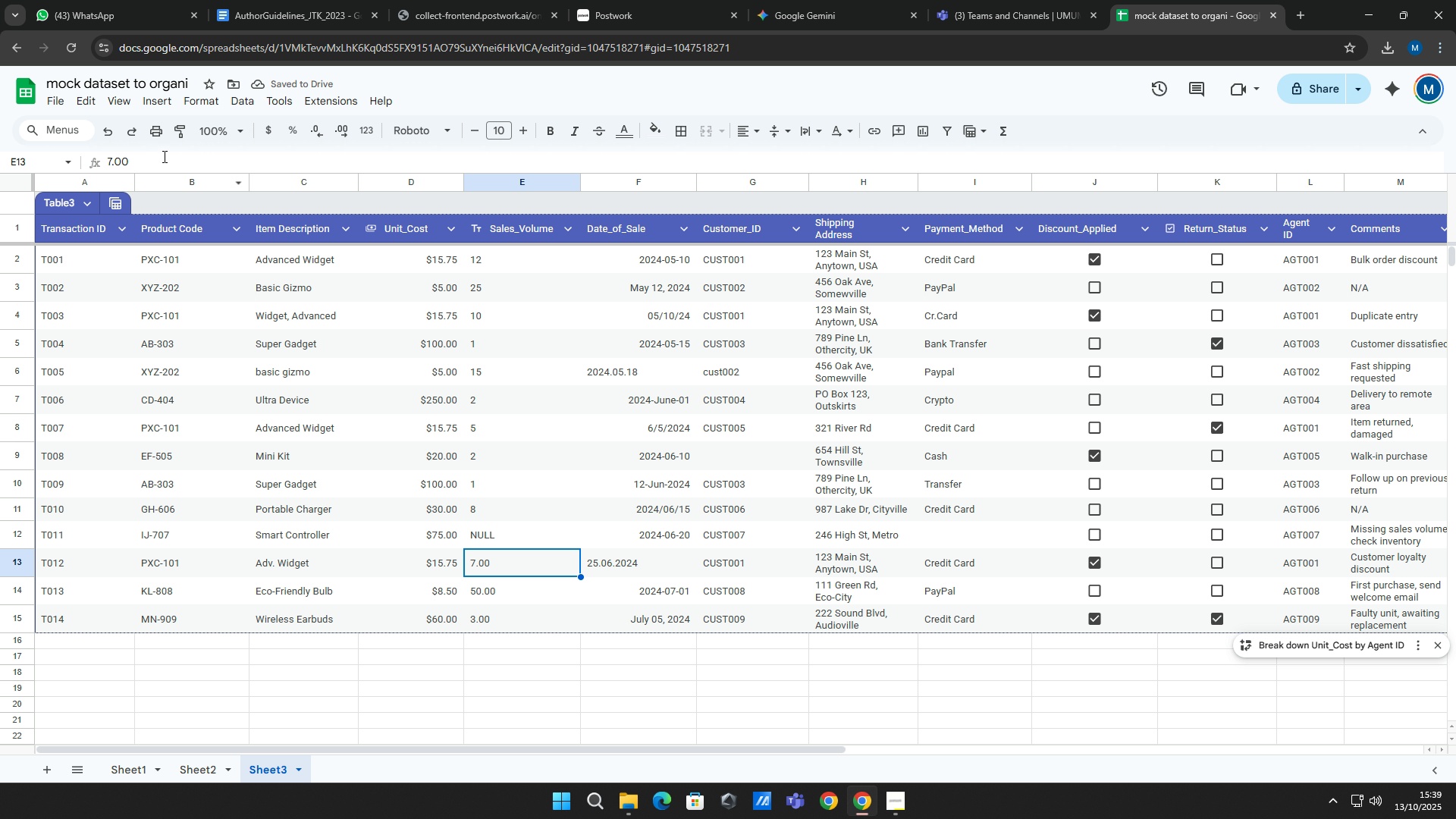 
left_click([163, 156])
 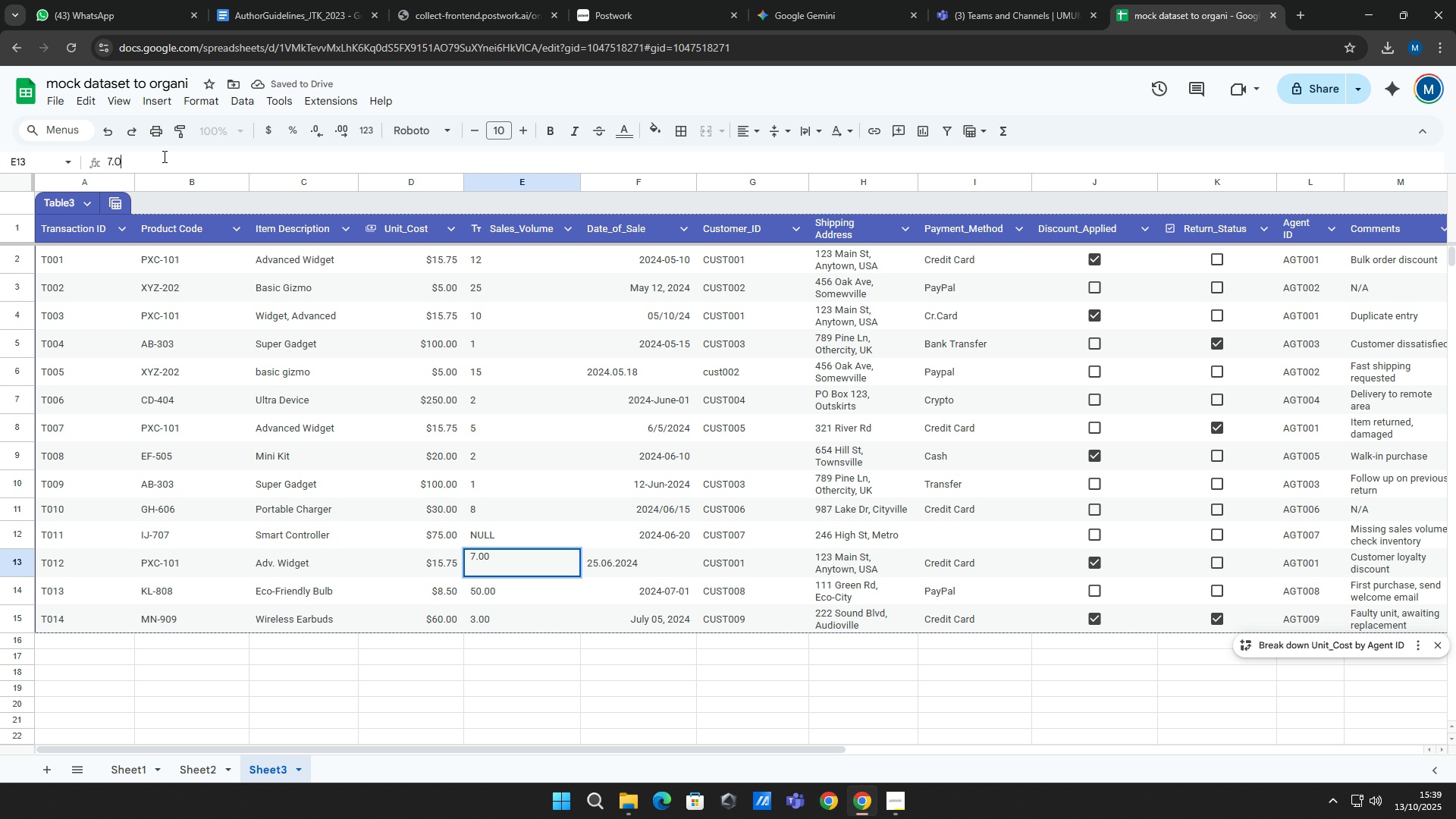 
key(Backspace)
 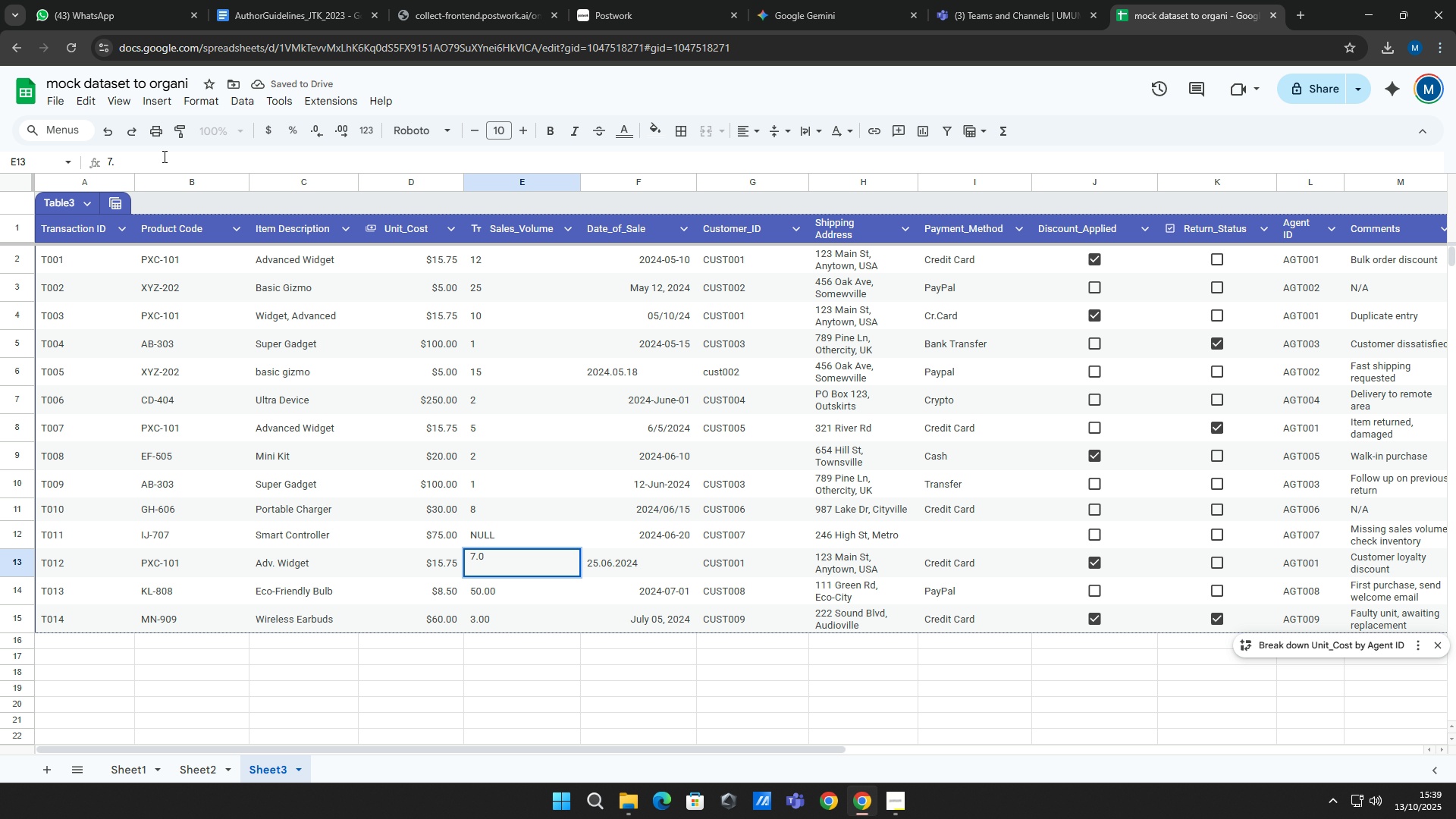 
key(Backspace)
 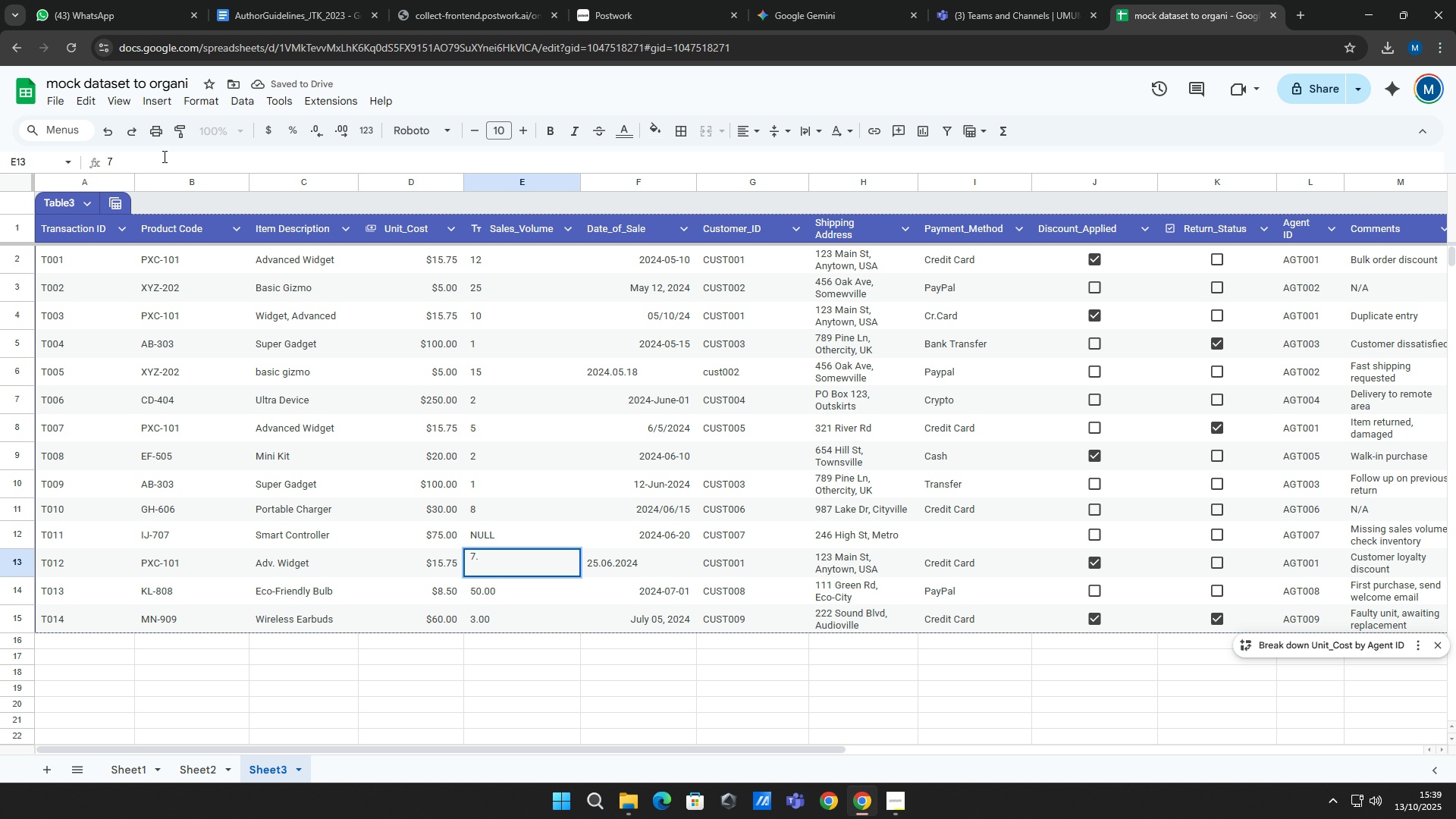 
key(Backspace)
 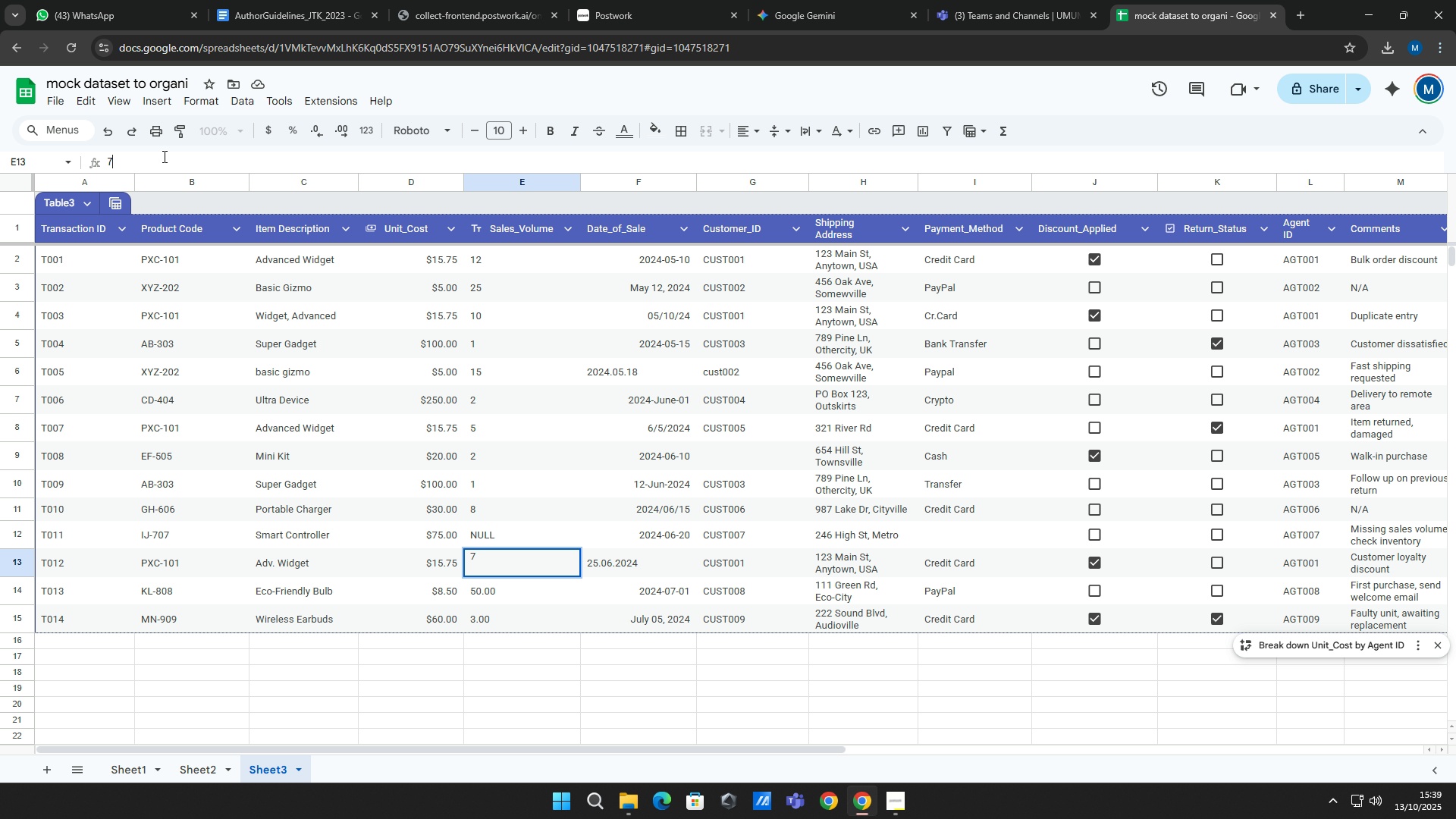 
key(Enter)
 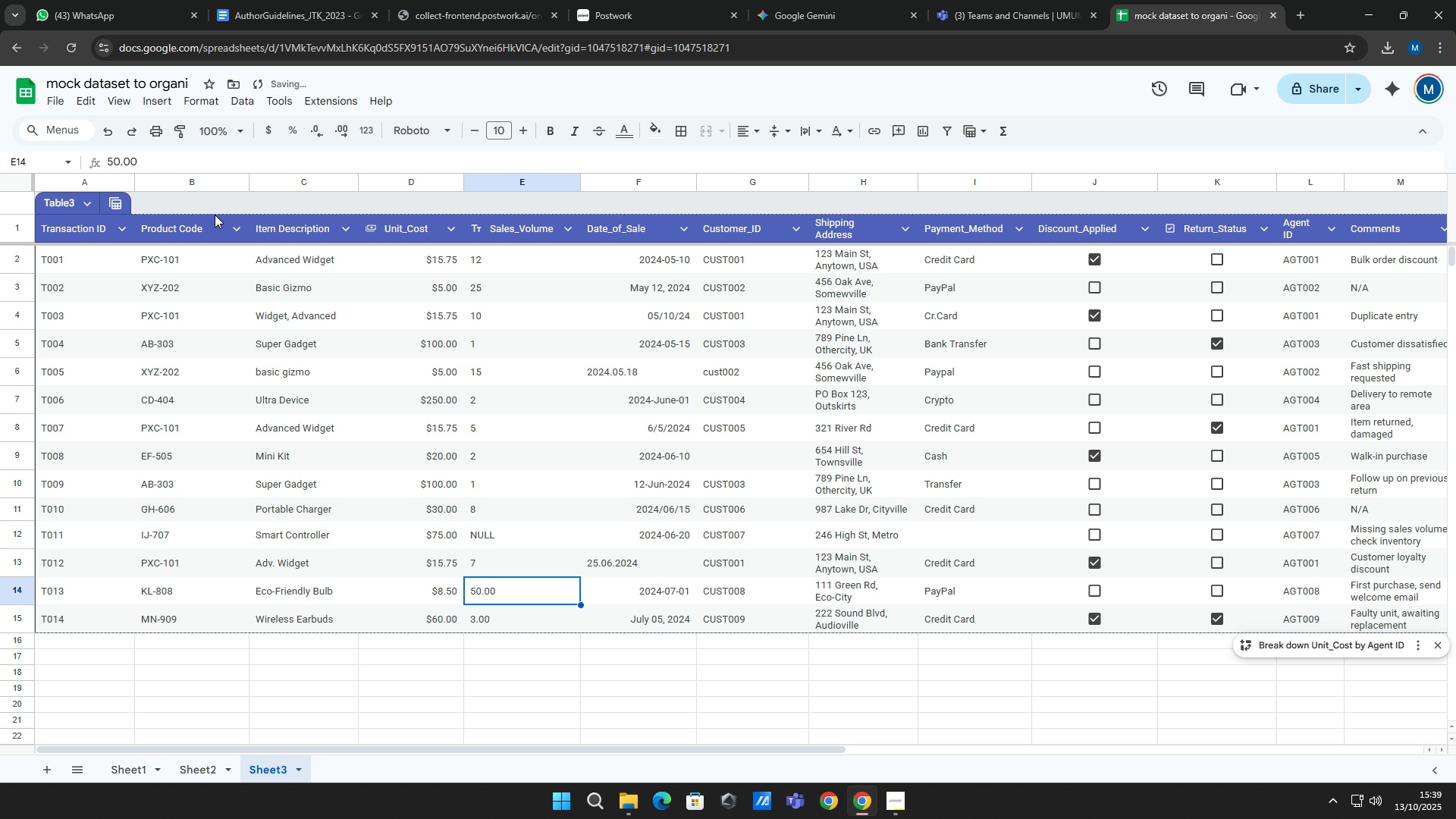 
left_click([171, 159])
 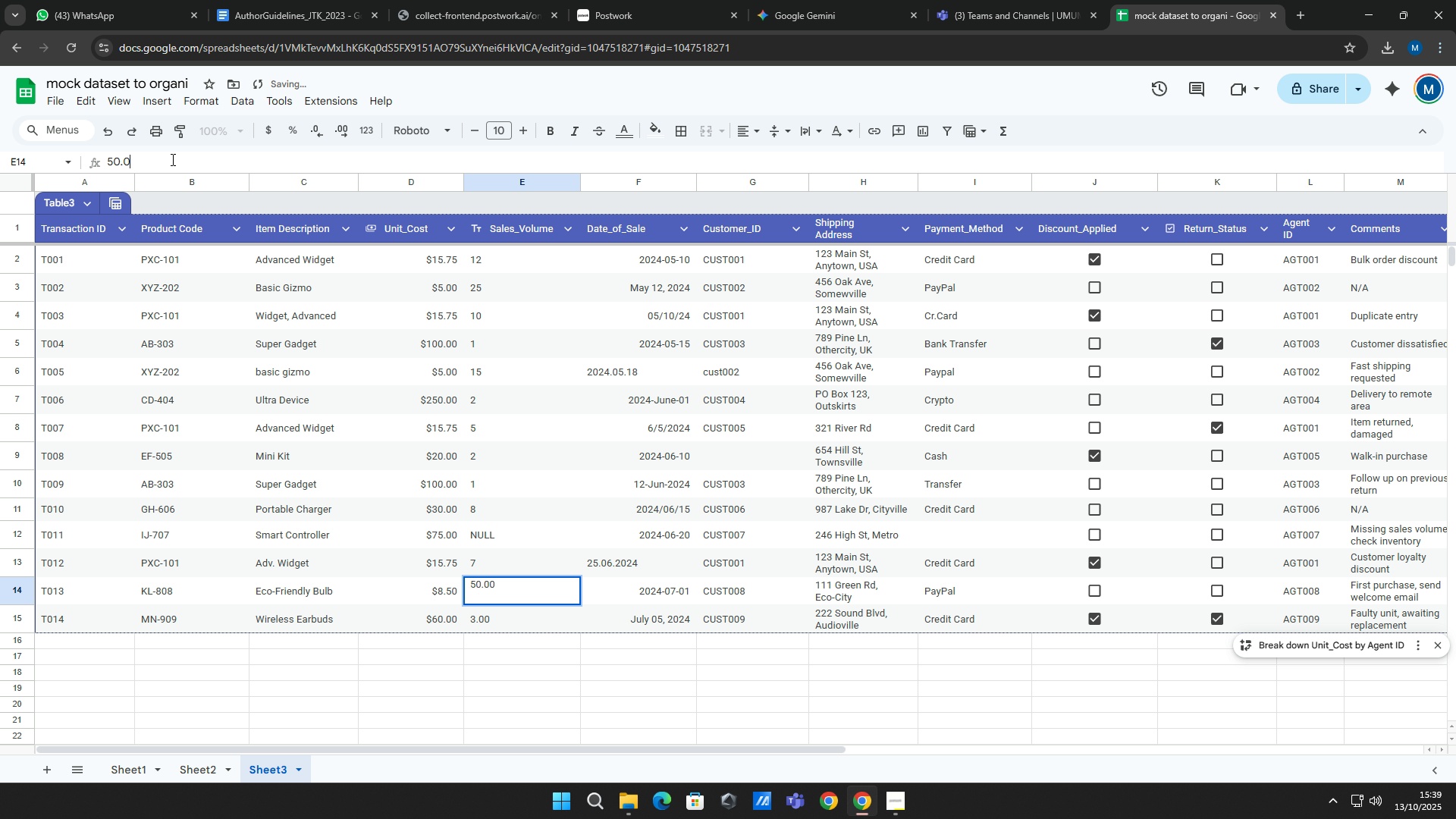 
key(Backspace)
 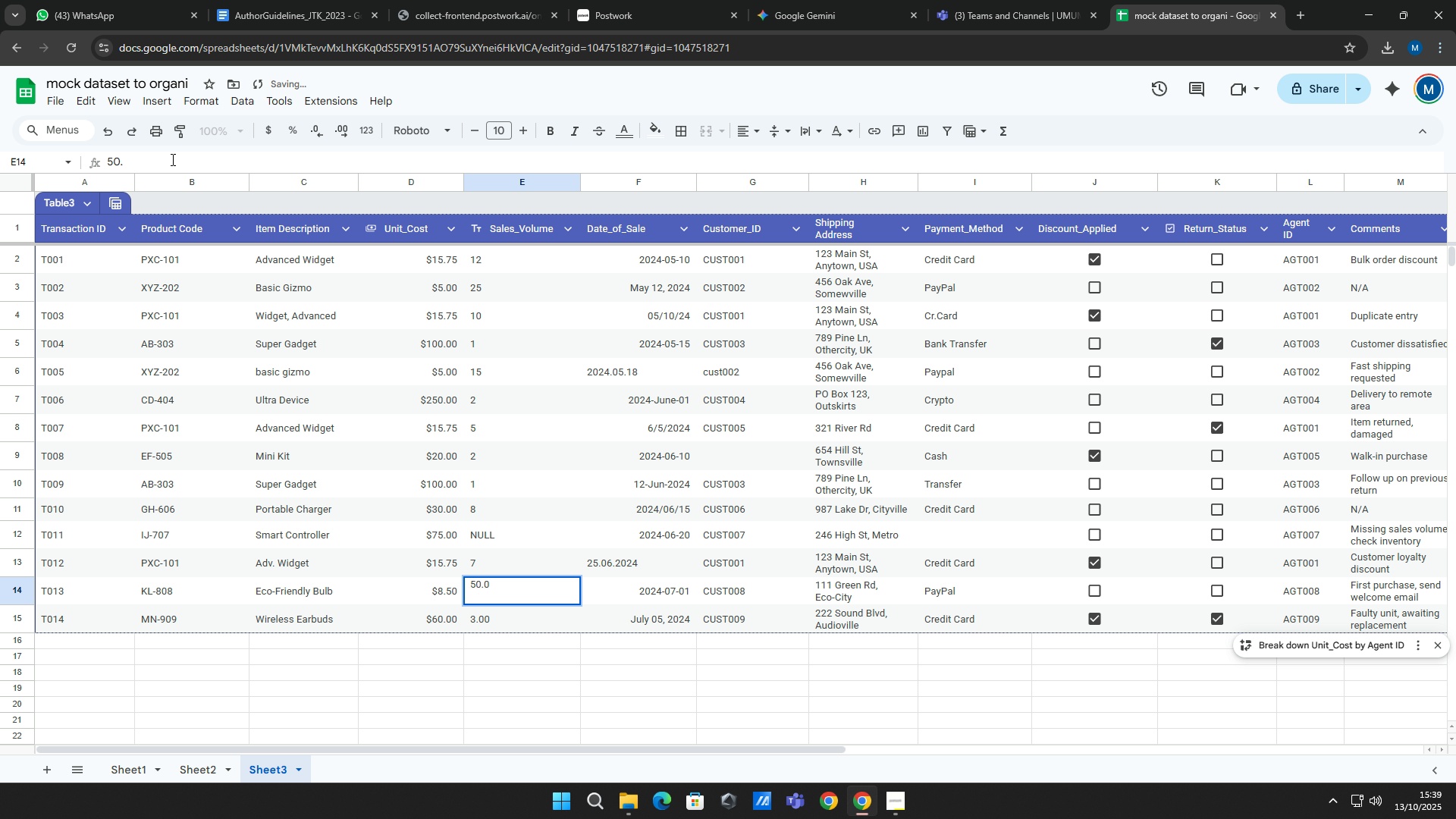 
key(Backspace)
 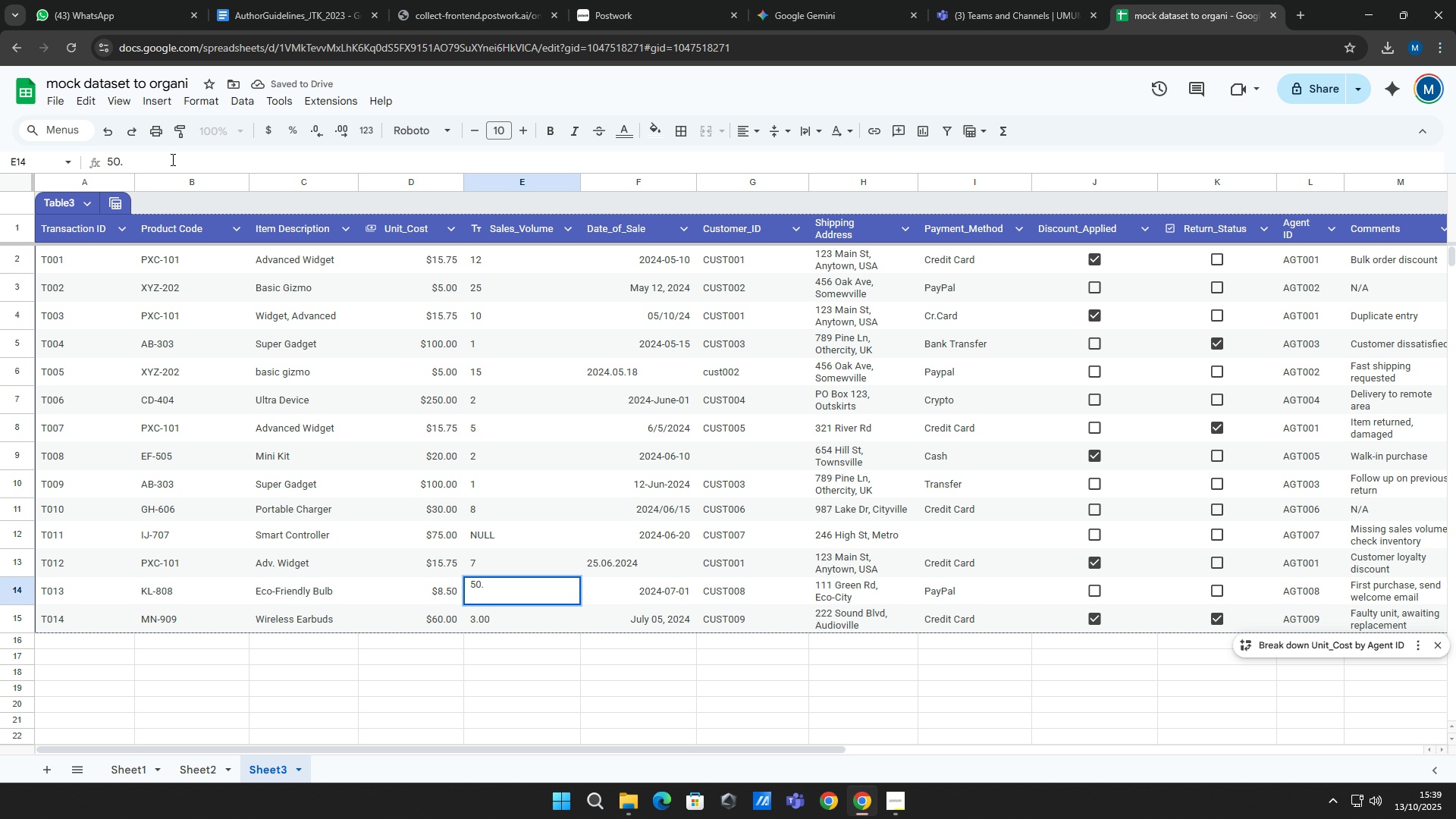 
key(Backspace)
 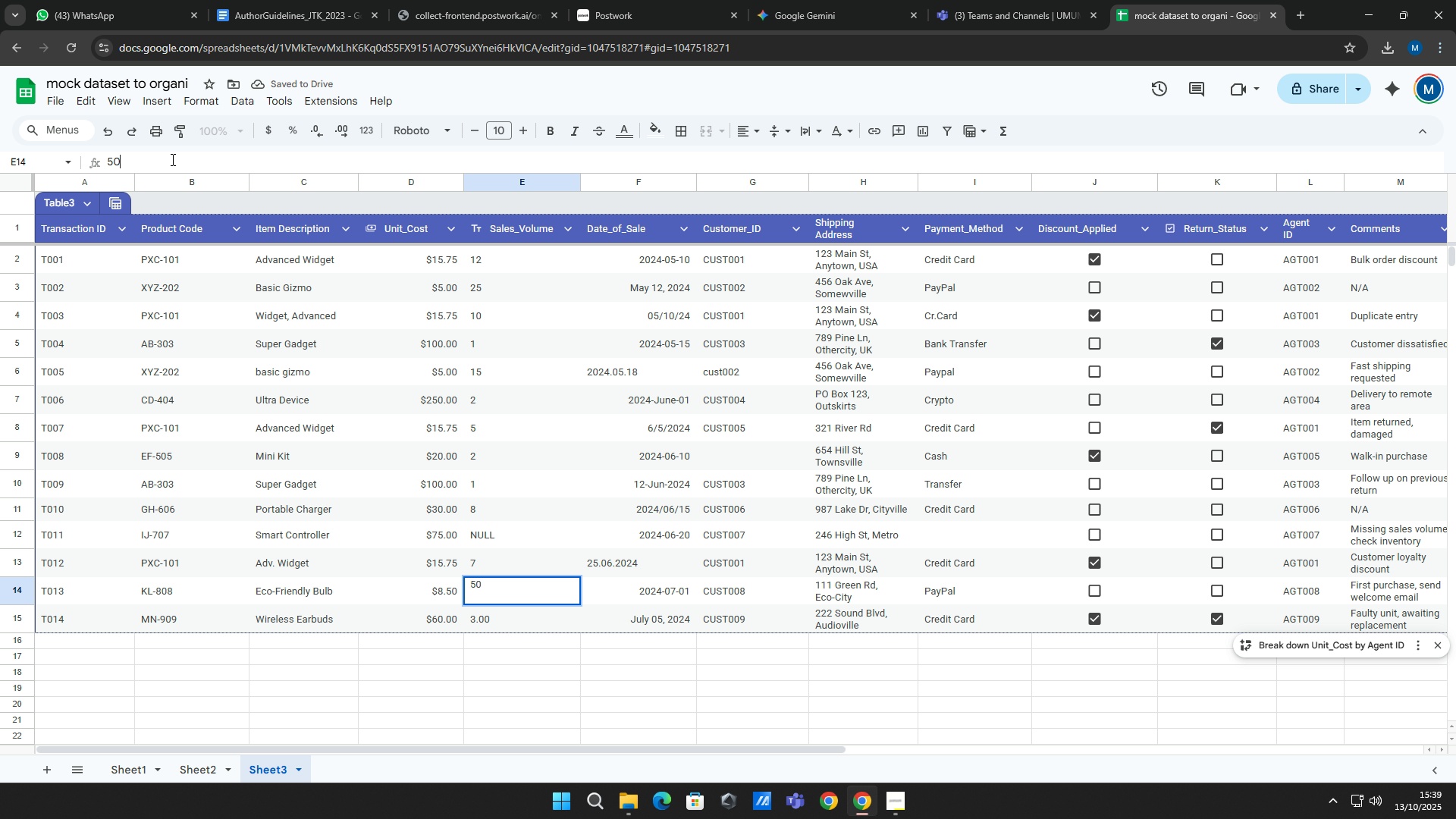 
key(Enter)
 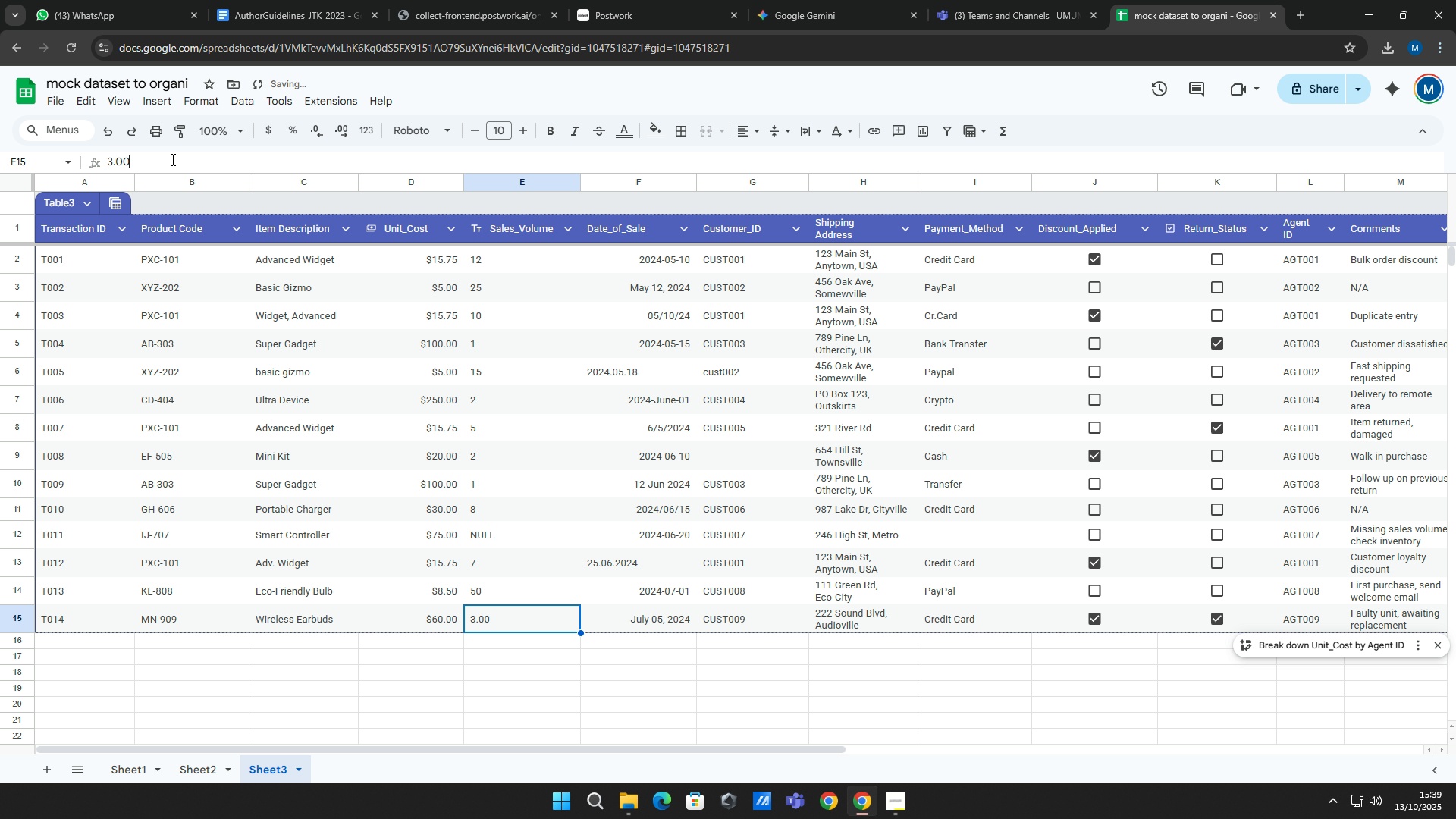 
left_click([171, 159])
 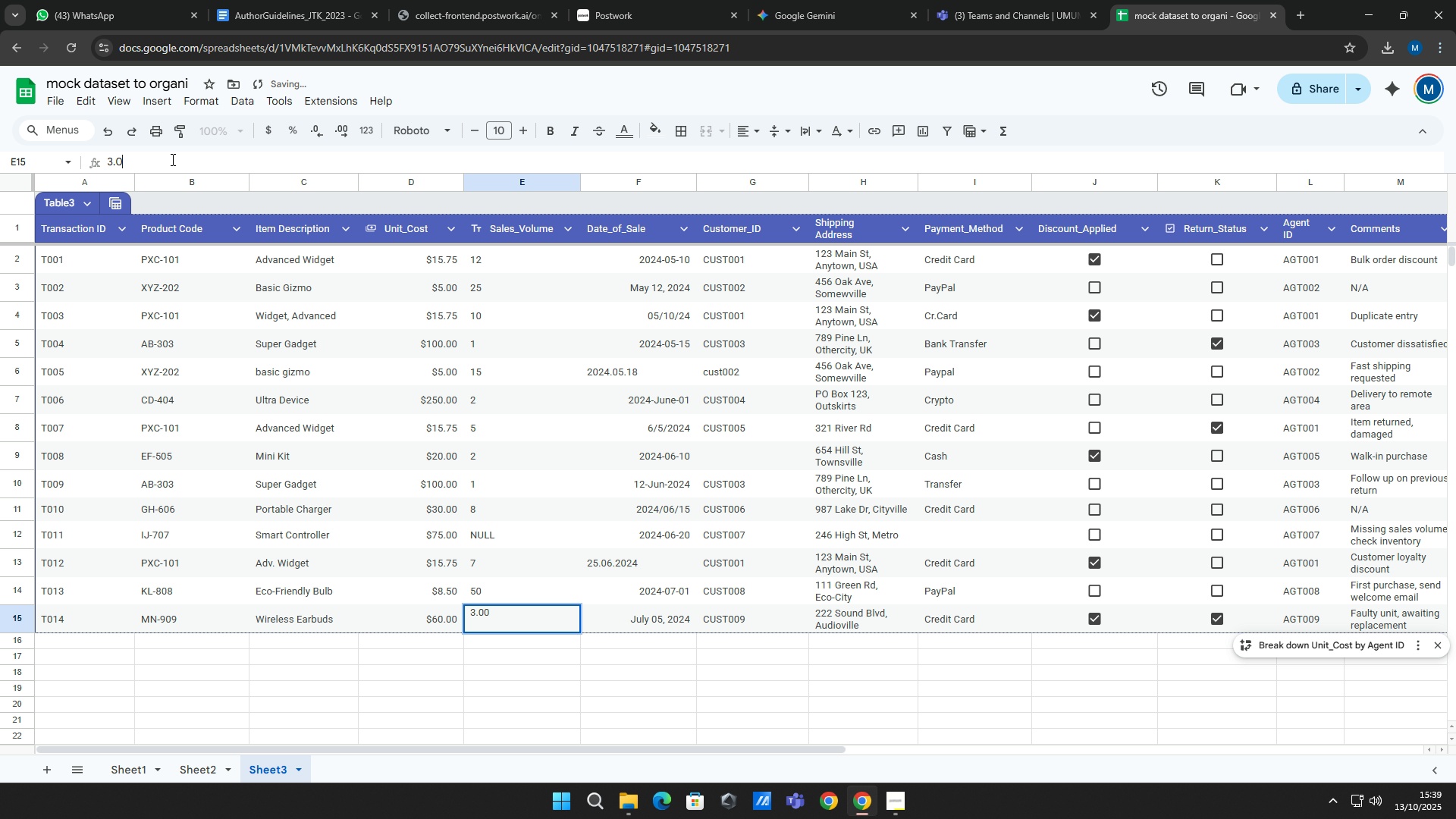 
key(Backspace)
 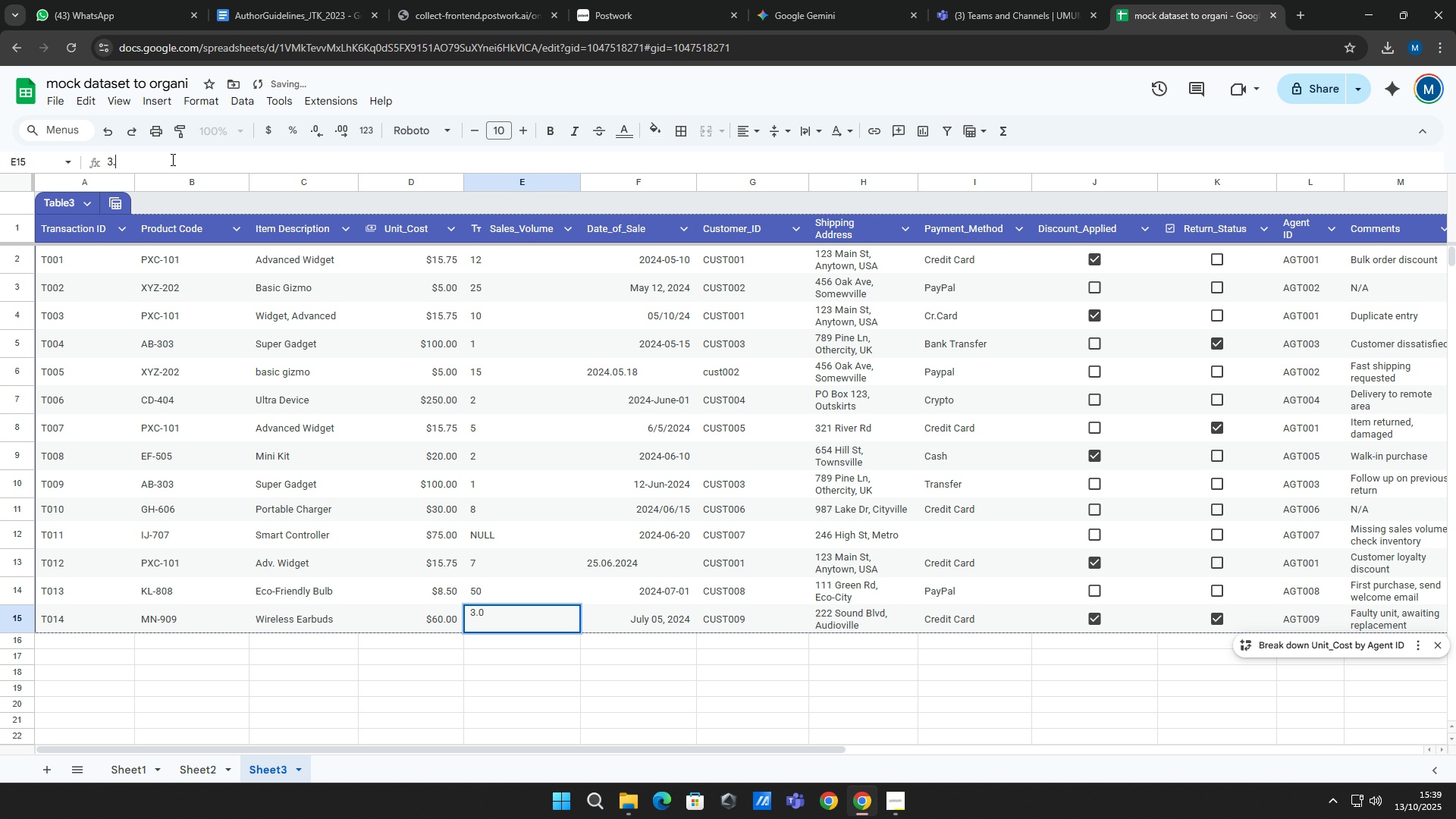 
key(Backspace)
 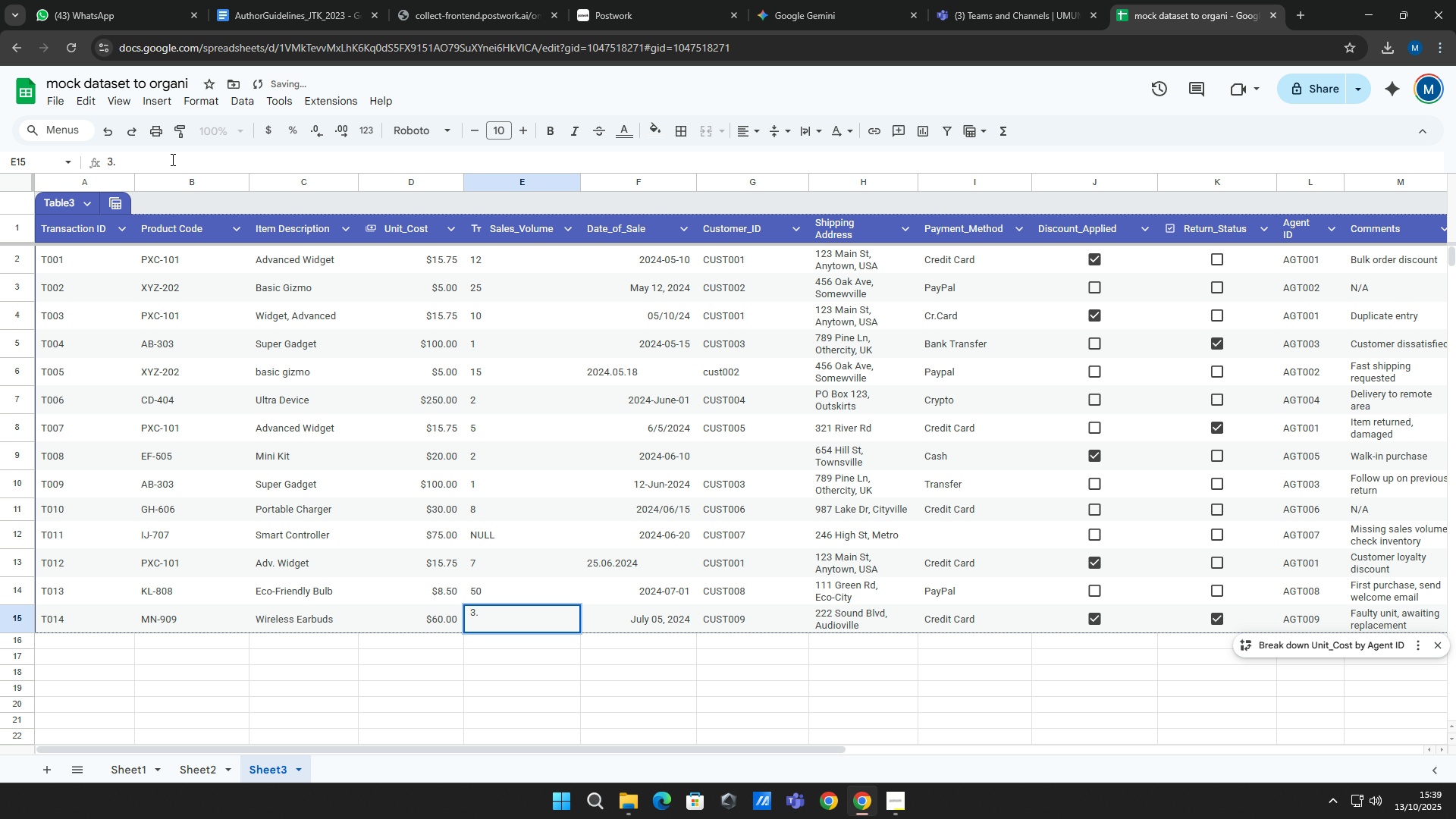 
key(Backspace)
 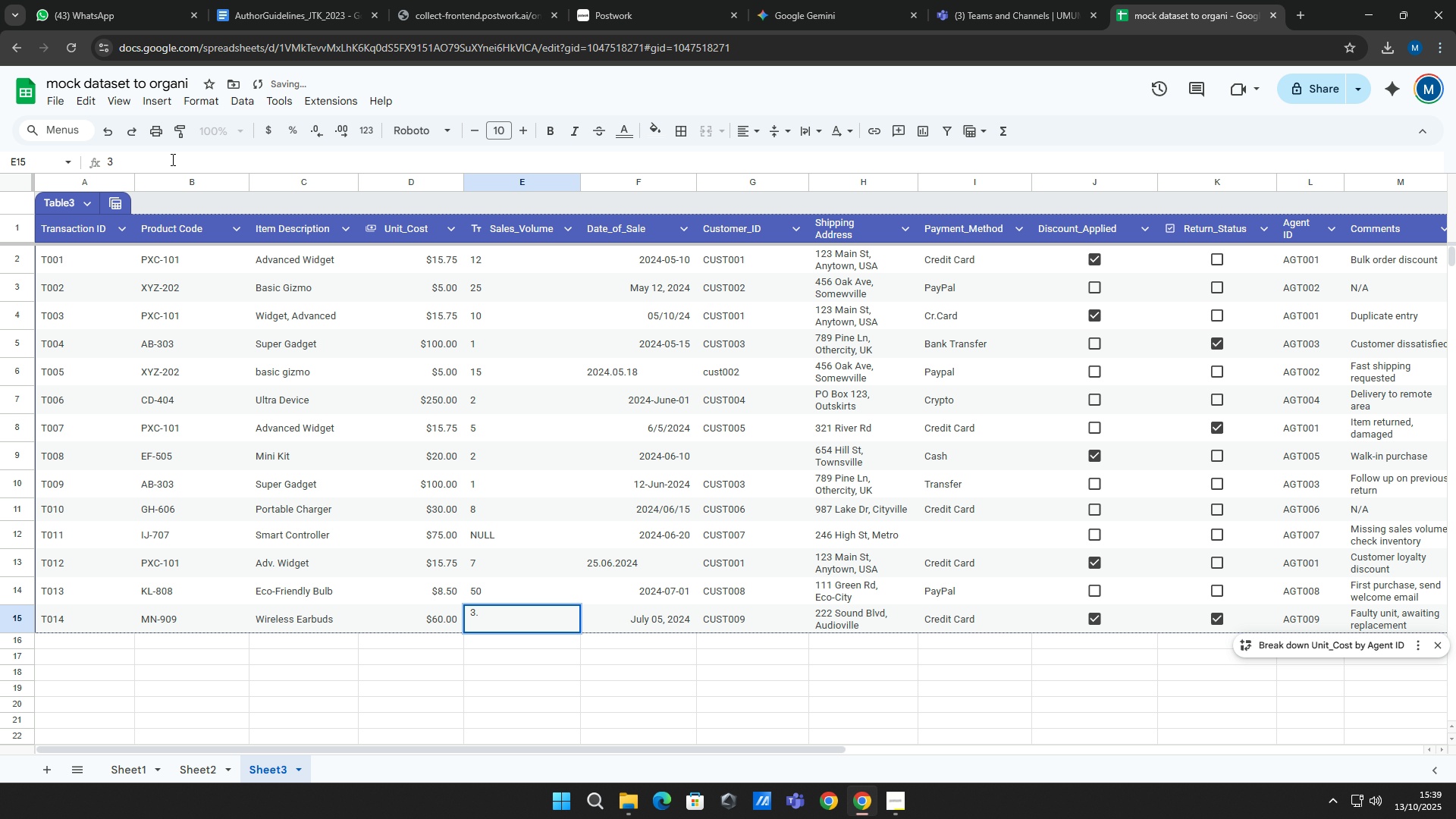 
key(Enter)
 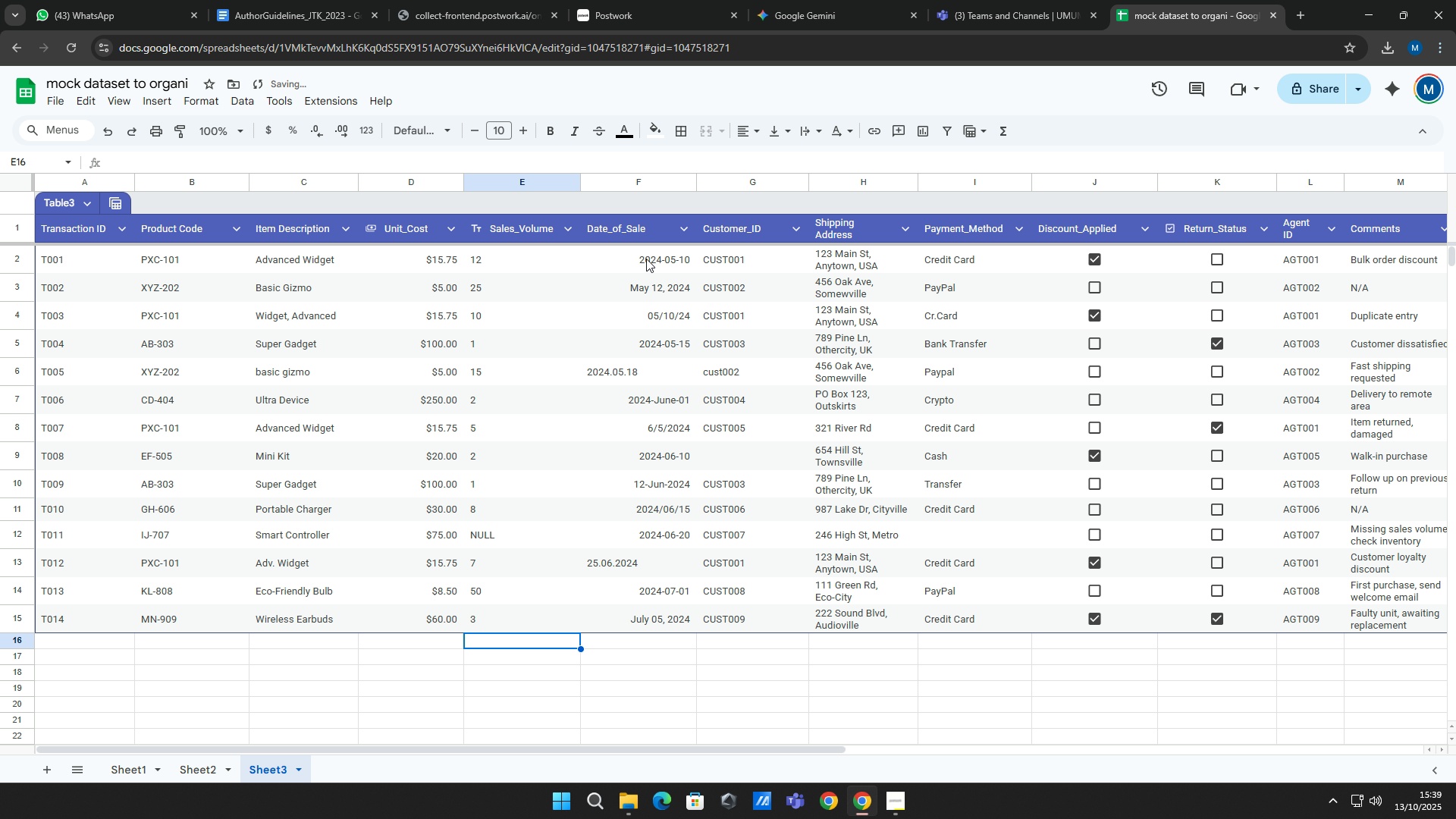 
left_click_drag(start_coordinate=[647, 257], to_coordinate=[684, 617])
 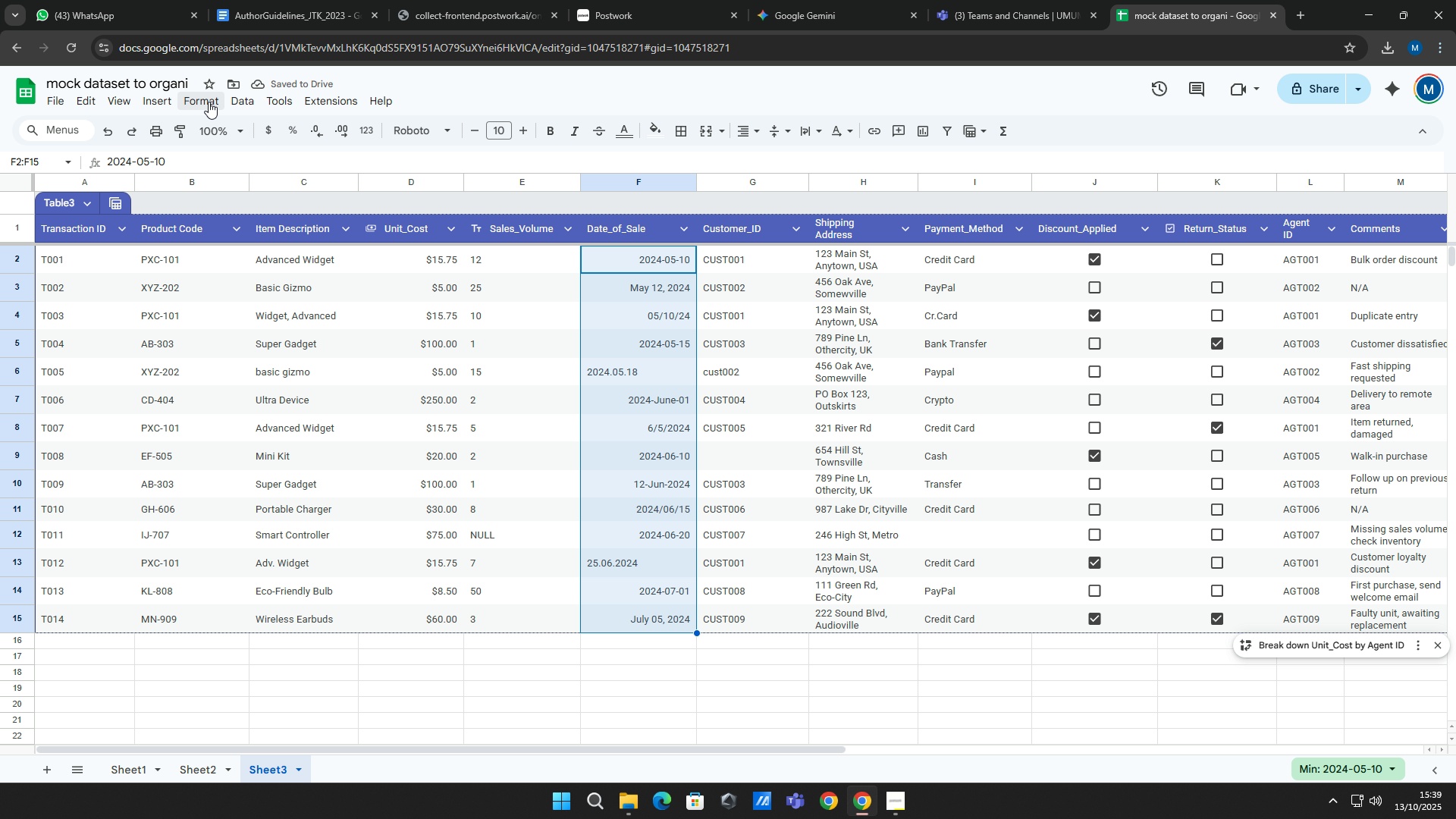 
left_click([215, 104])
 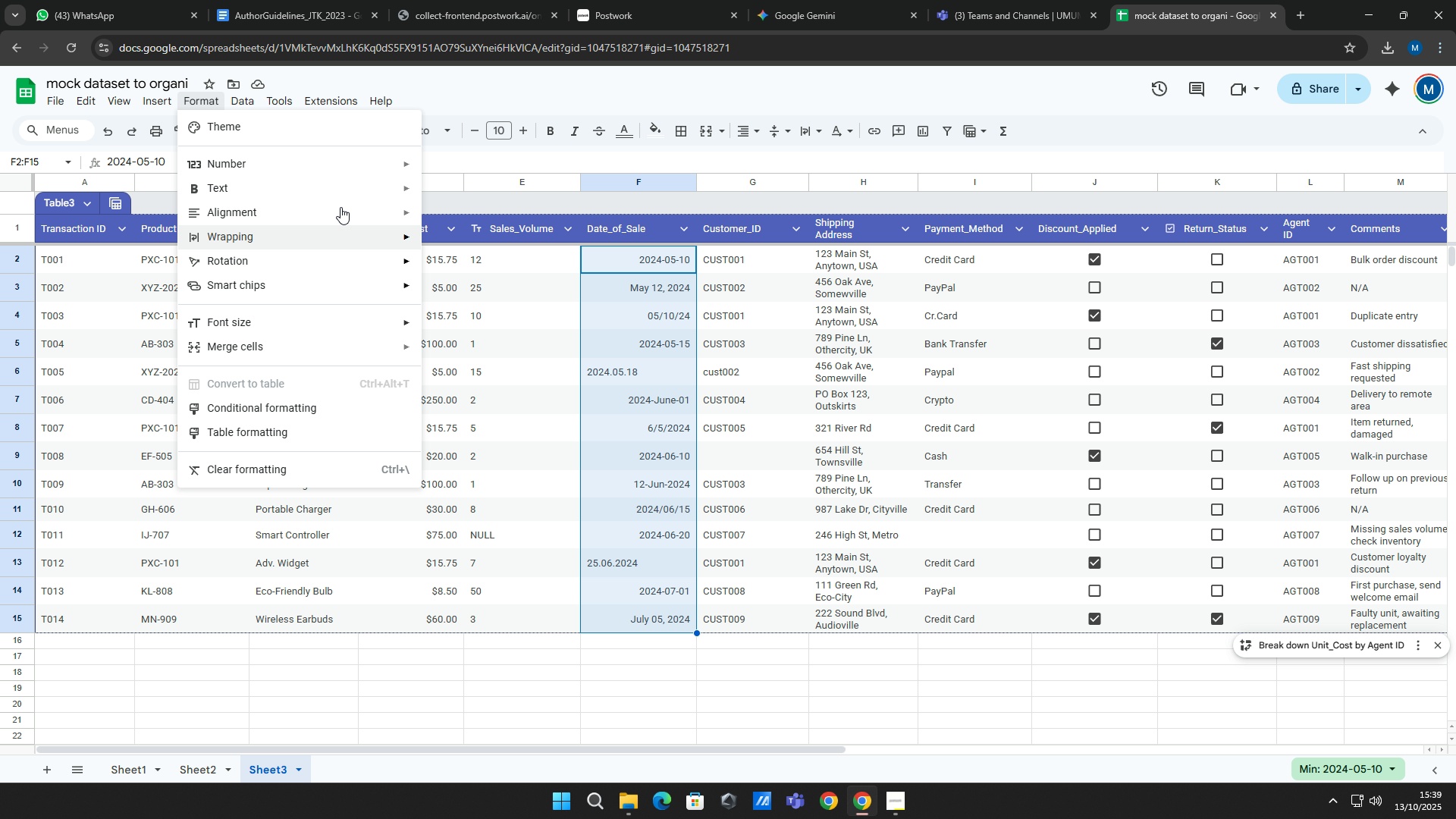 
left_click([356, 170])
 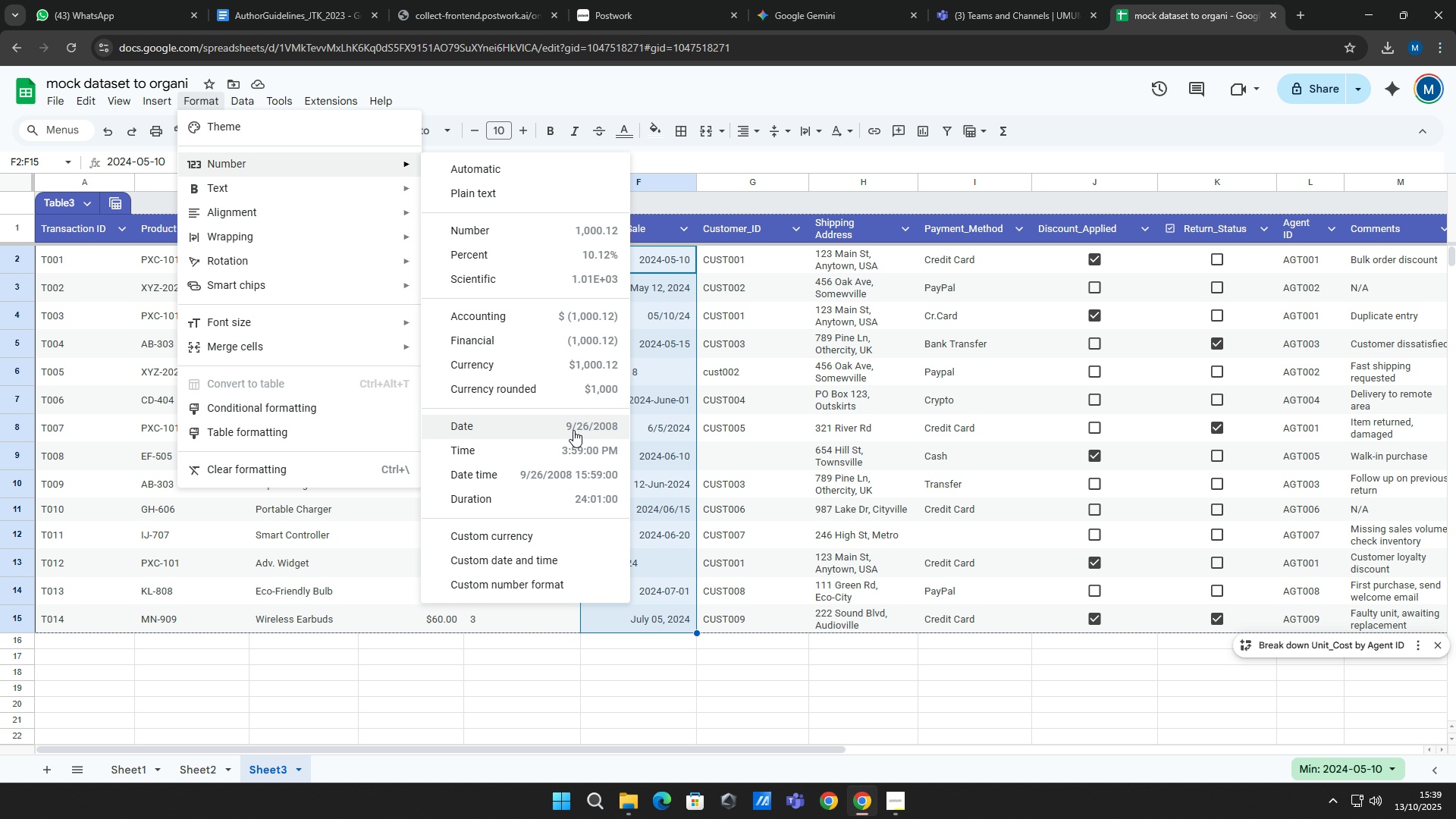 
left_click([573, 430])
 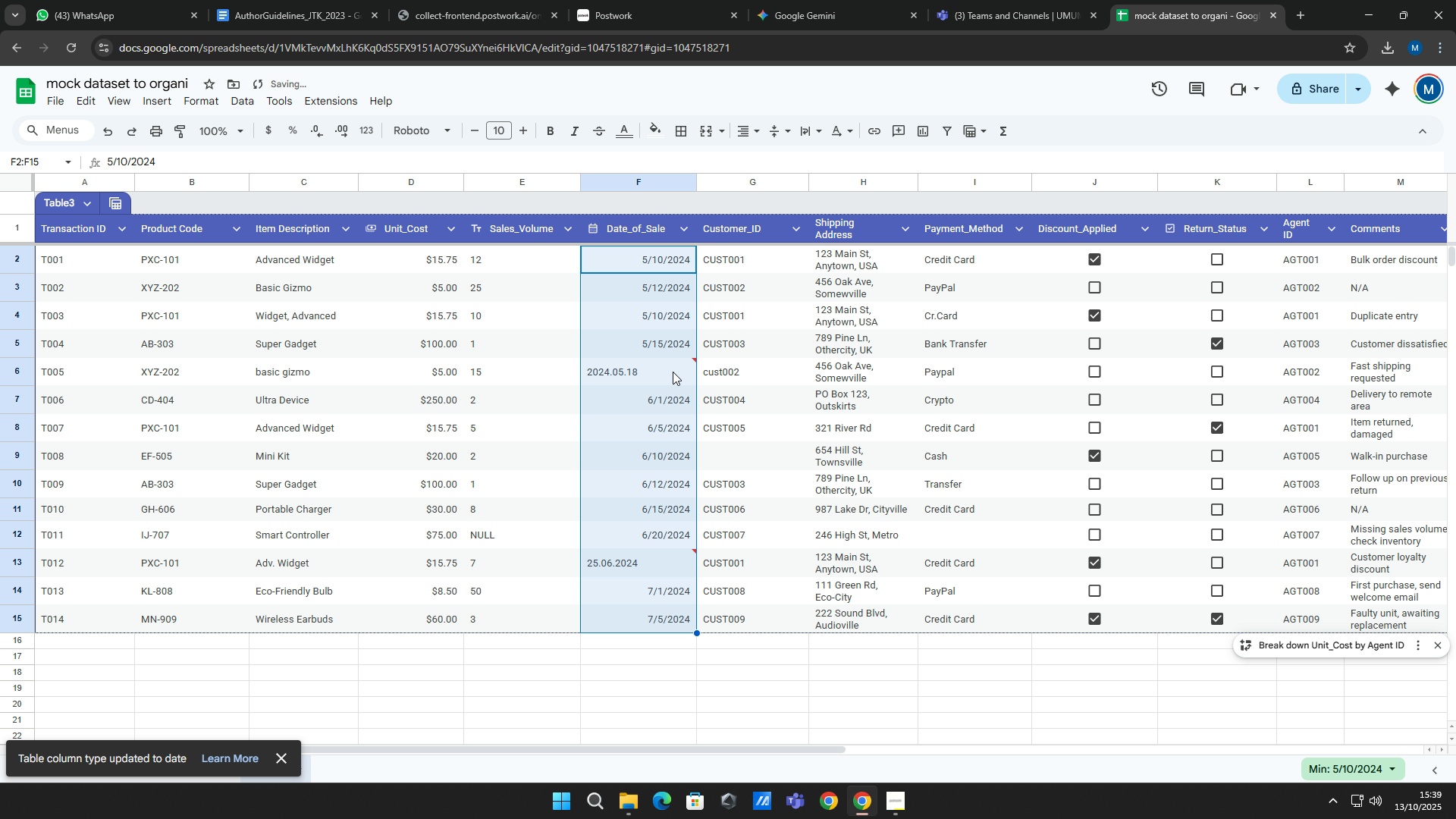 
left_click([674, 374])
 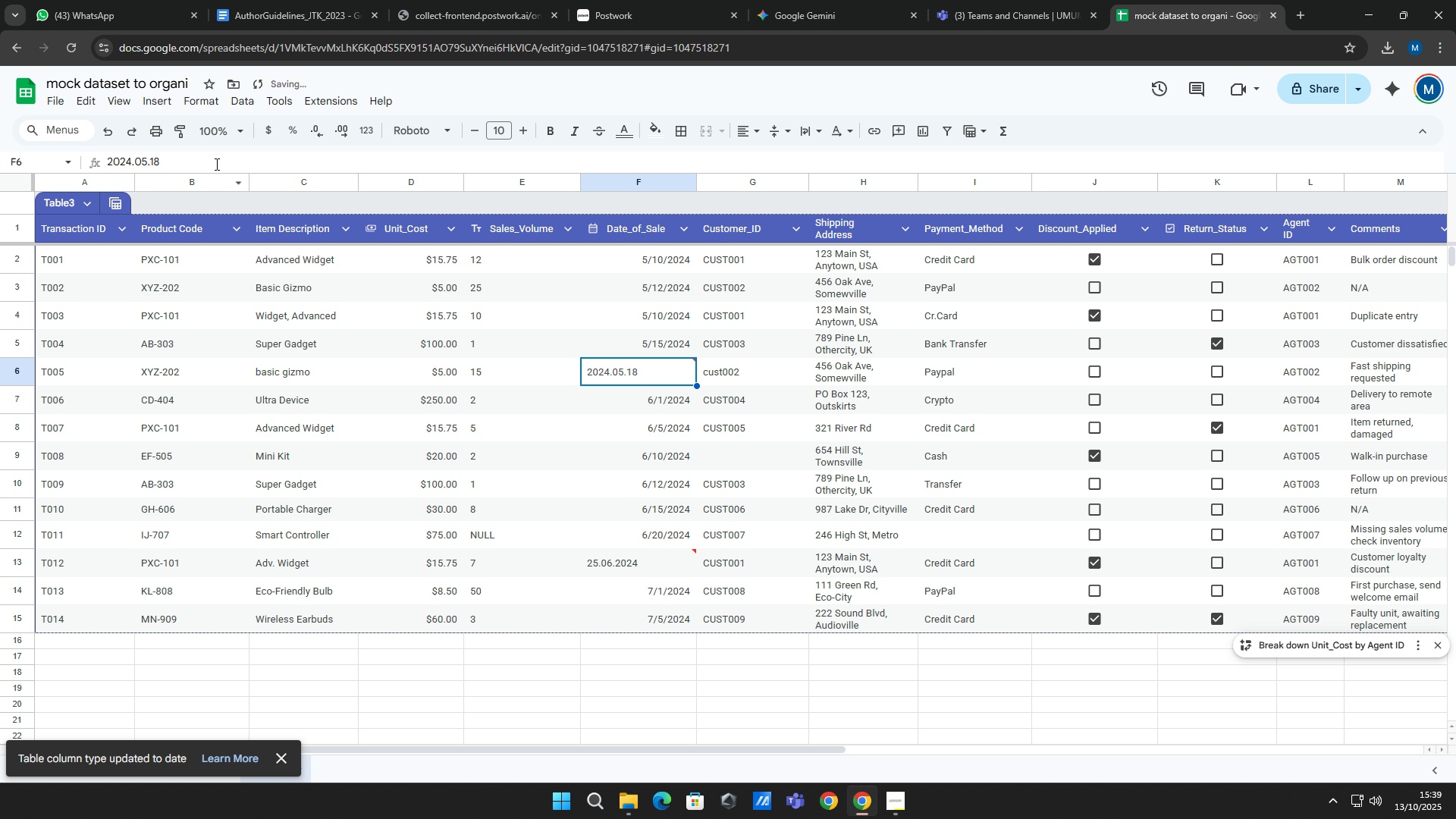 
left_click([215, 164])
 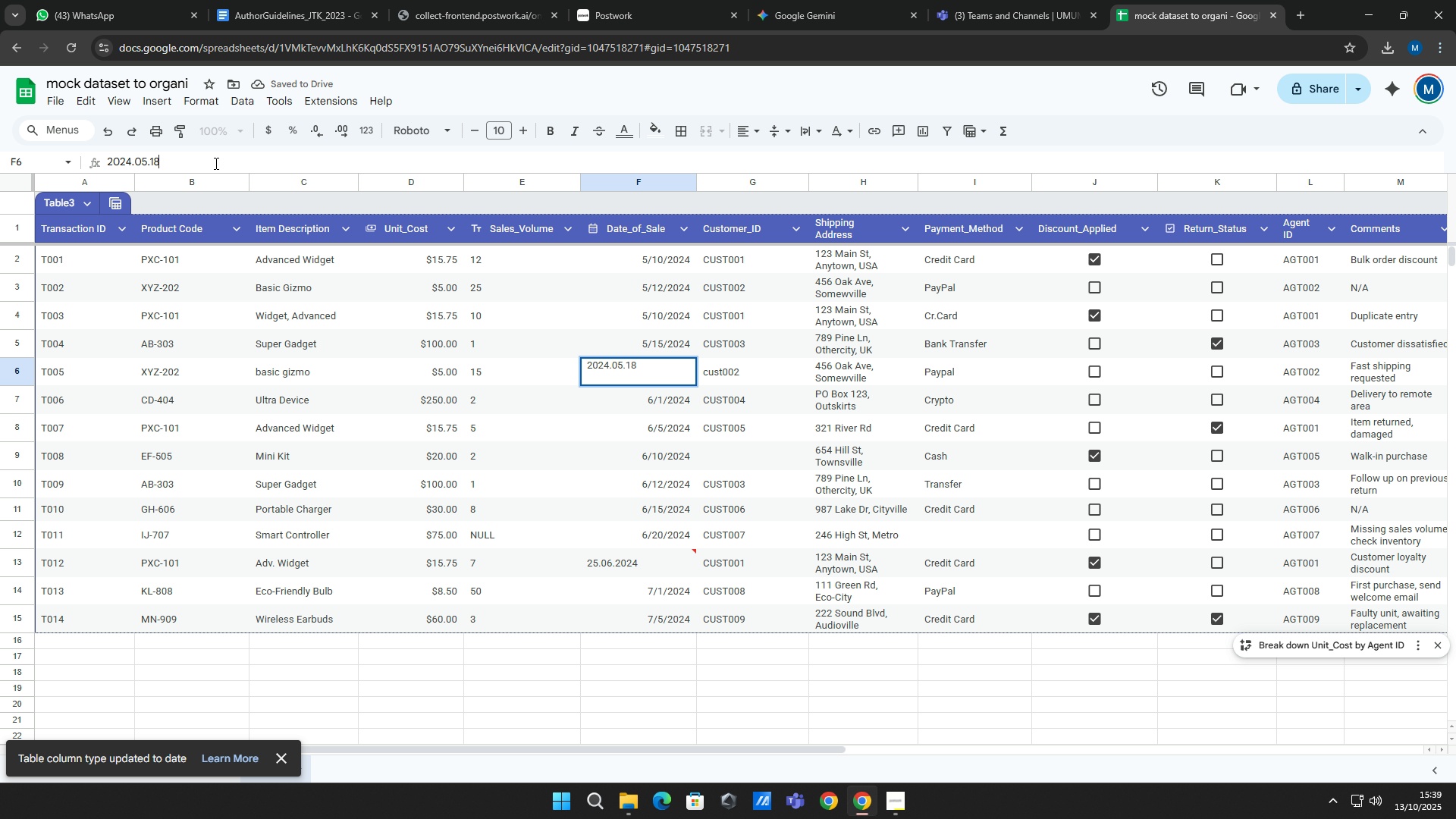 
key(Backspace)
key(Backspace)
key(Backspace)
key(Backspace)
key(Backspace)
key(Backspace)
type(/05/18)
 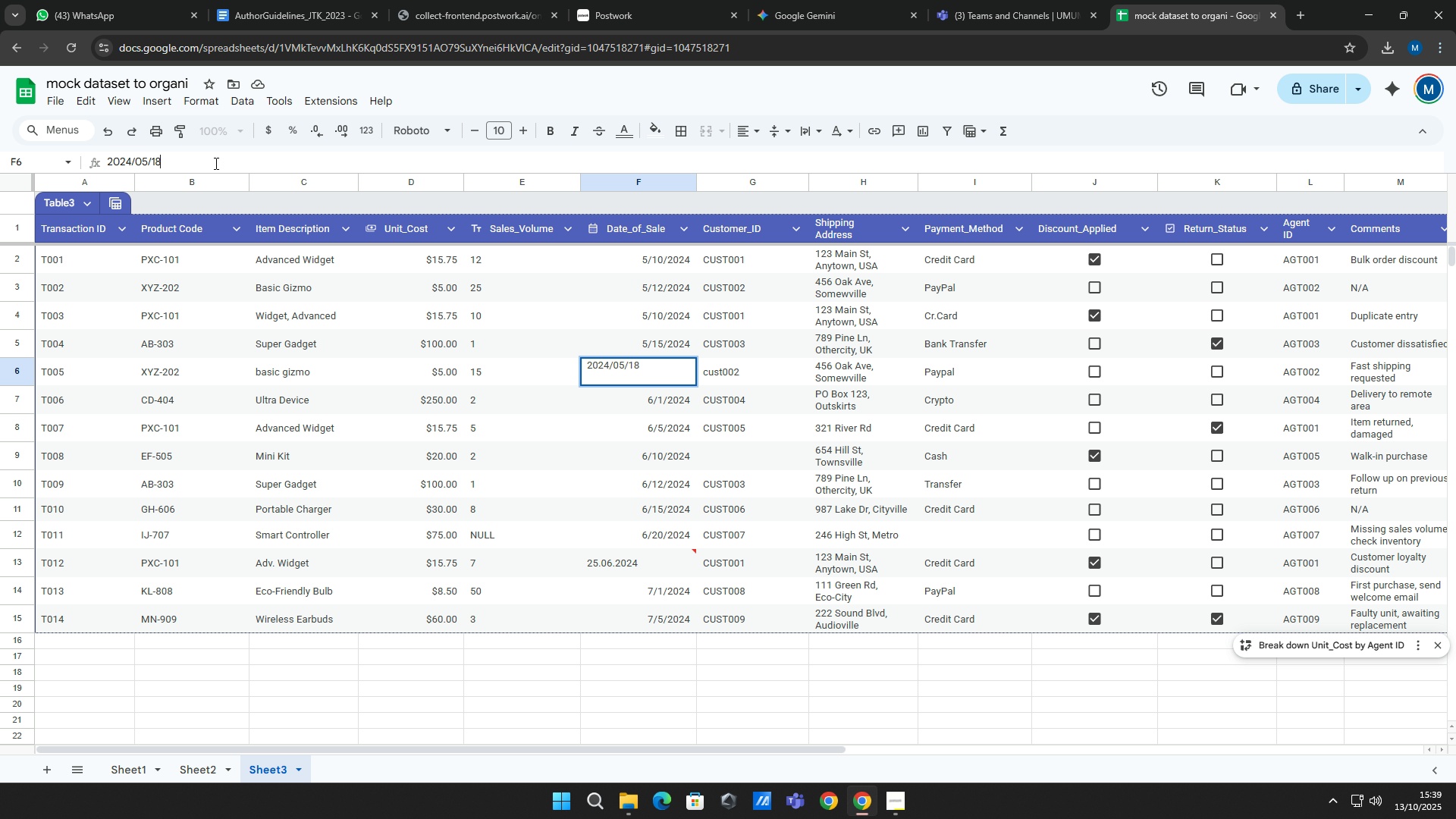 
key(Enter)
 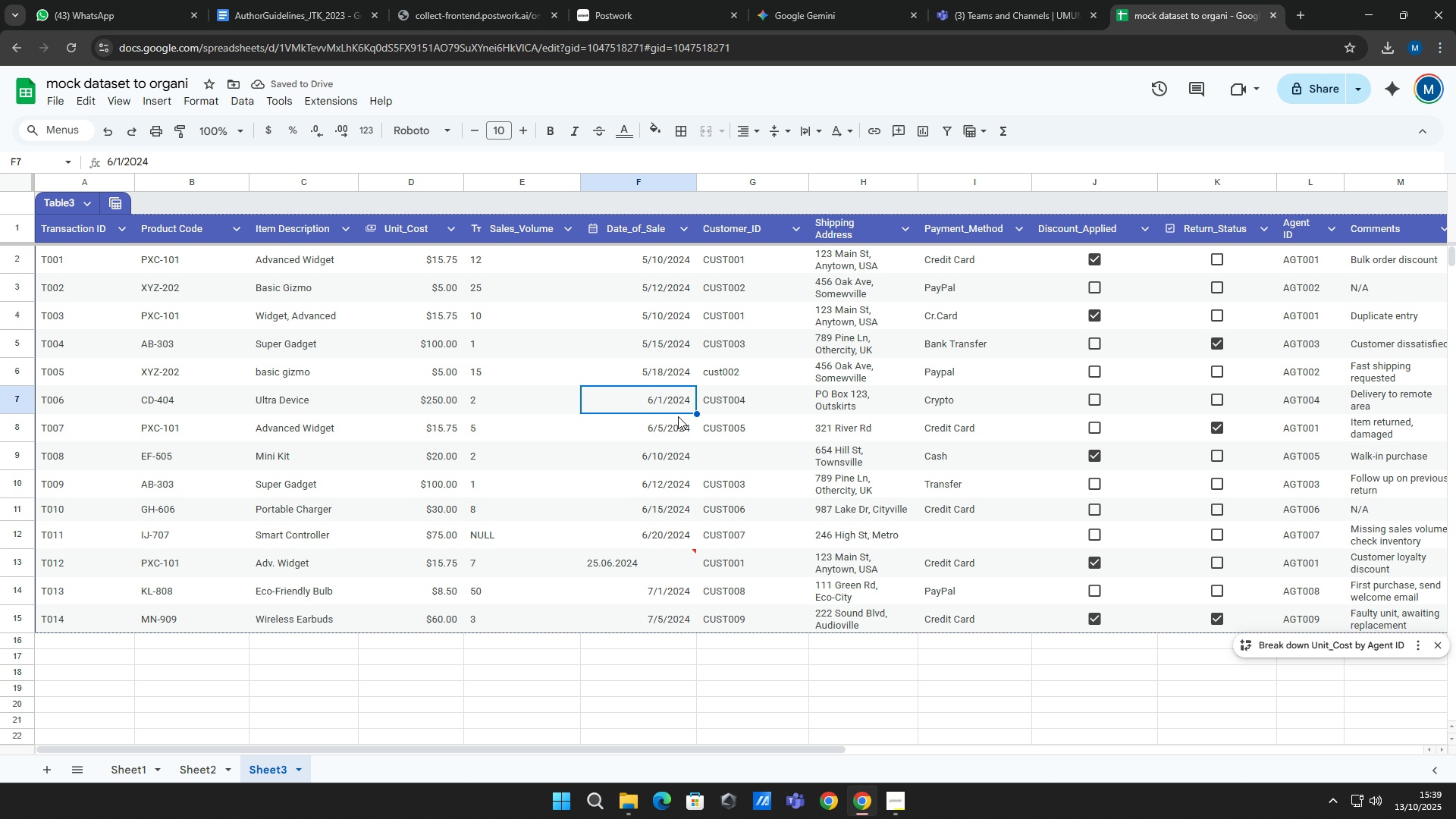 
left_click([658, 568])
 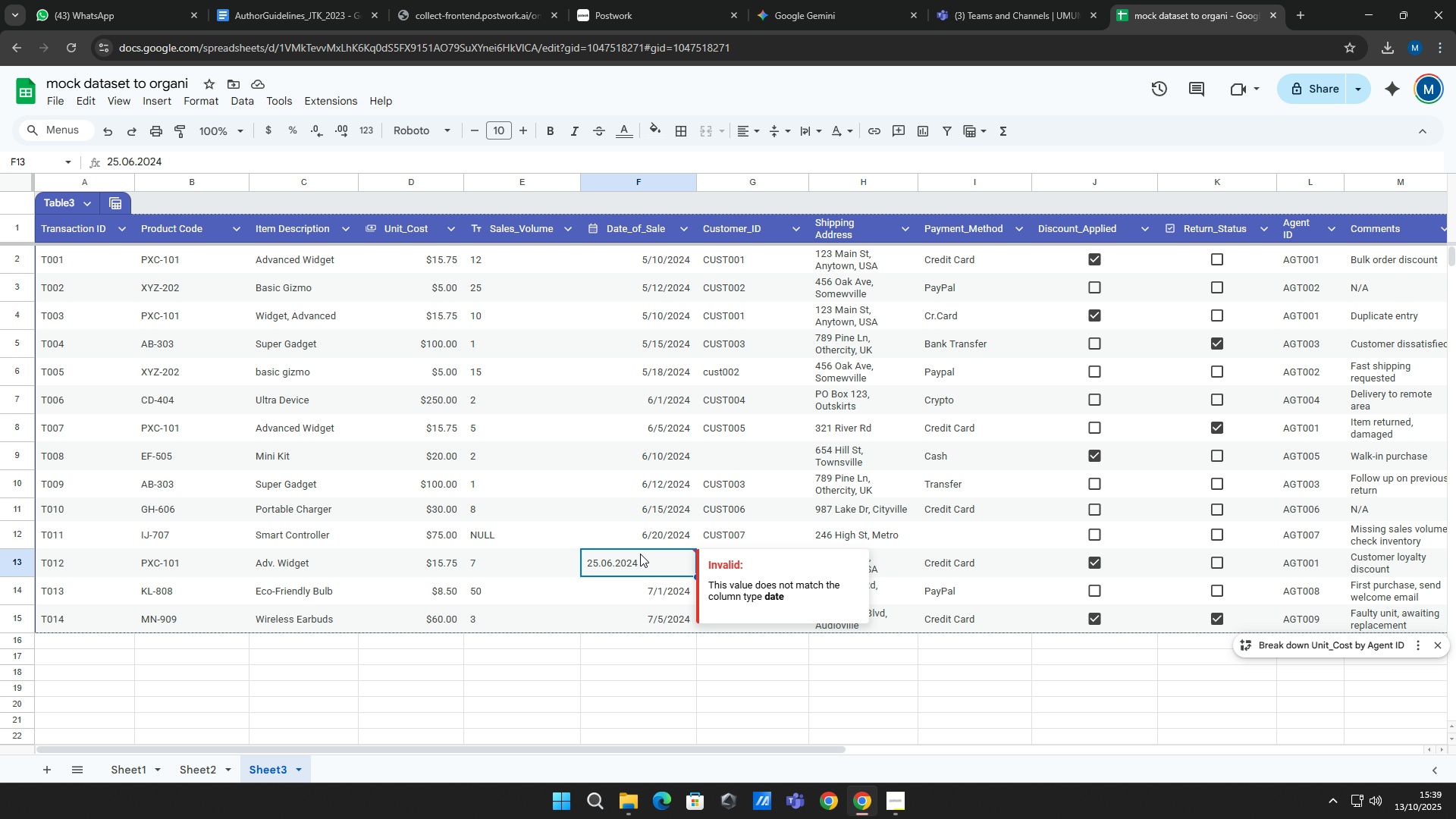 
left_click([205, 160])
 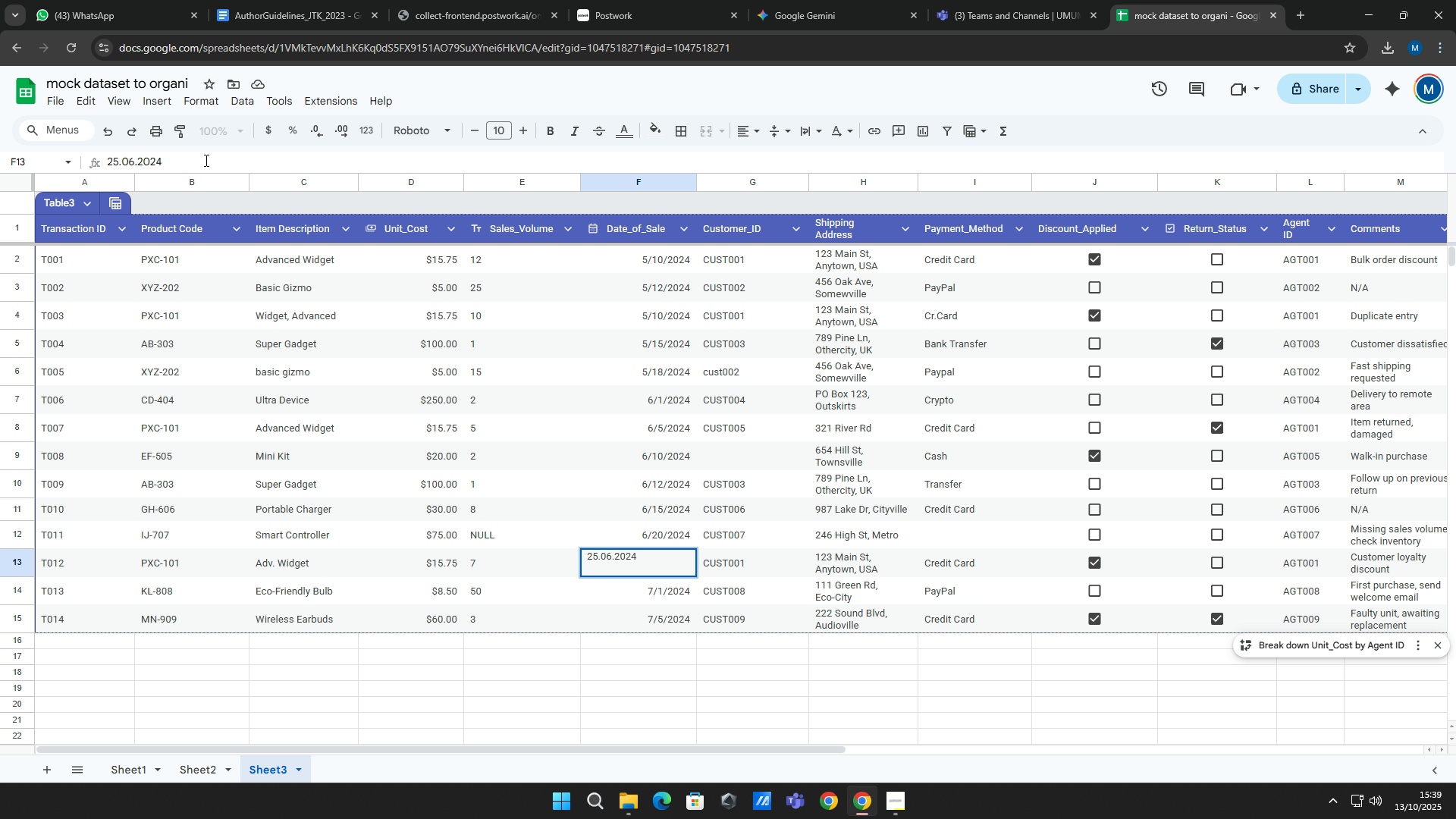 
key(ArrowLeft)
 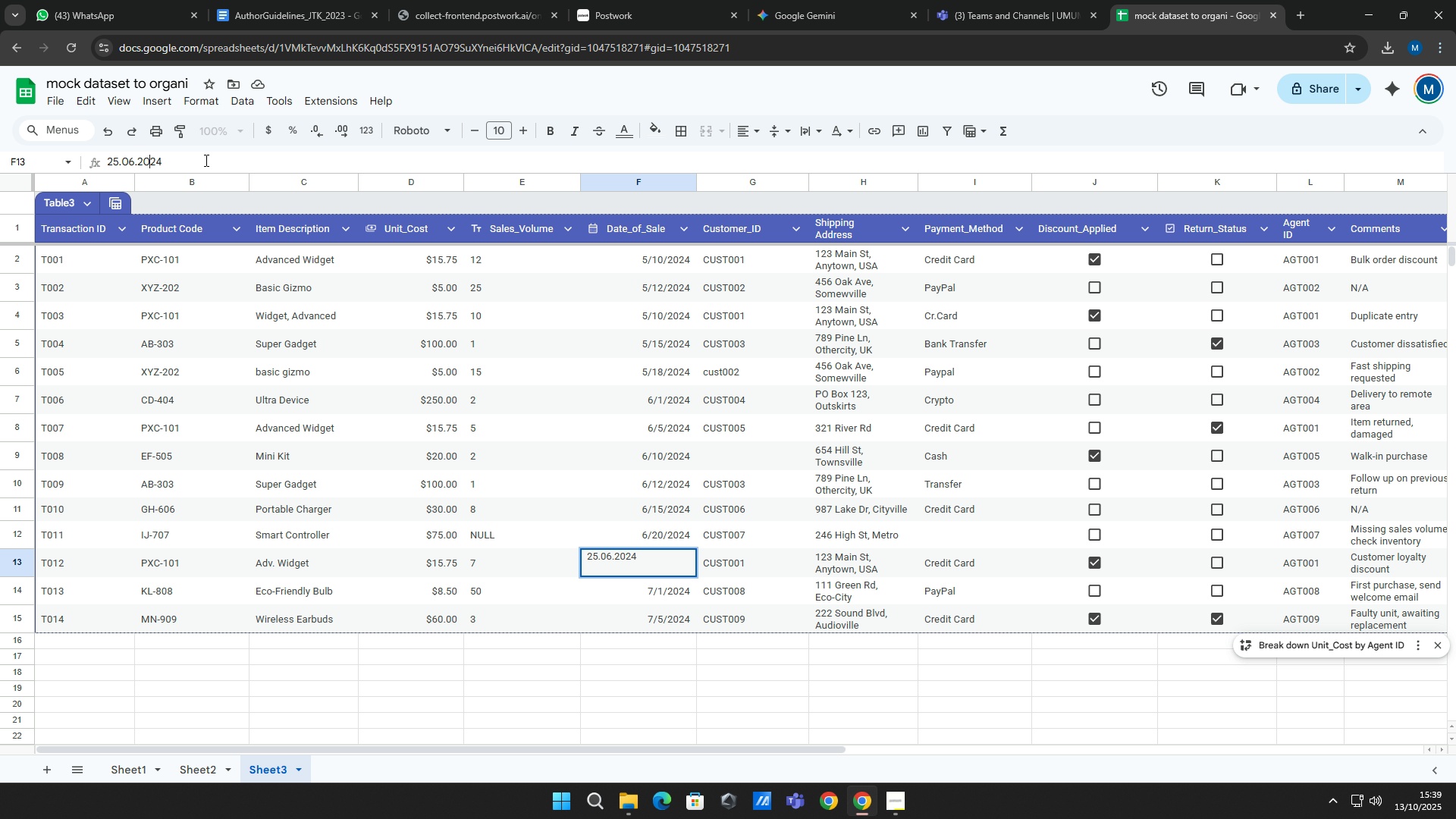 
key(ArrowLeft)
 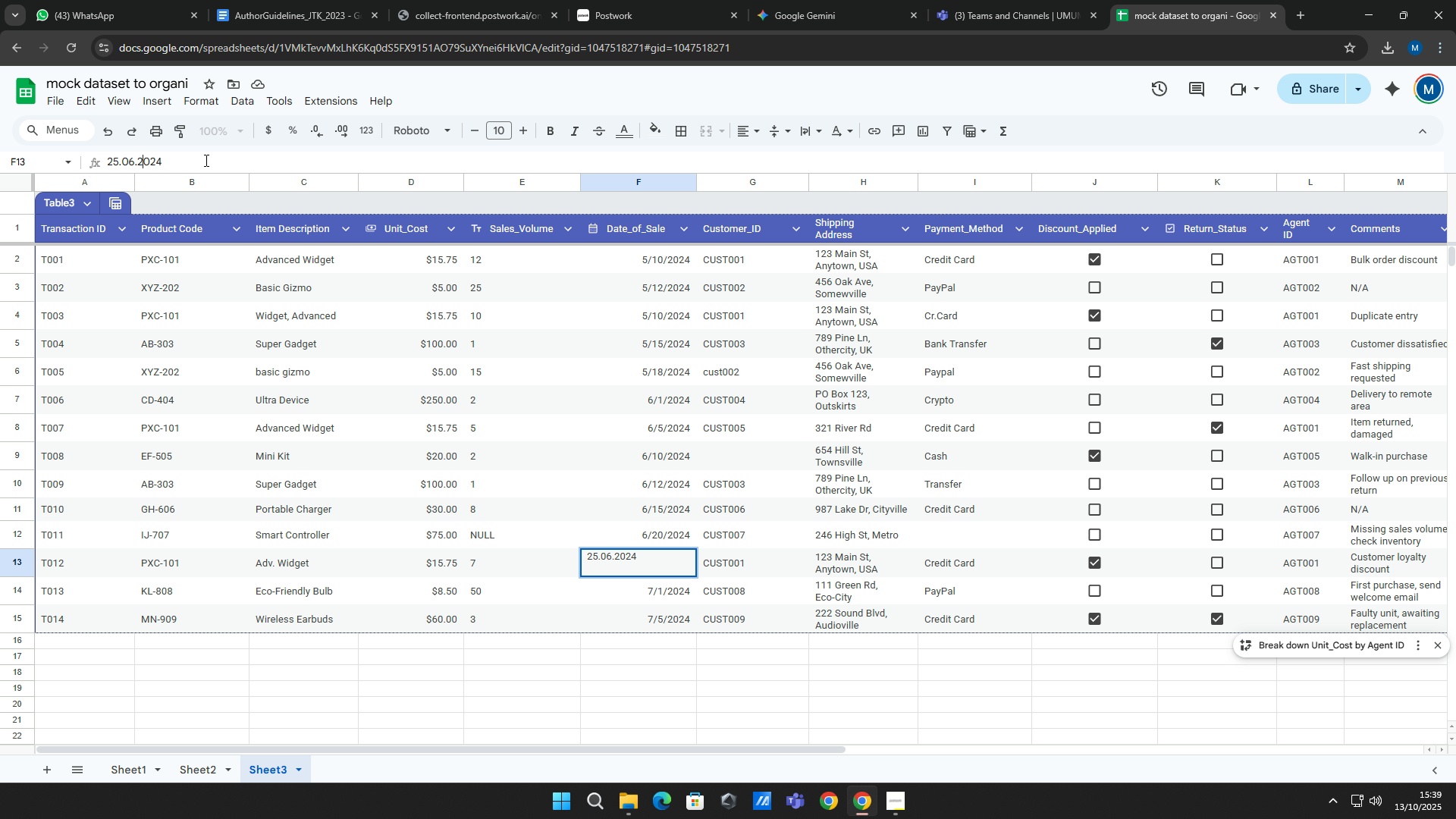 
key(ArrowLeft)
 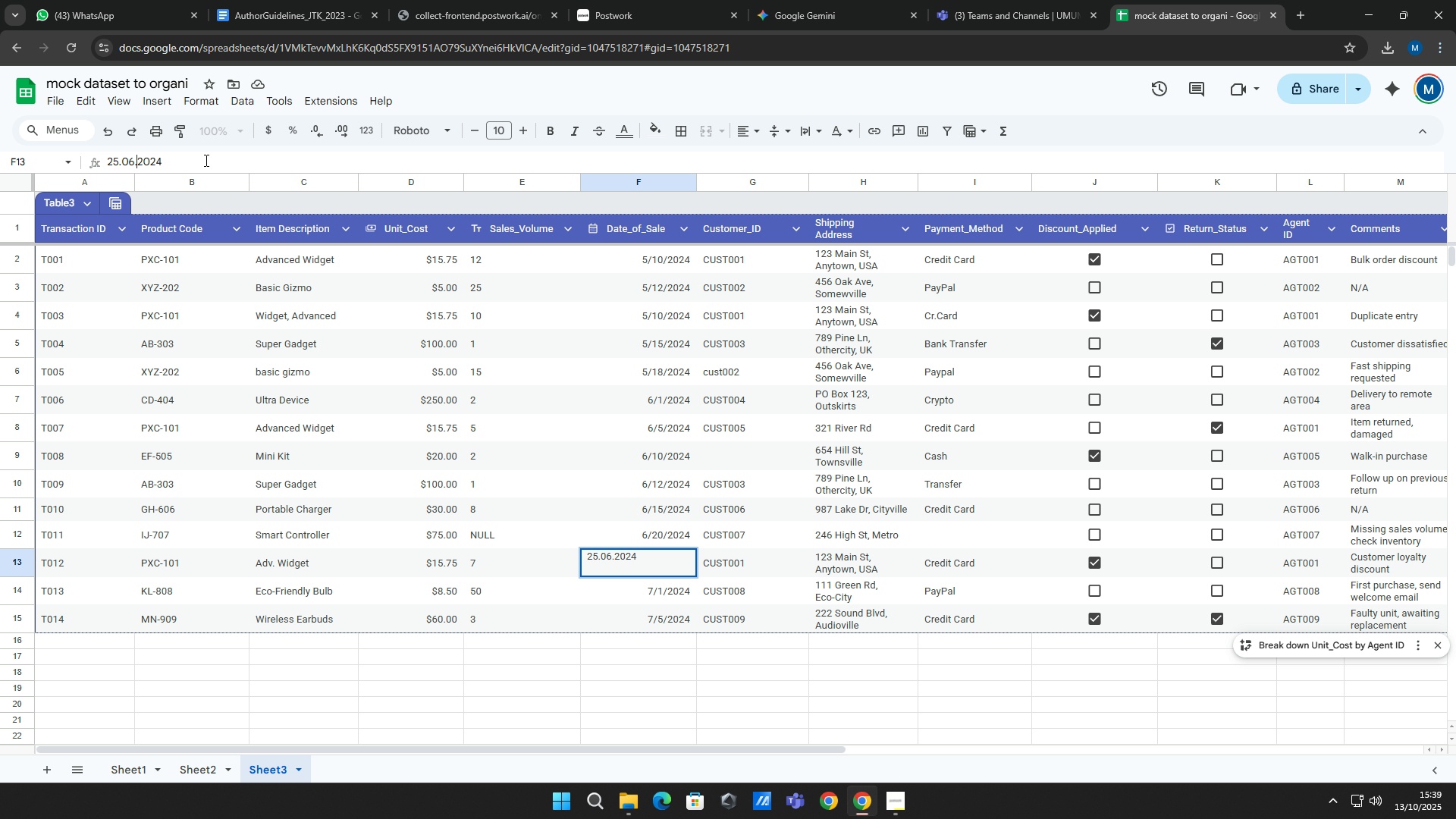 
key(ArrowLeft)
 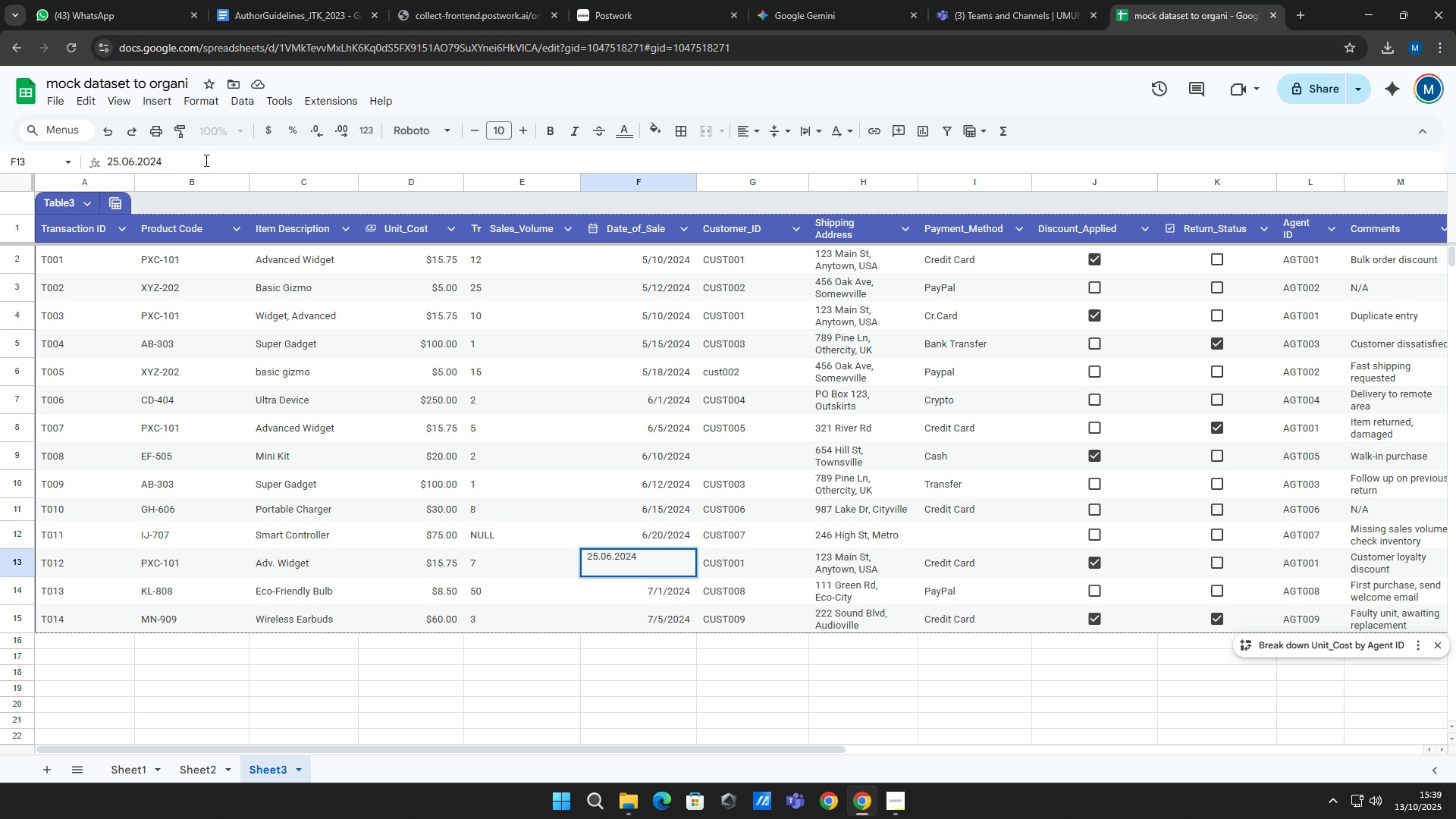 
key(Backspace)
 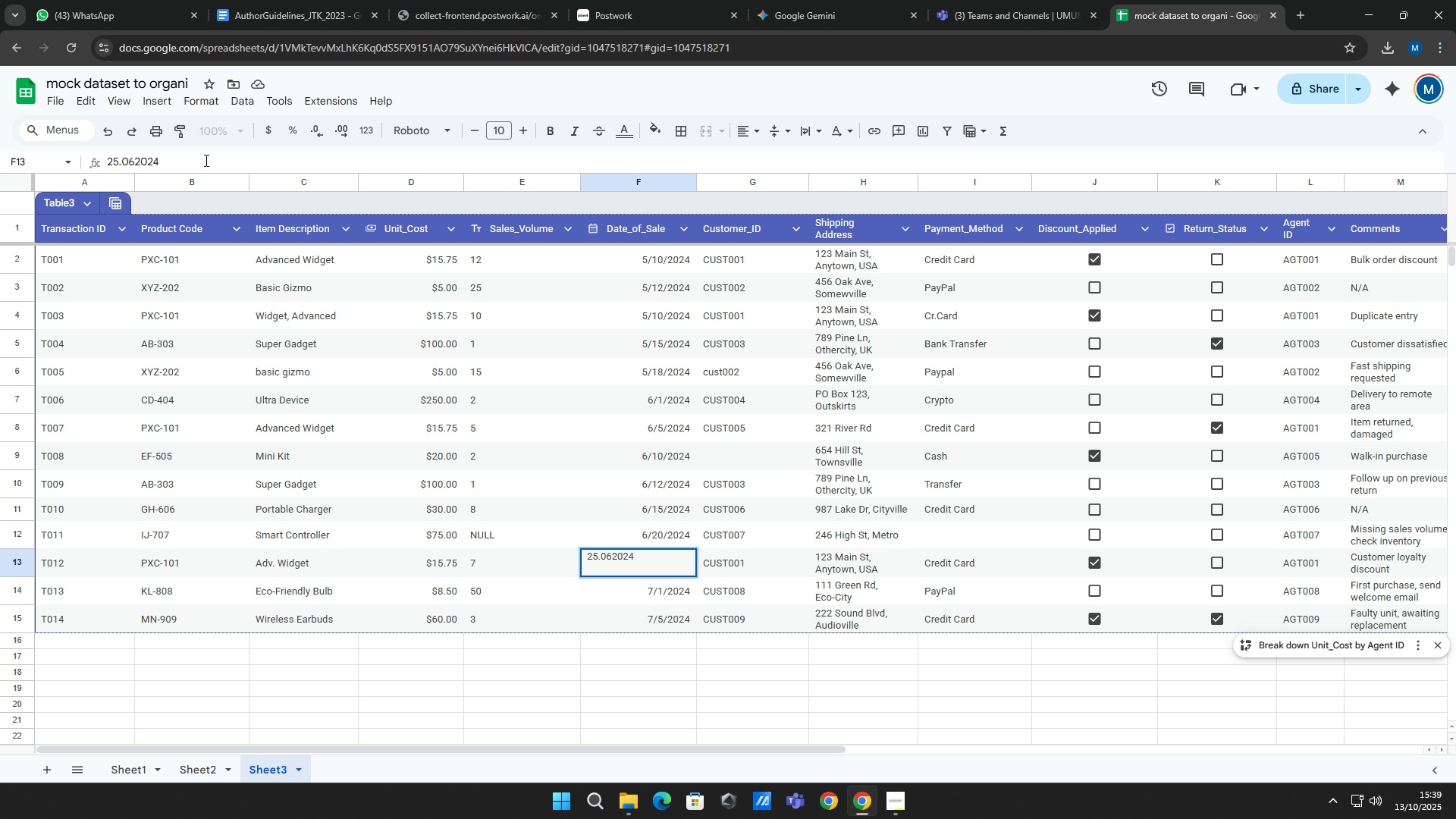 
key(Slash)
 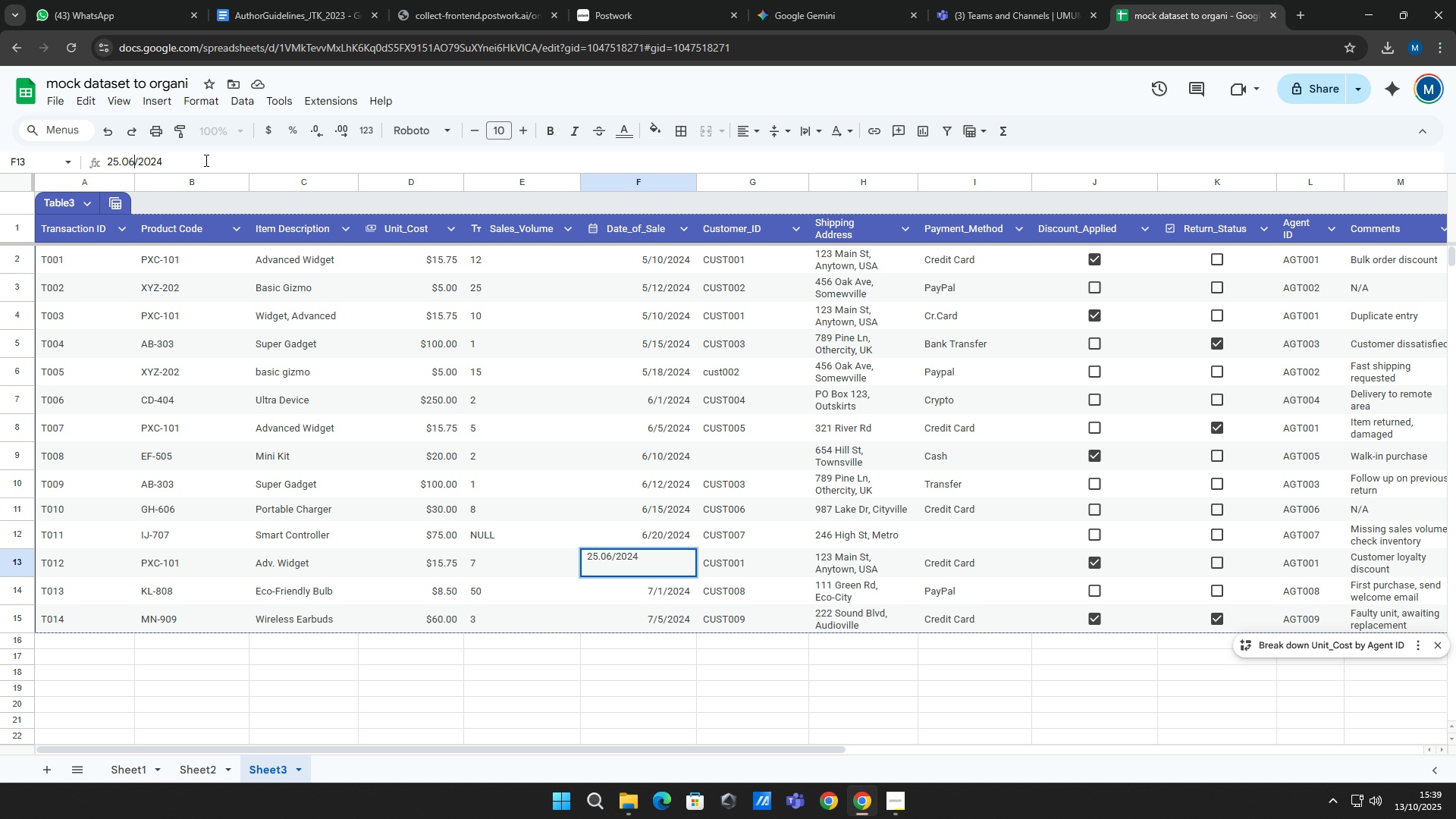 
key(ArrowLeft)
 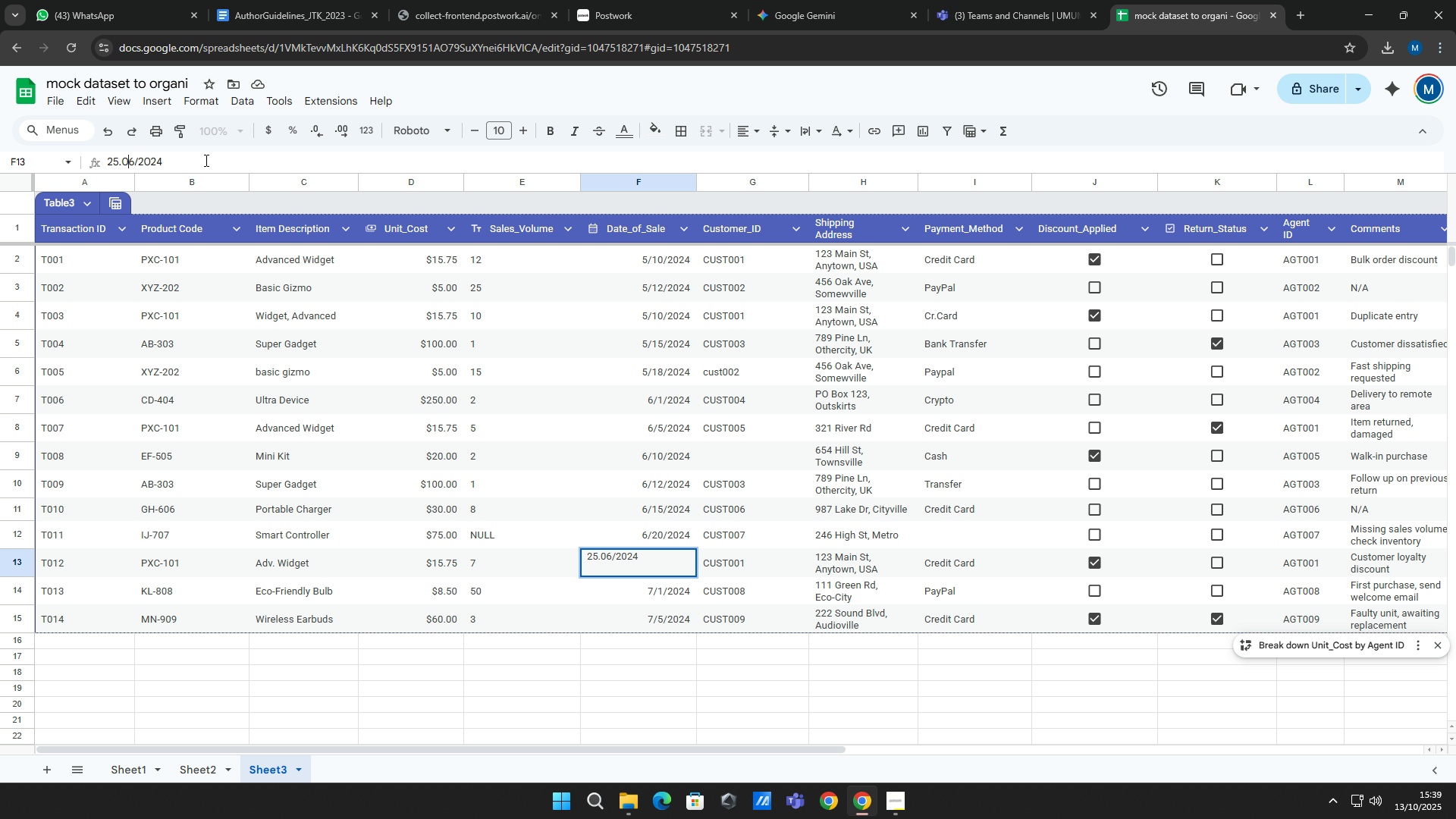 
key(ArrowLeft)
 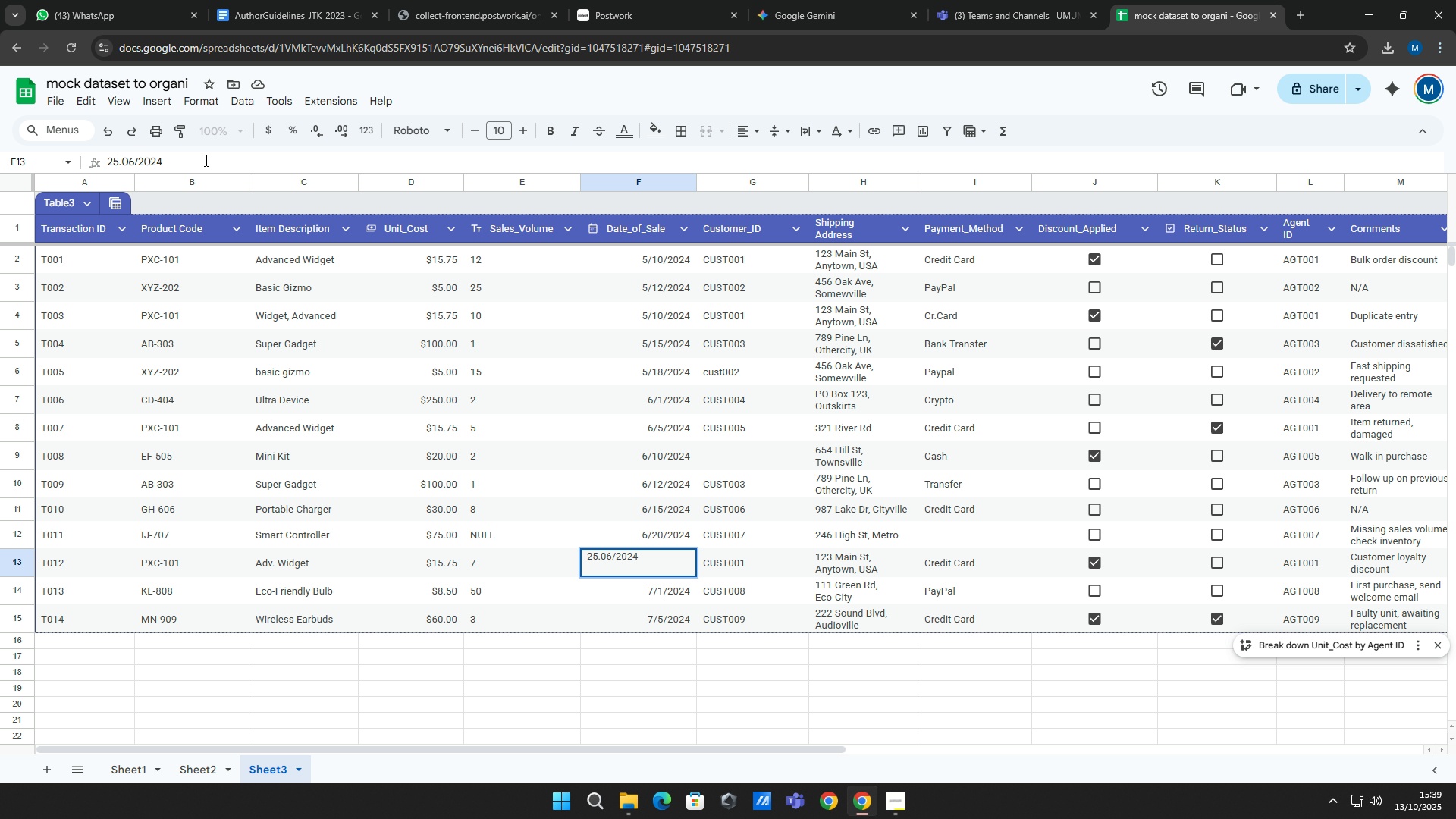 
key(ArrowLeft)
 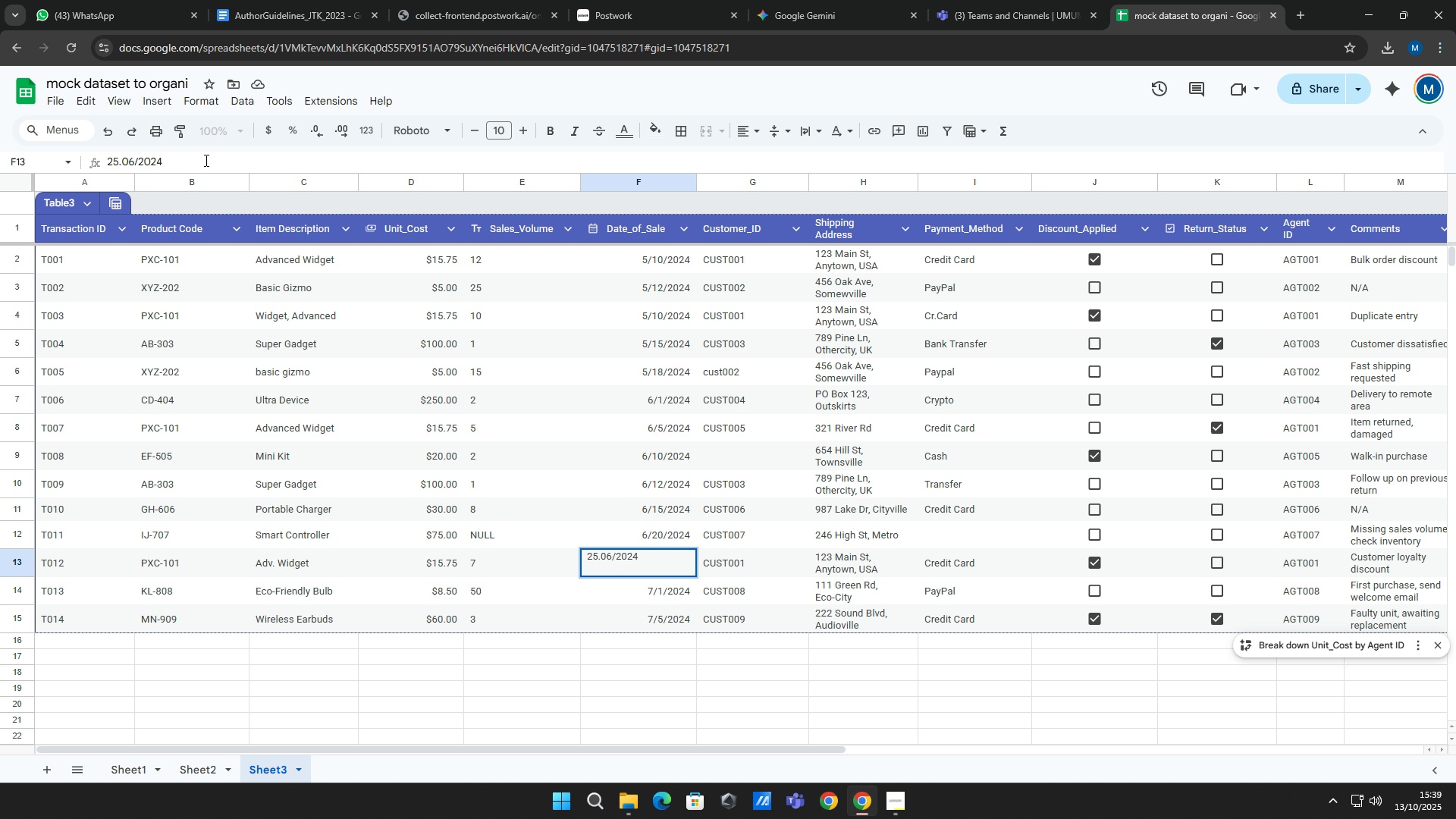 
key(Backspace)
 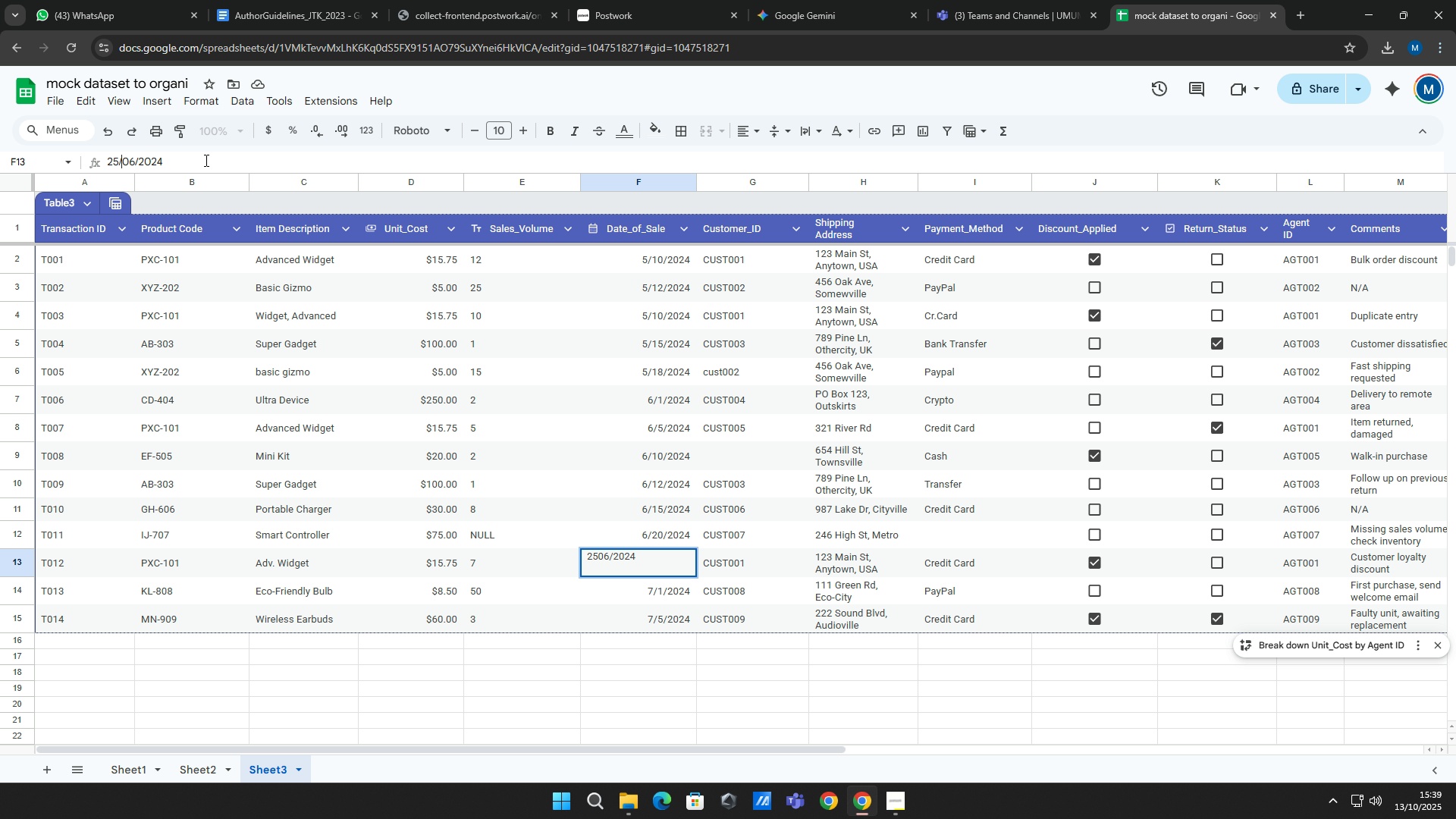 
key(Slash)
 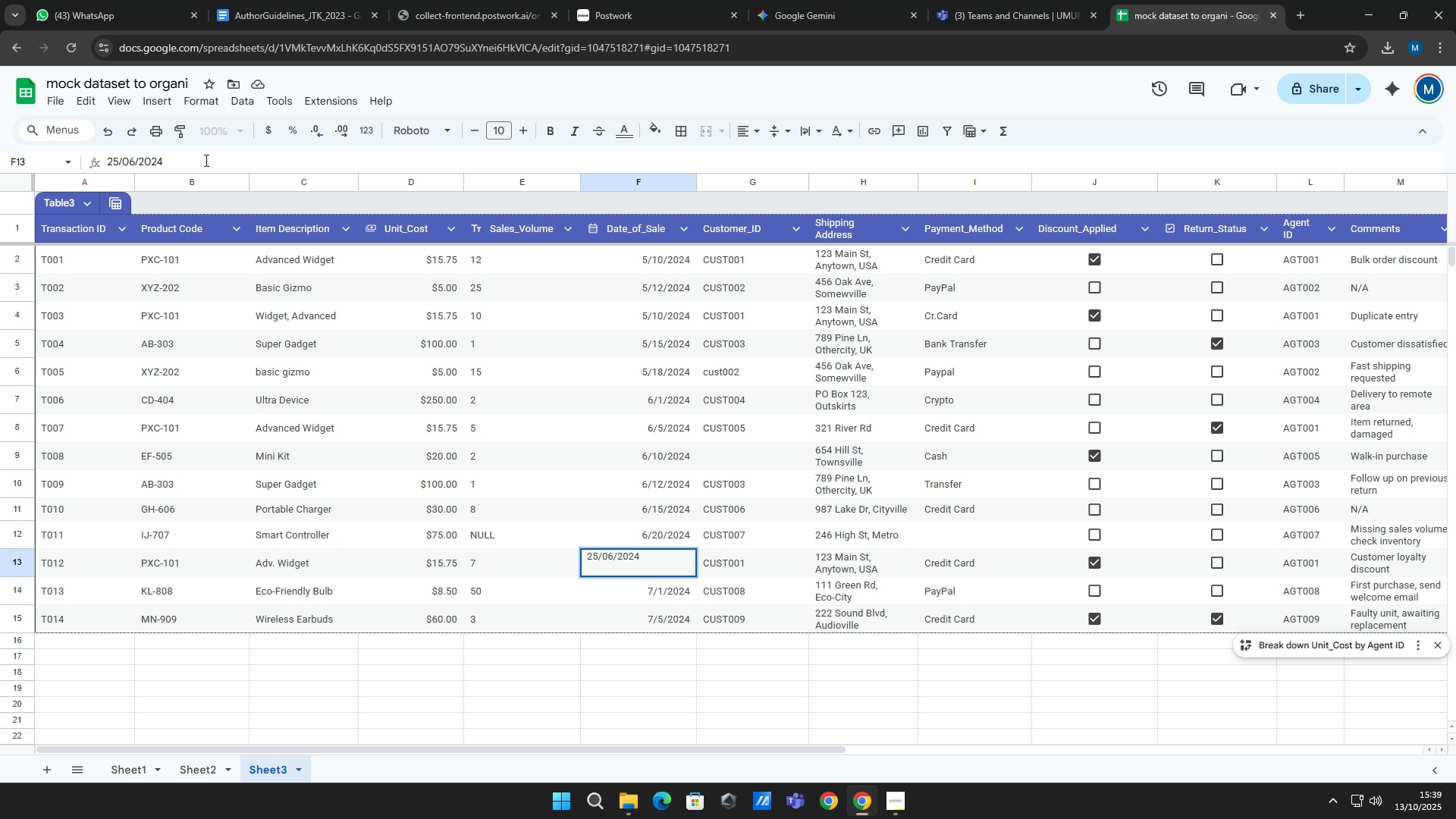 
double_click([663, 560])
 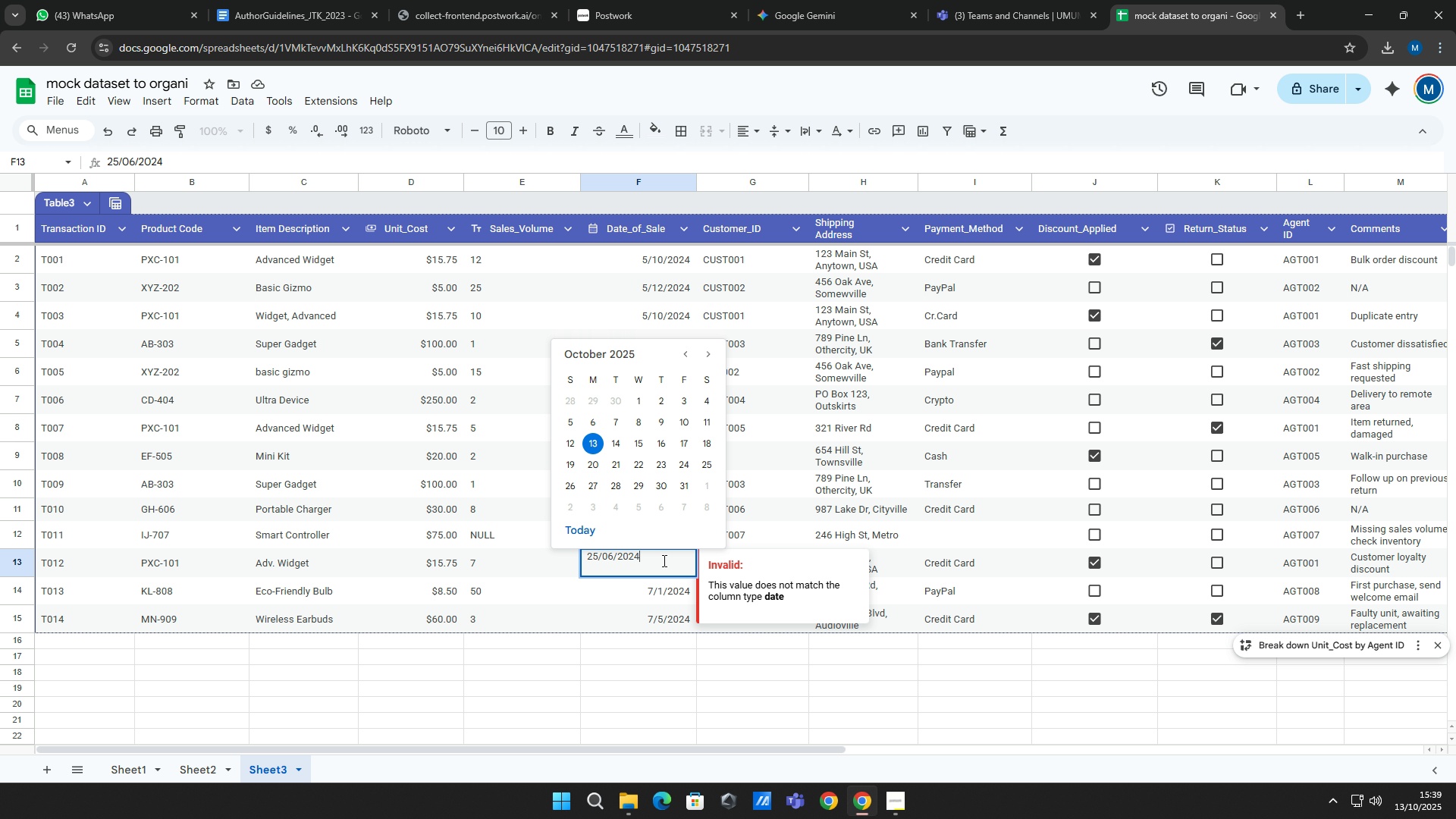 
wait(8.28)
 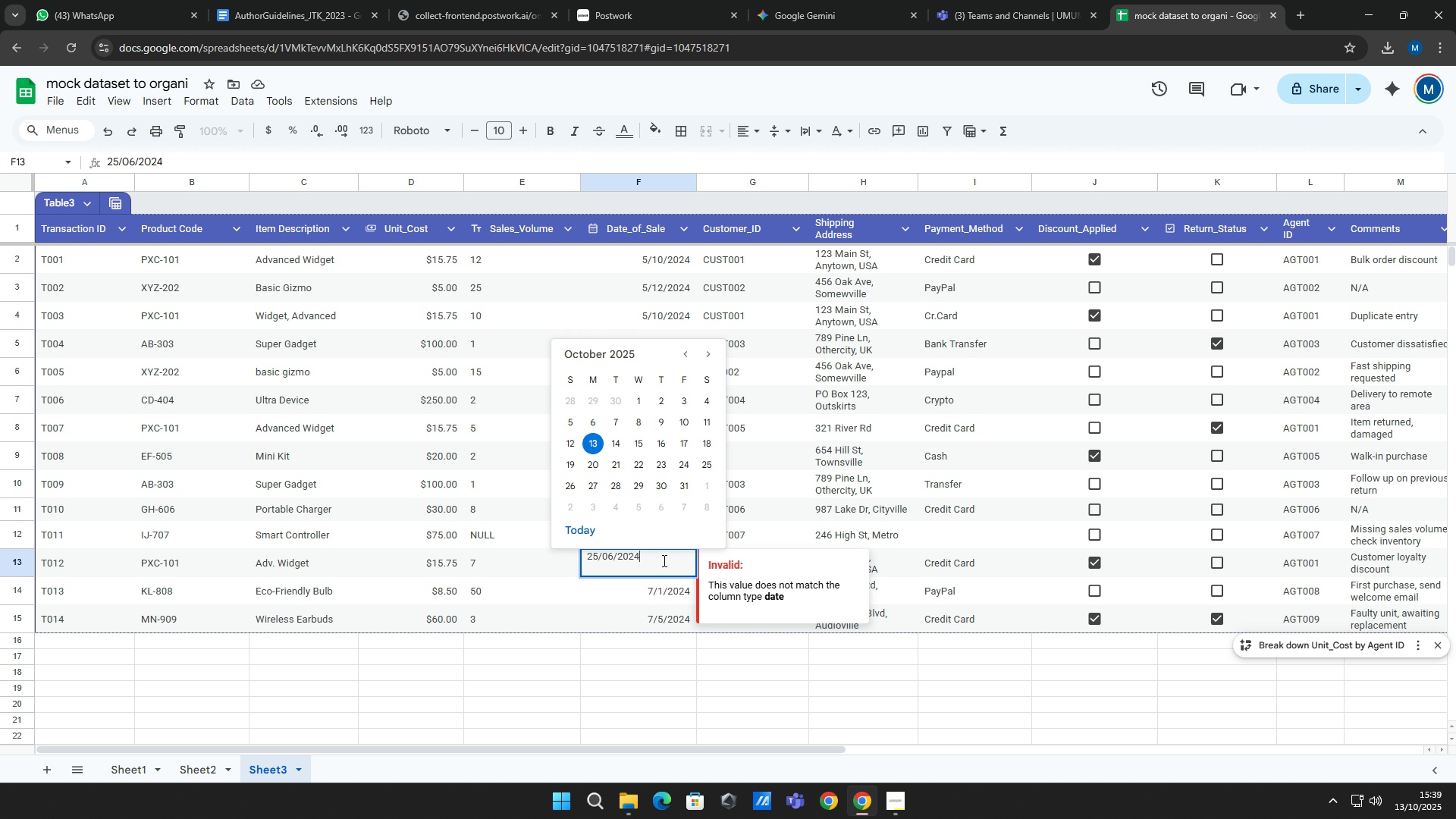 
left_click([598, 347])
 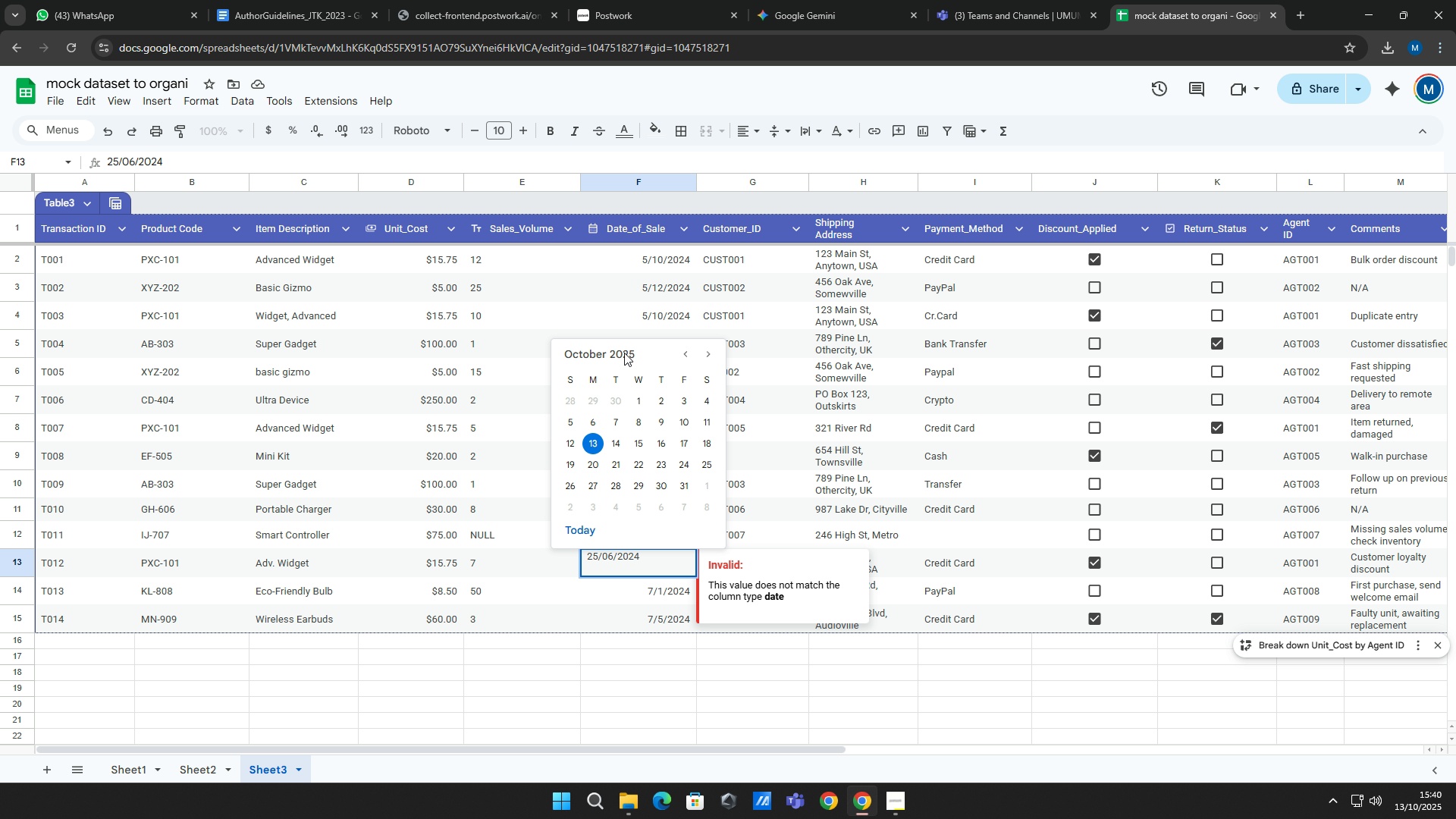 
left_click([608, 353])
 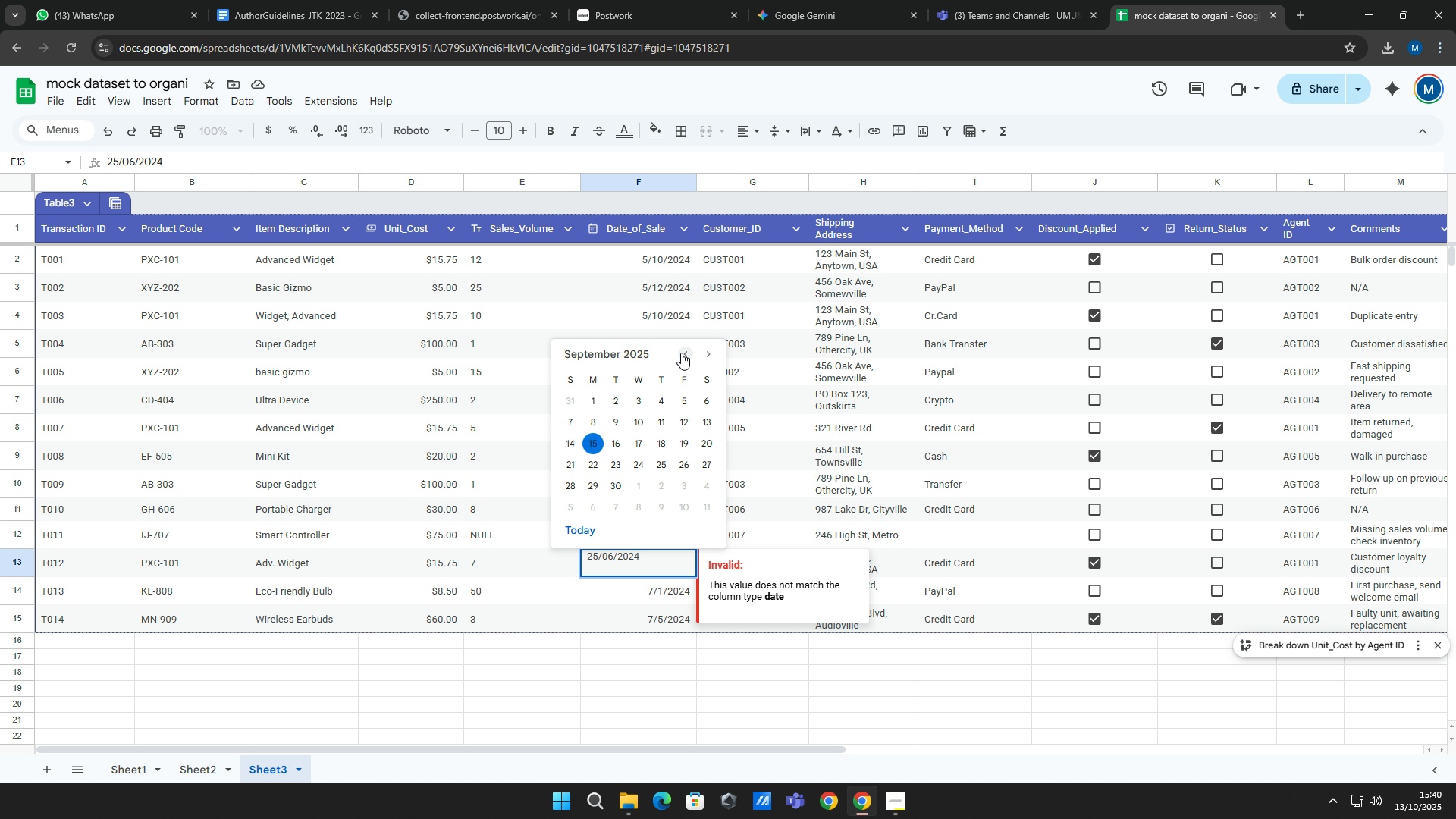 
double_click([681, 353])
 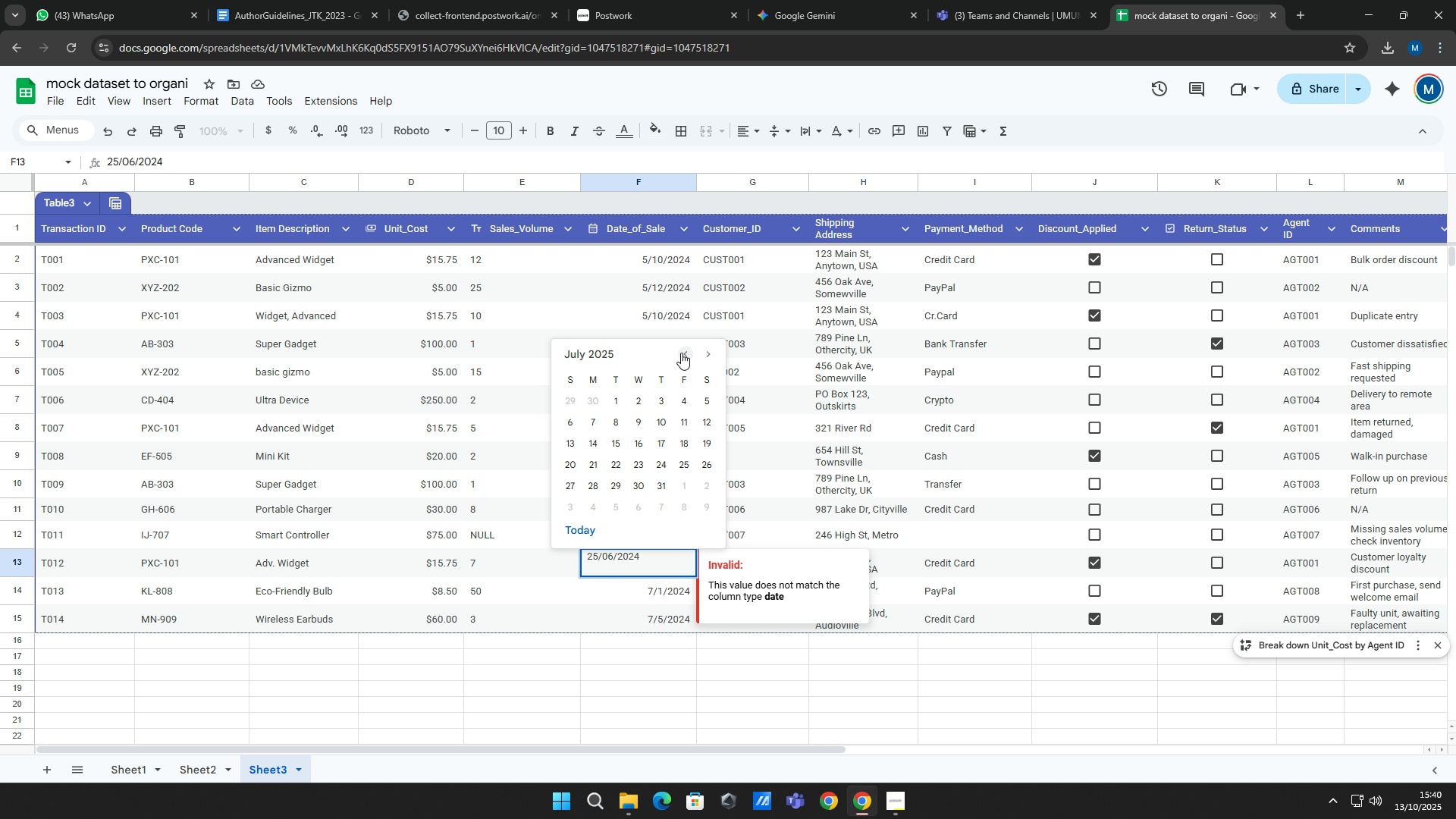 
triple_click([681, 353])
 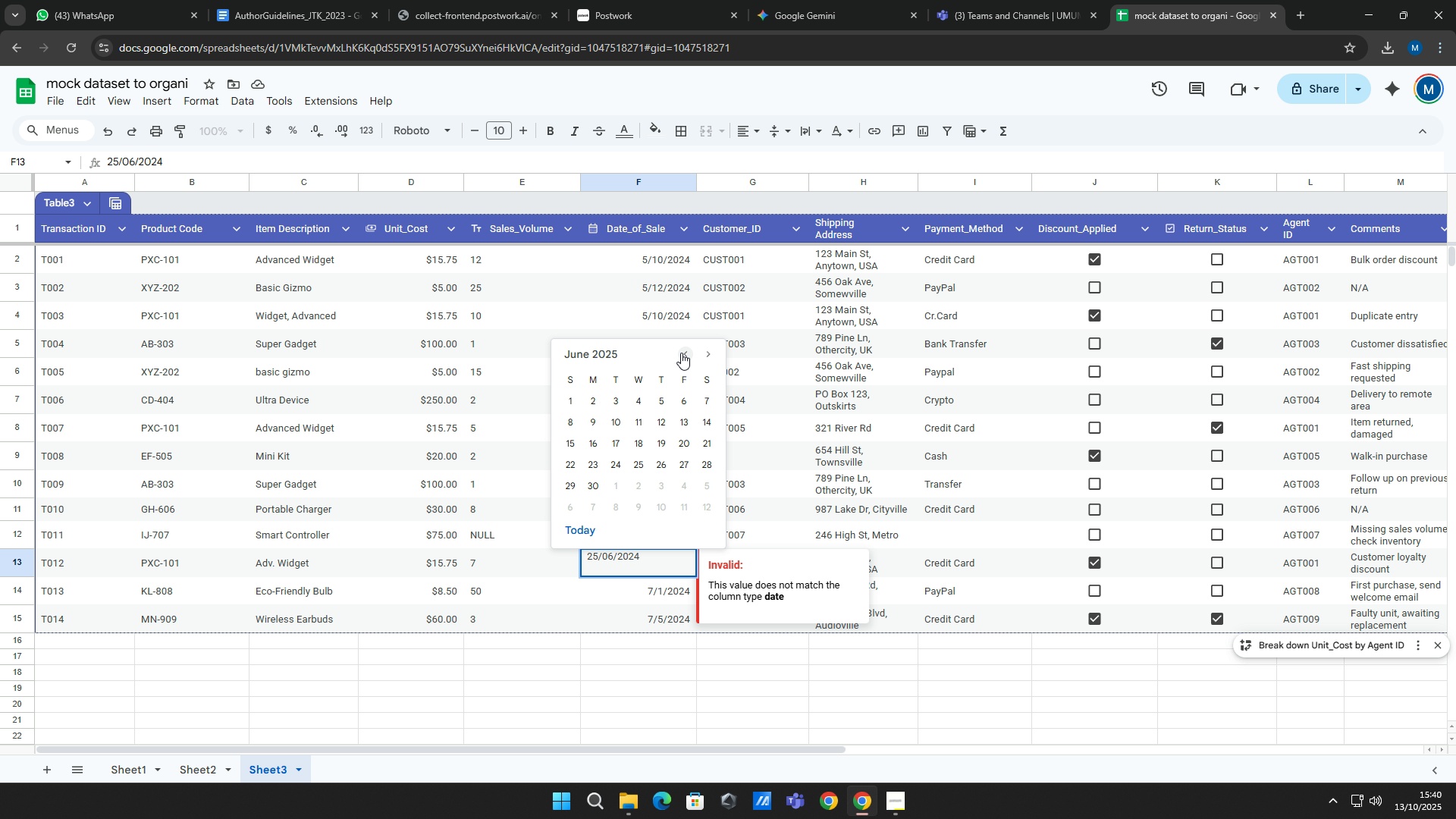 
triple_click([681, 353])
 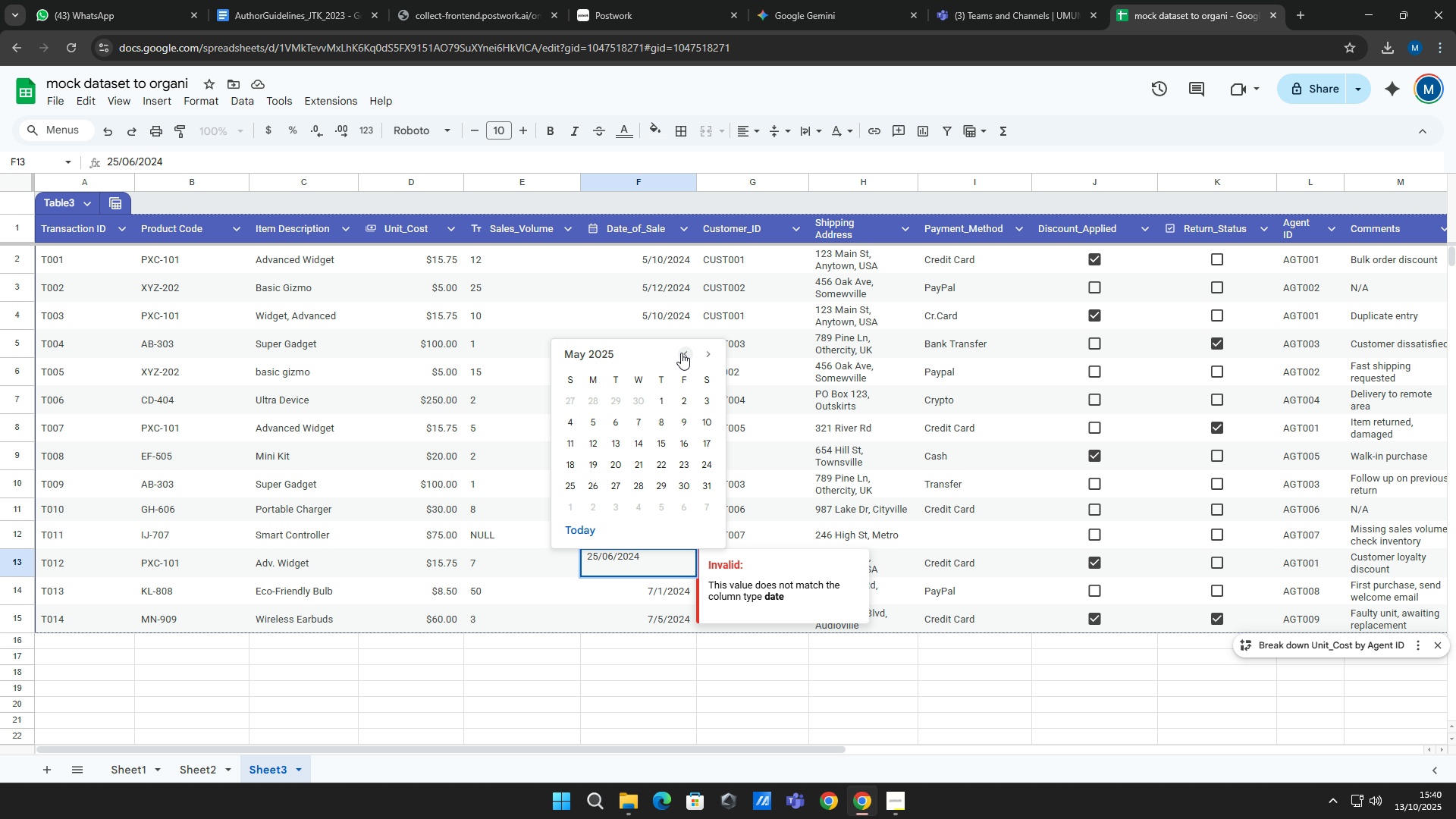 
triple_click([681, 353])
 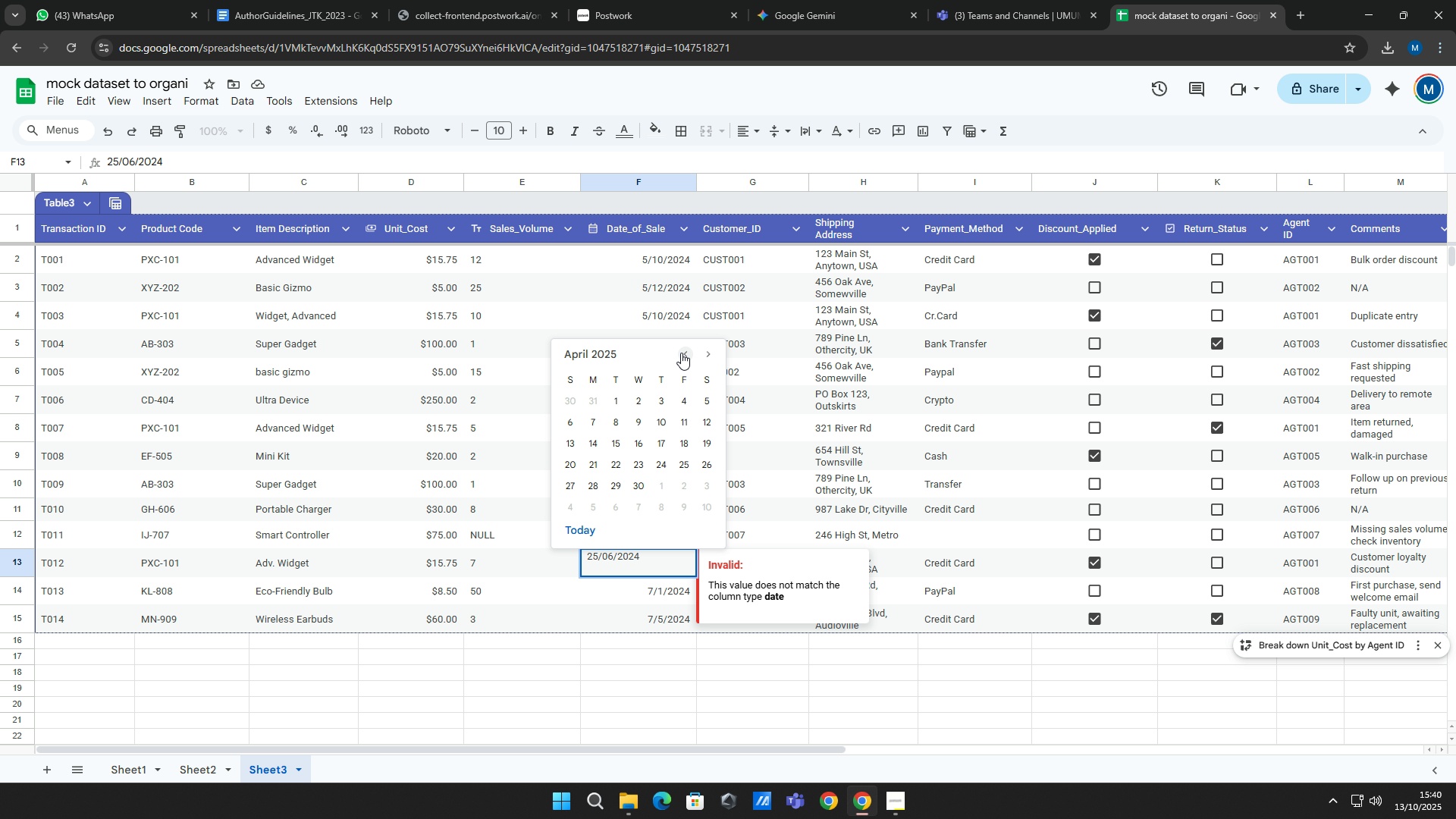 
triple_click([681, 353])
 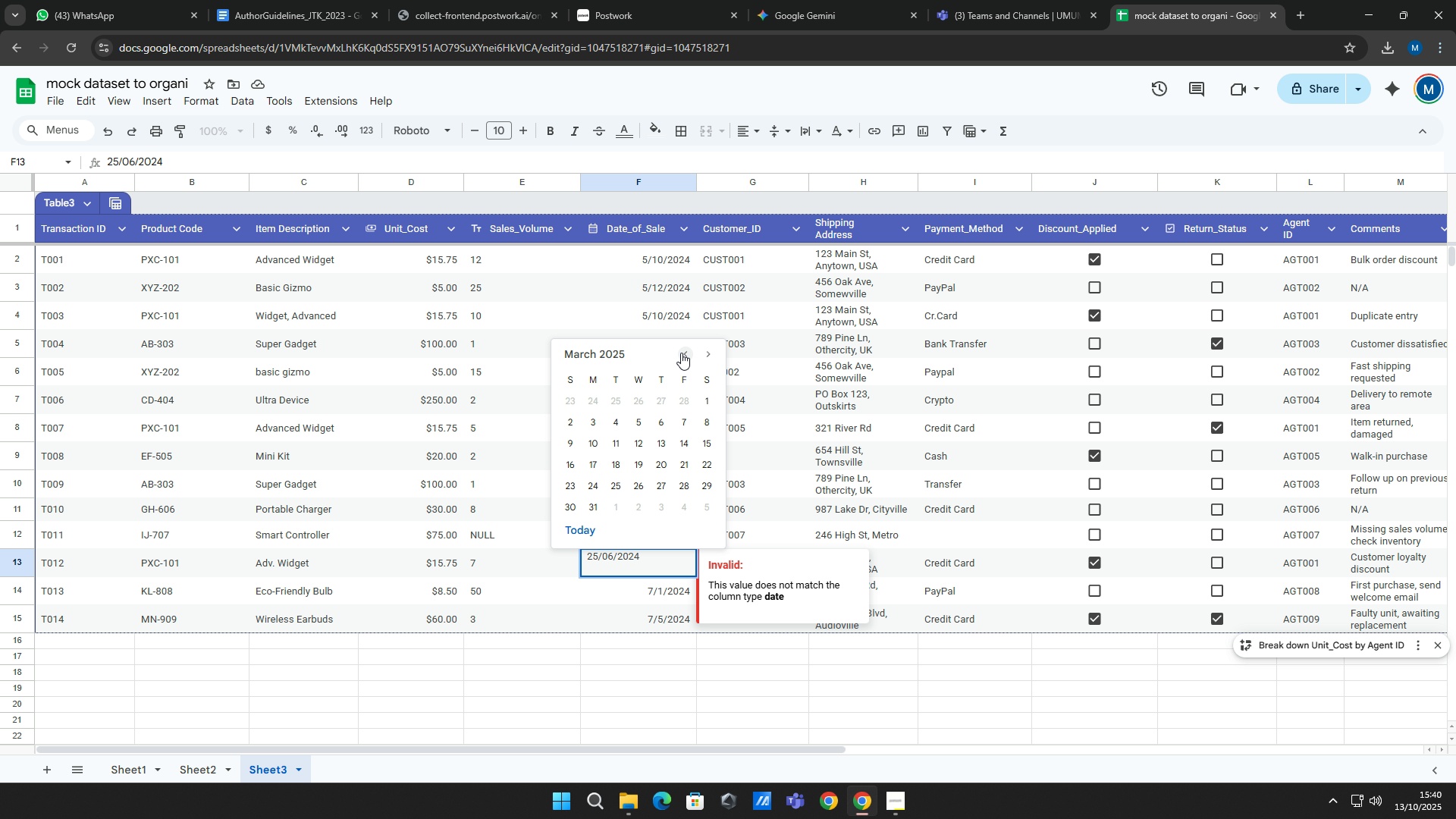 
triple_click([681, 353])
 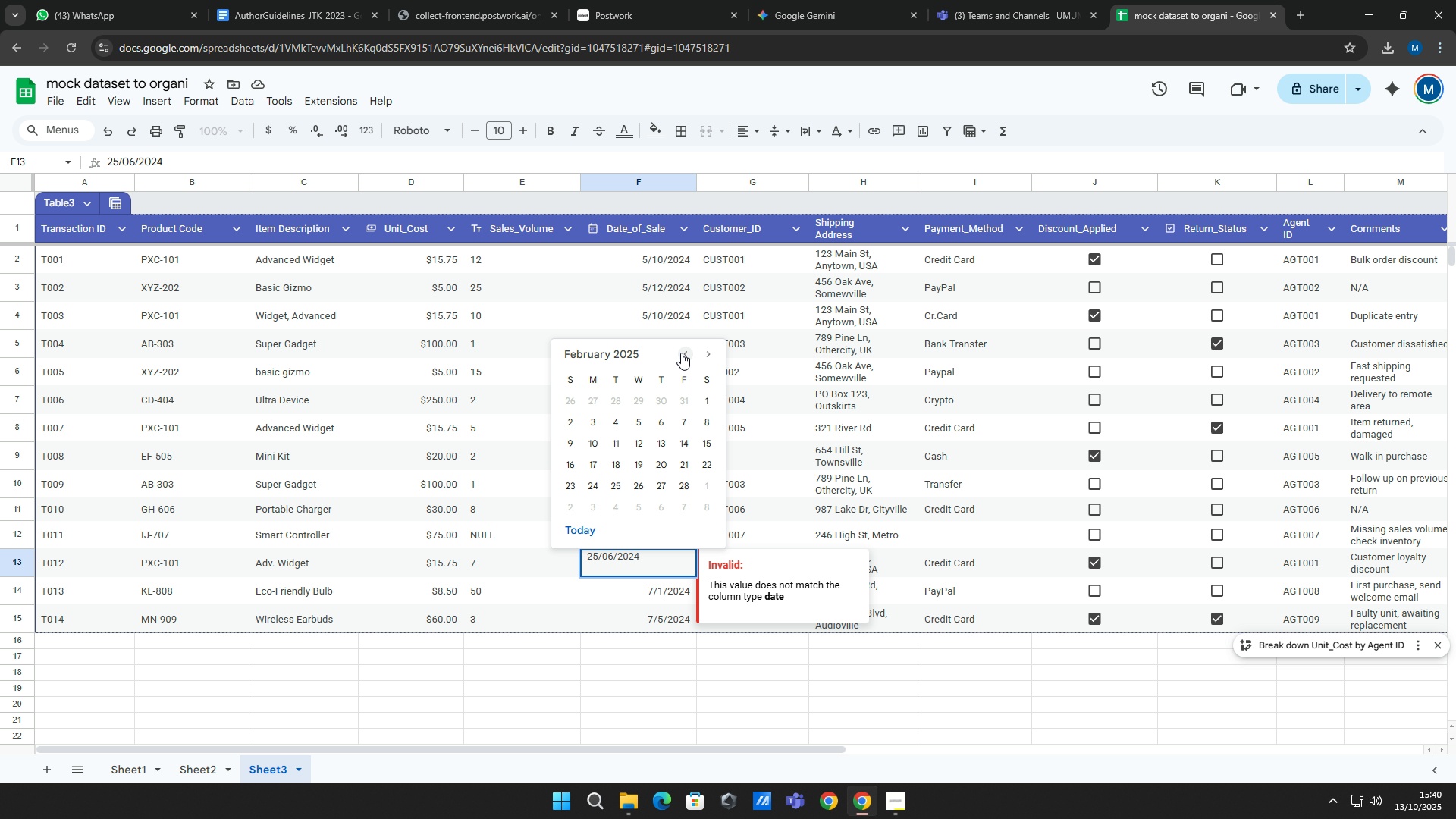 
triple_click([681, 353])
 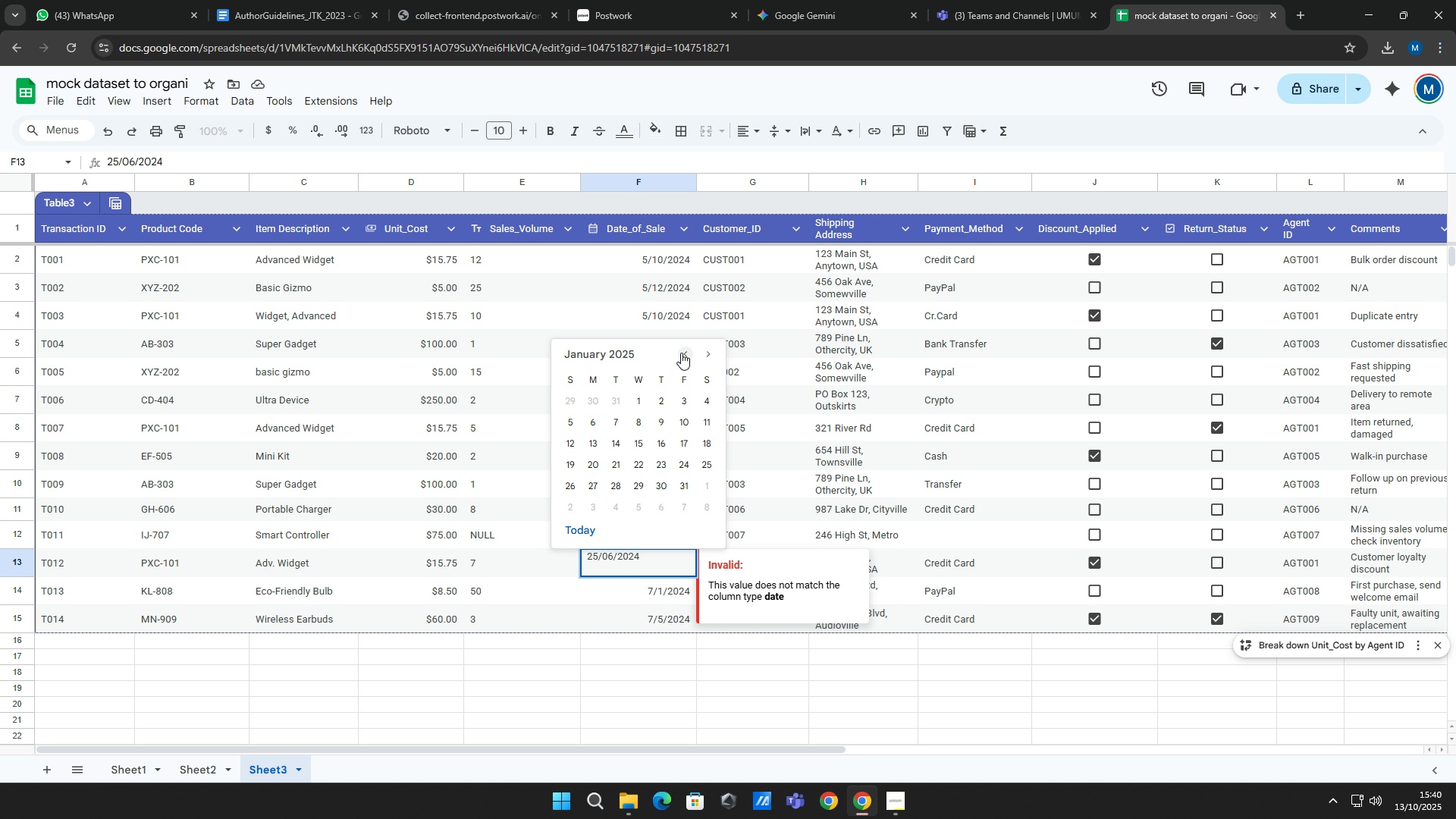 
triple_click([681, 353])
 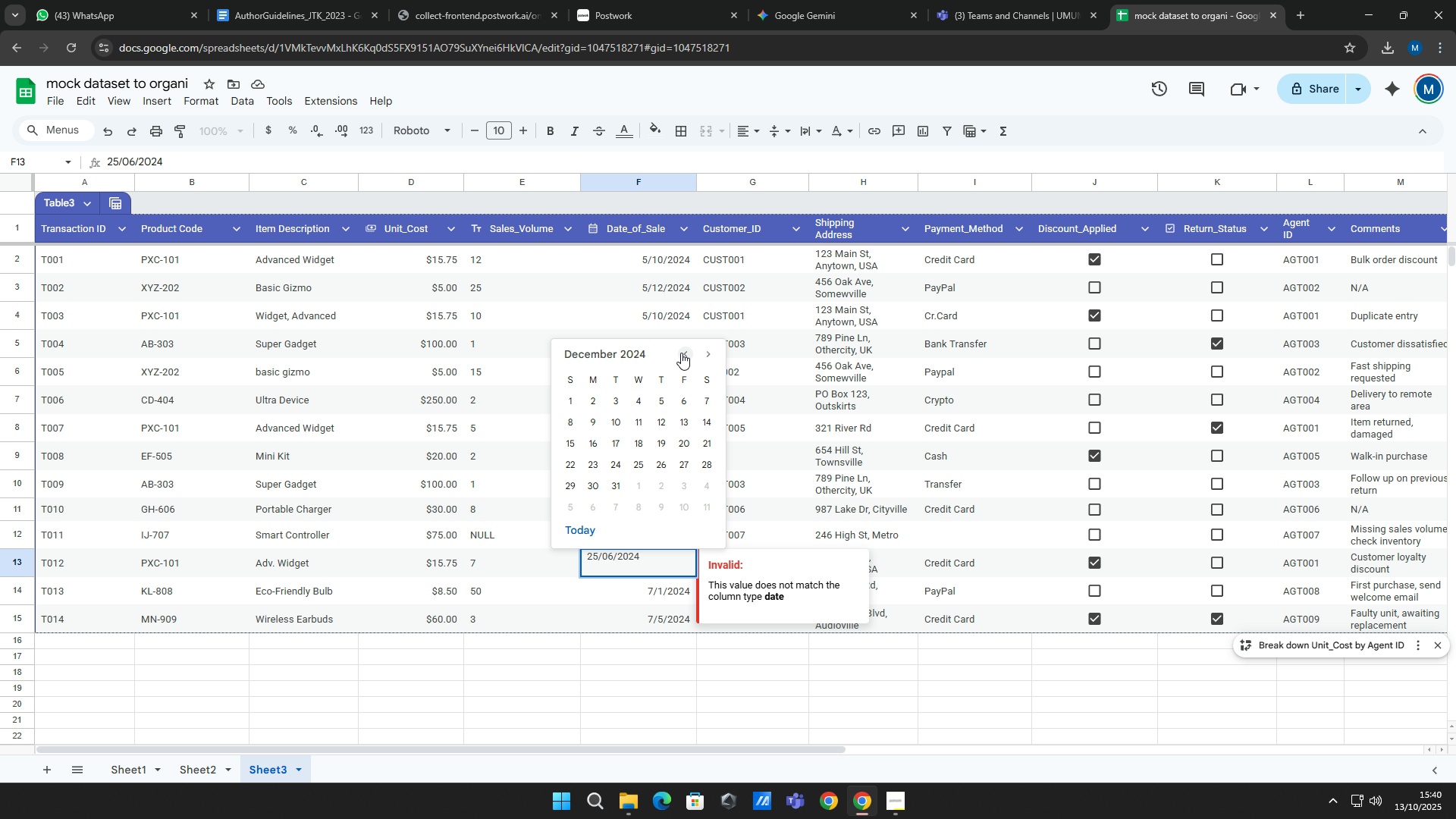 
triple_click([681, 353])
 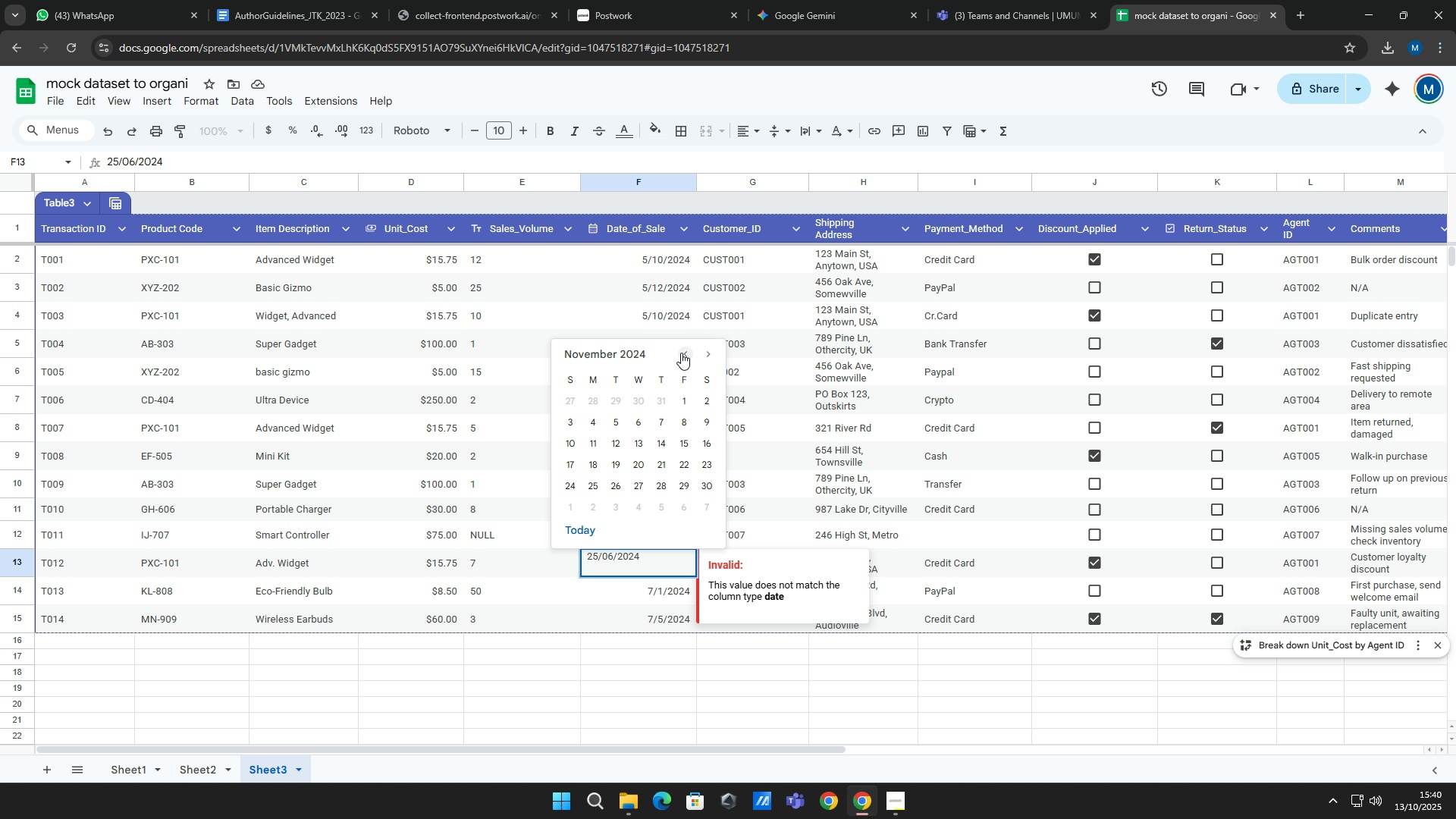 
triple_click([681, 353])
 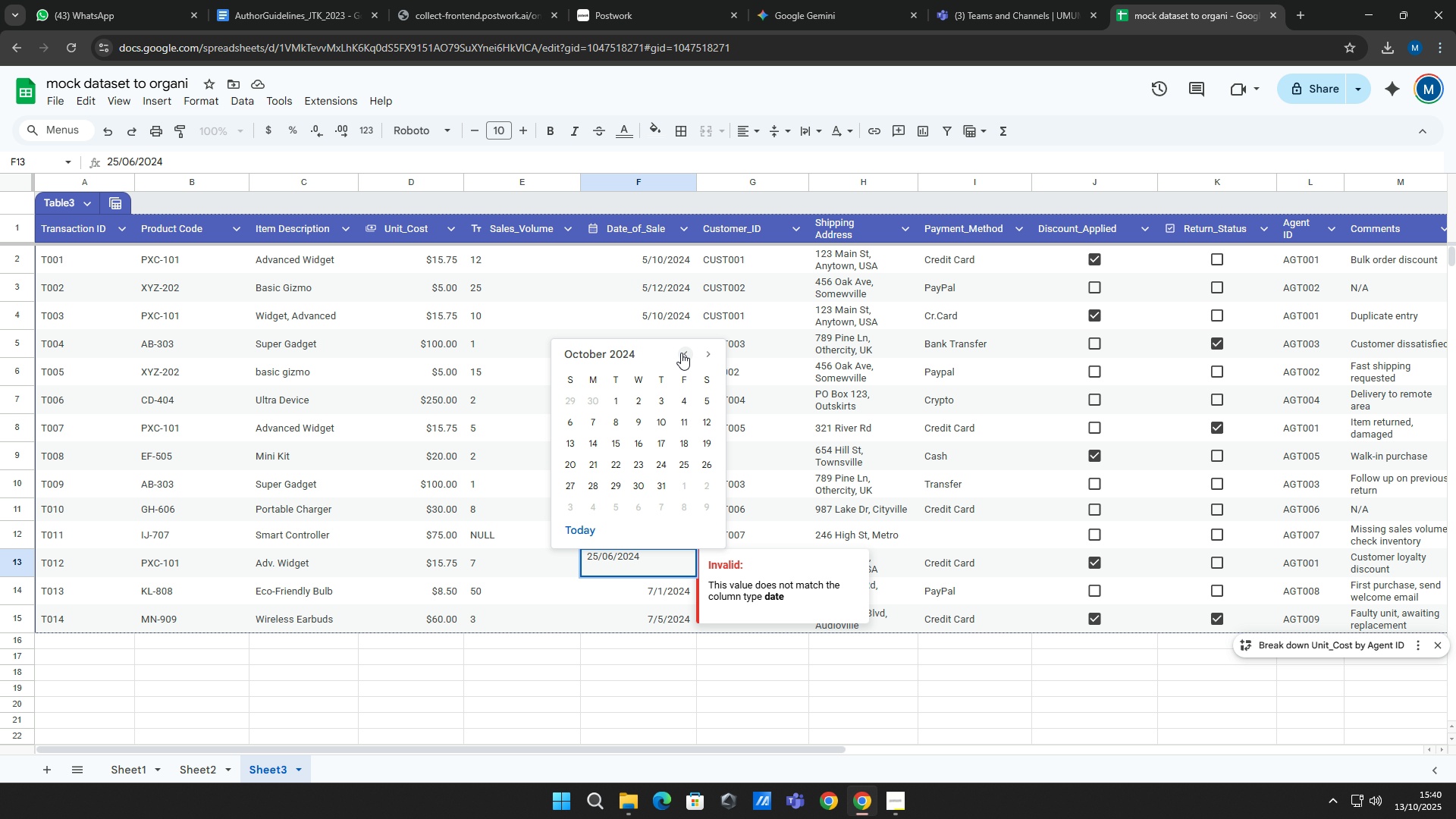 
triple_click([681, 353])
 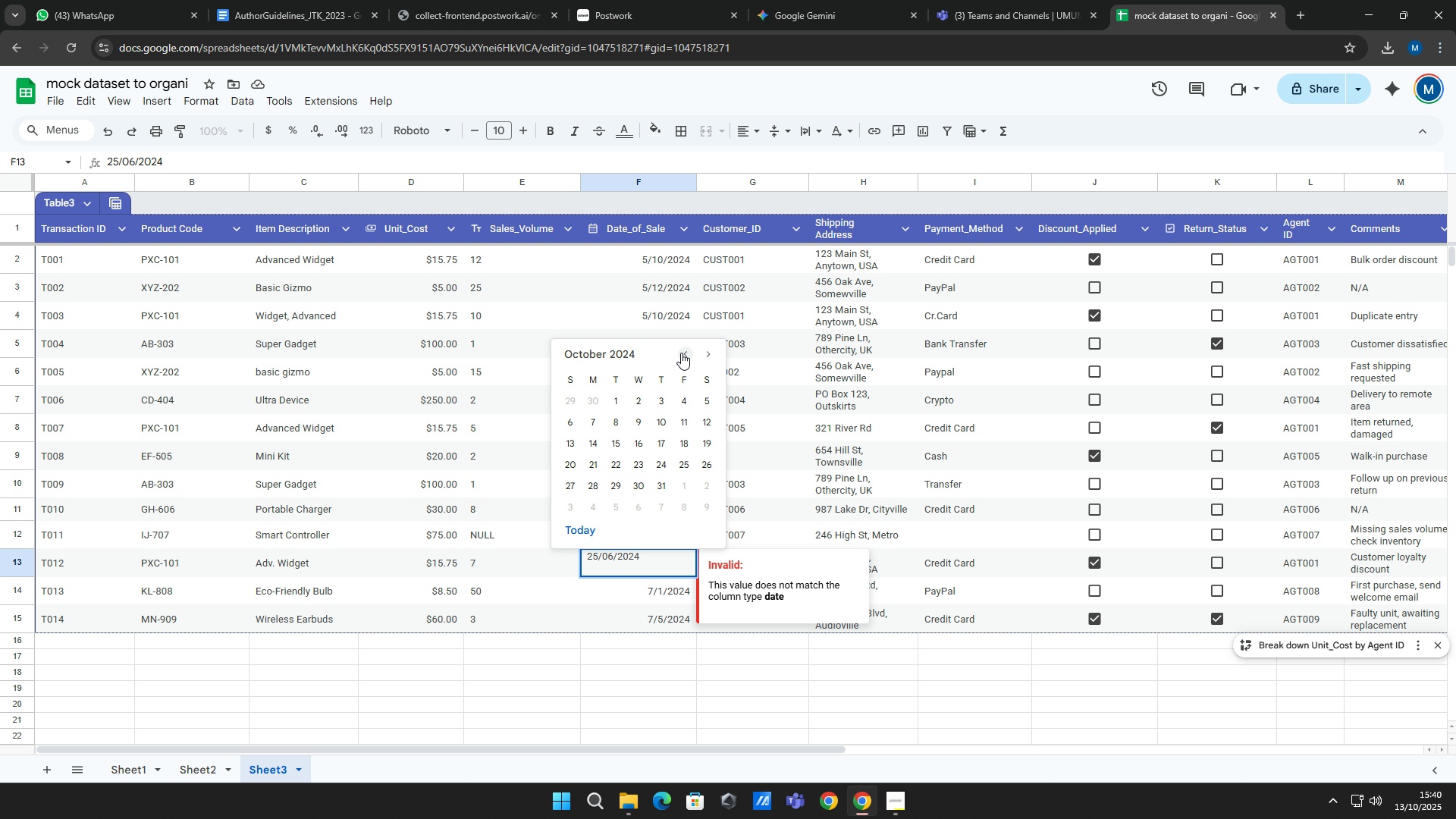 
double_click([681, 353])
 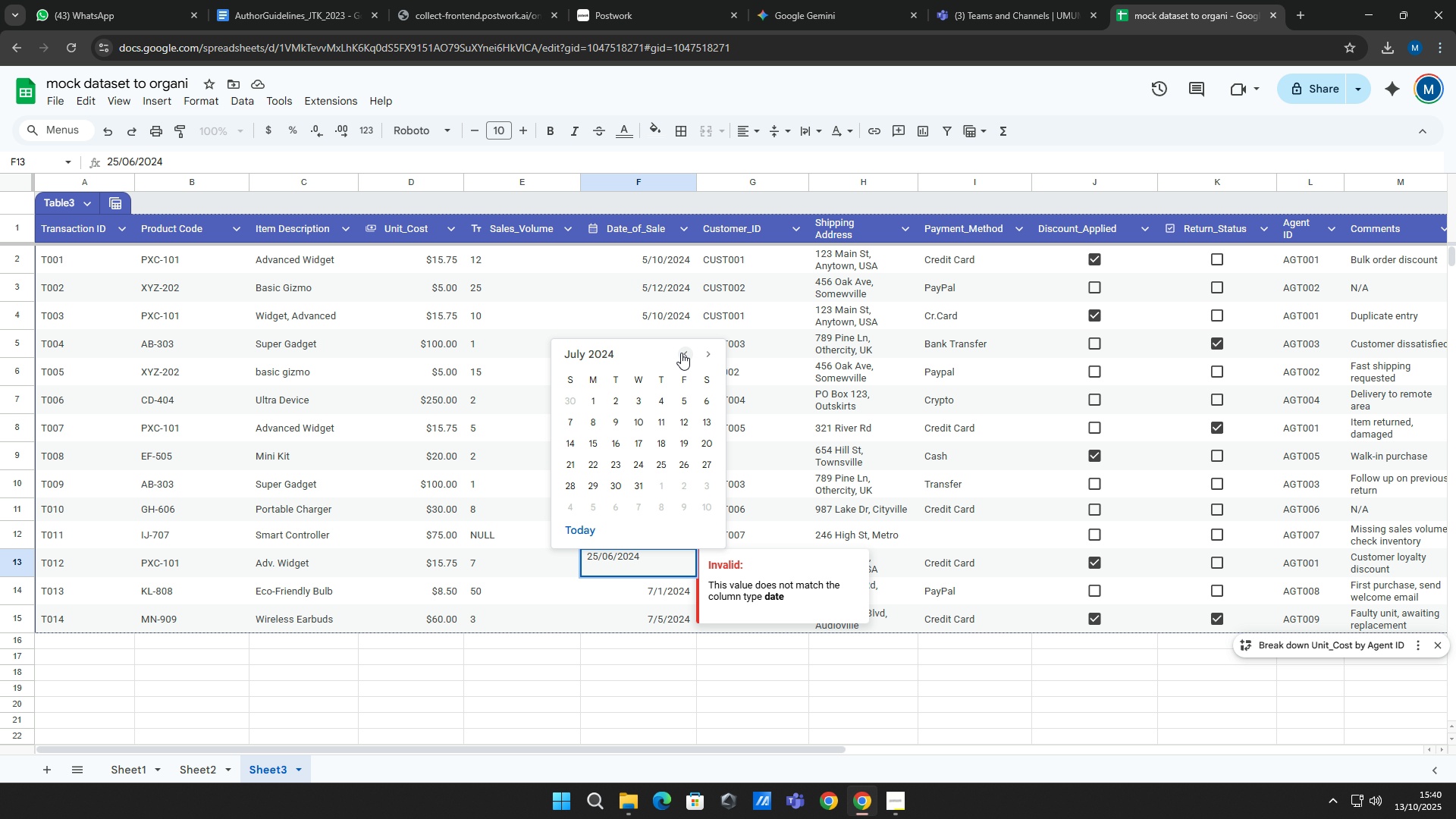 
triple_click([681, 353])
 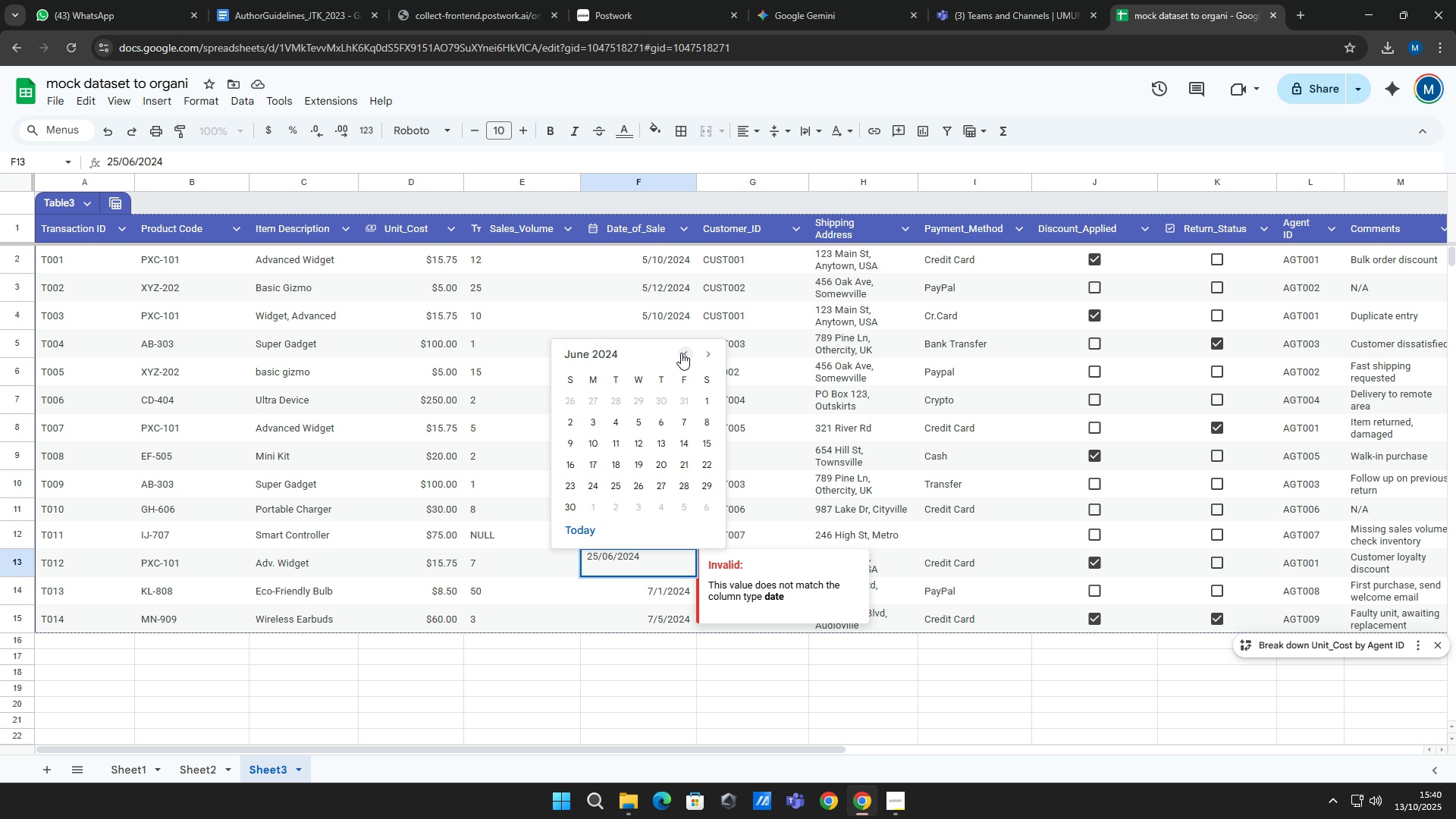 
left_click([681, 353])
 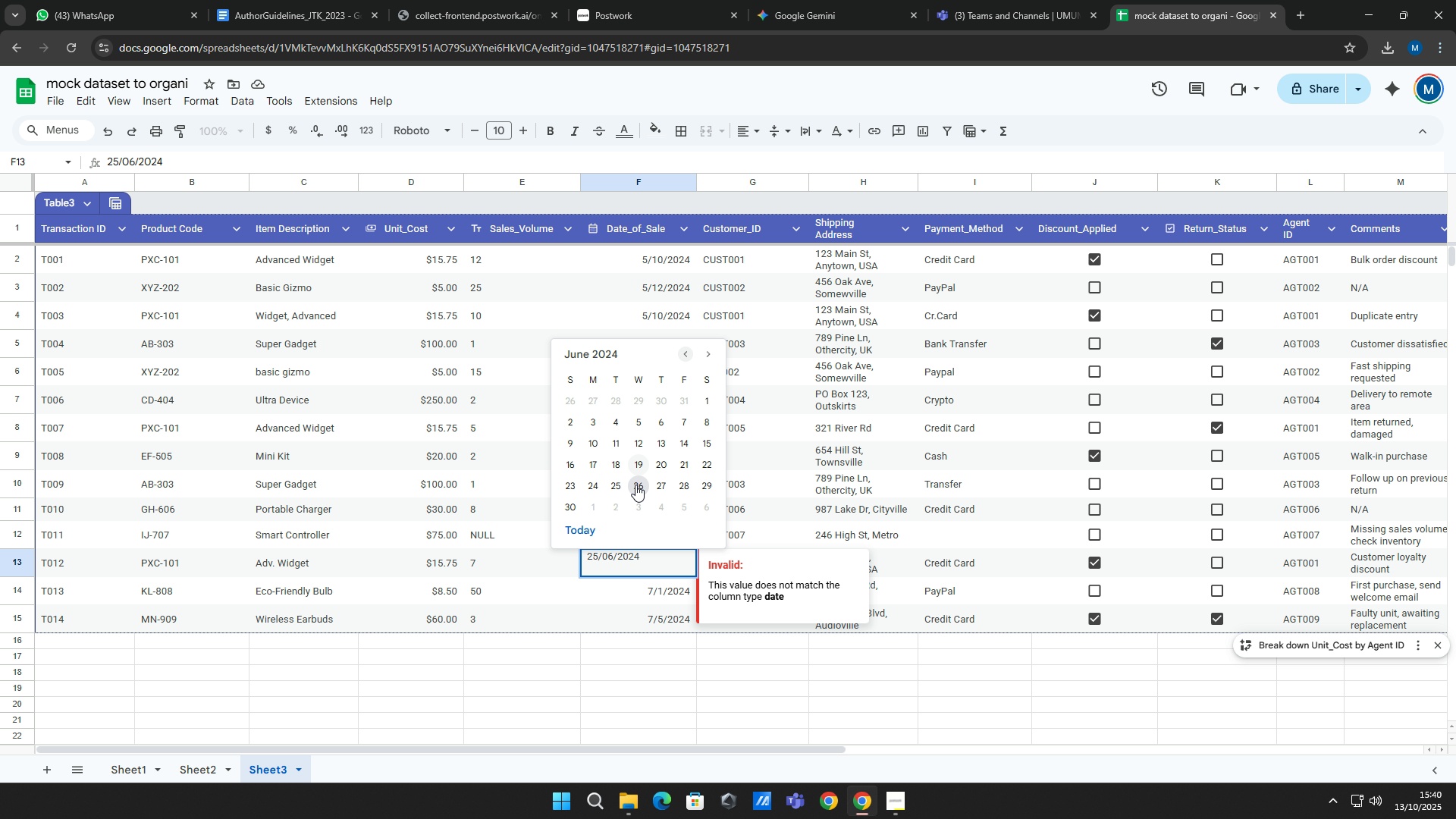 
left_click([613, 484])
 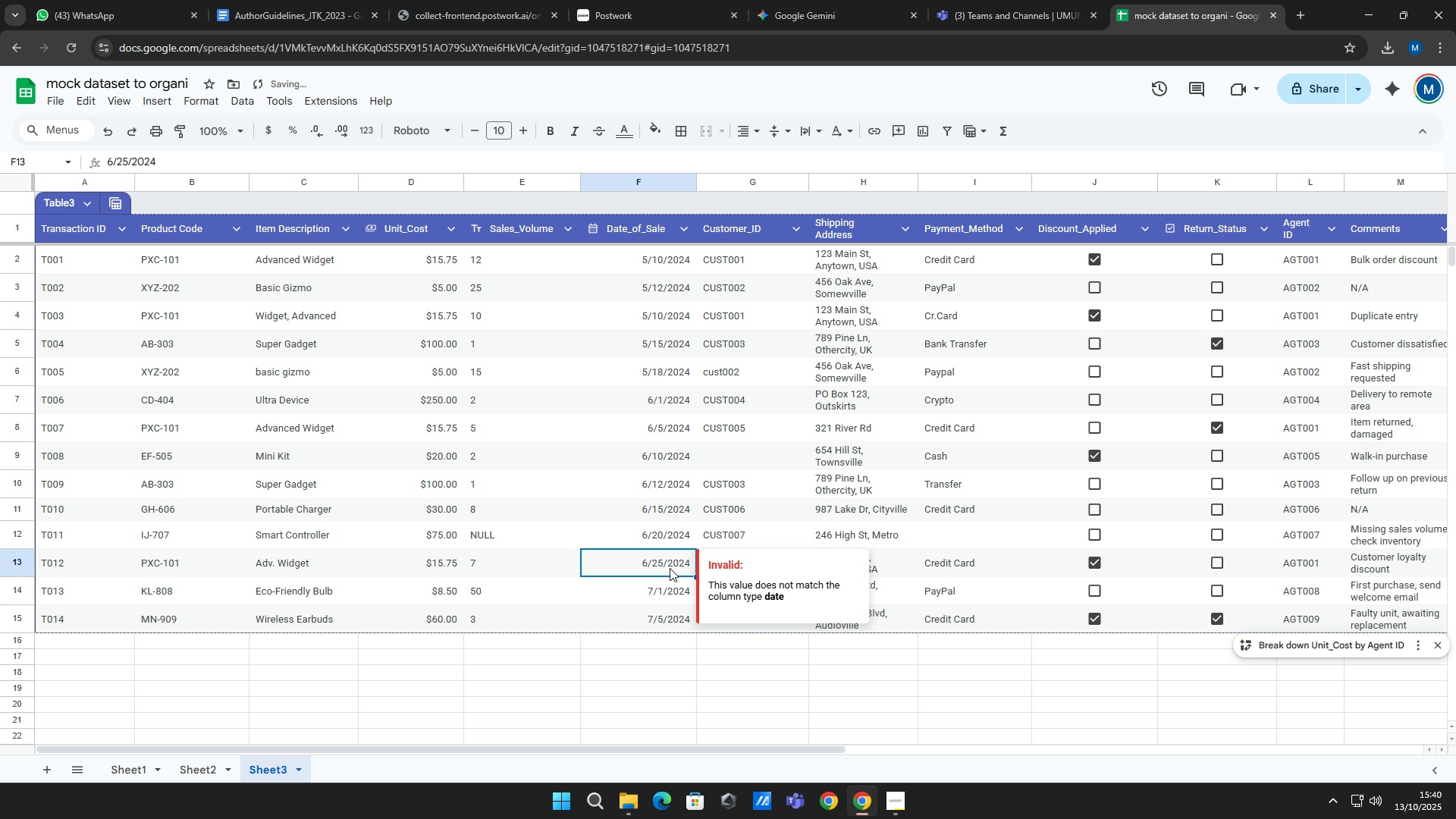 
left_click([670, 572])
 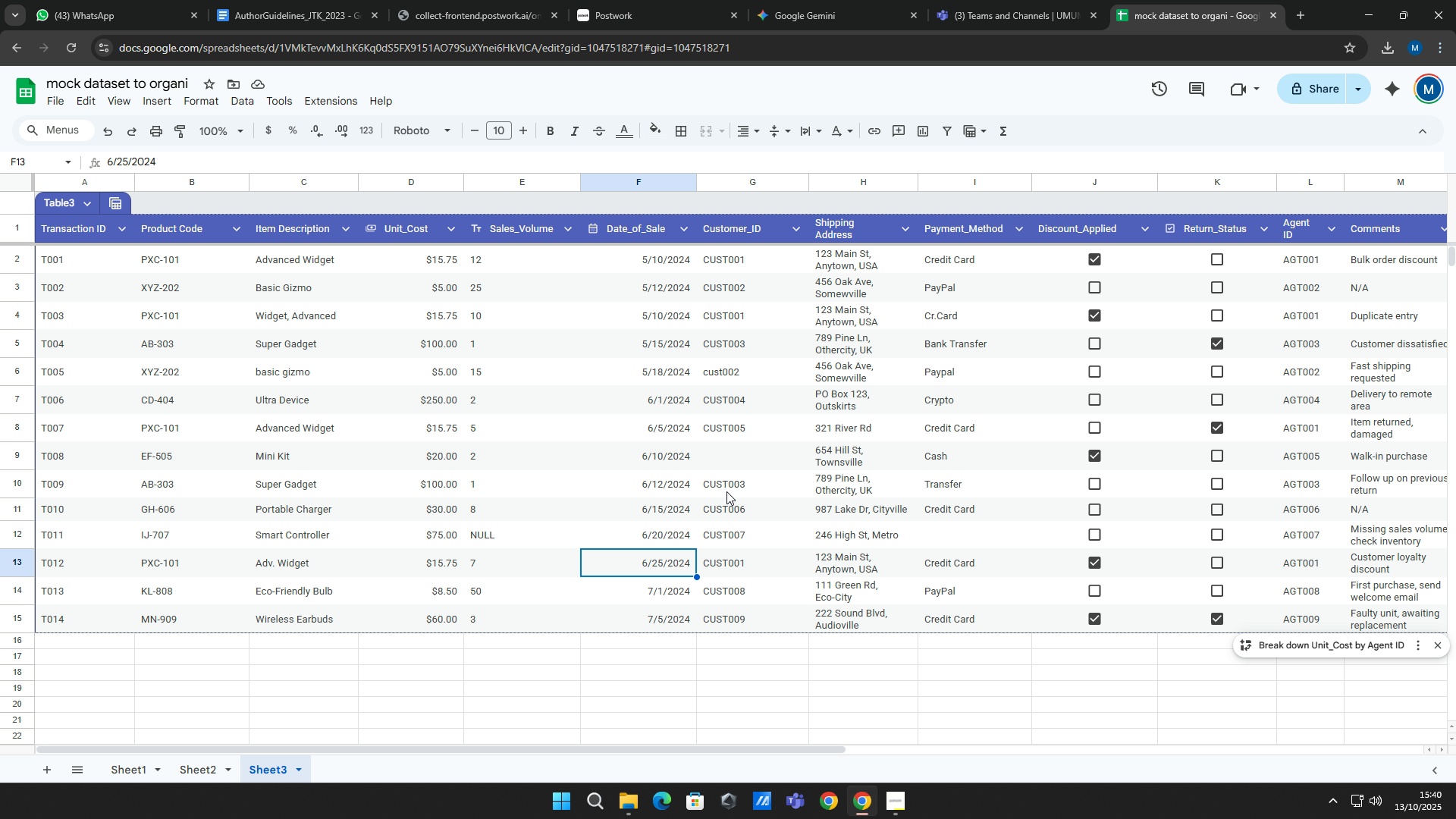 
wait(7.13)
 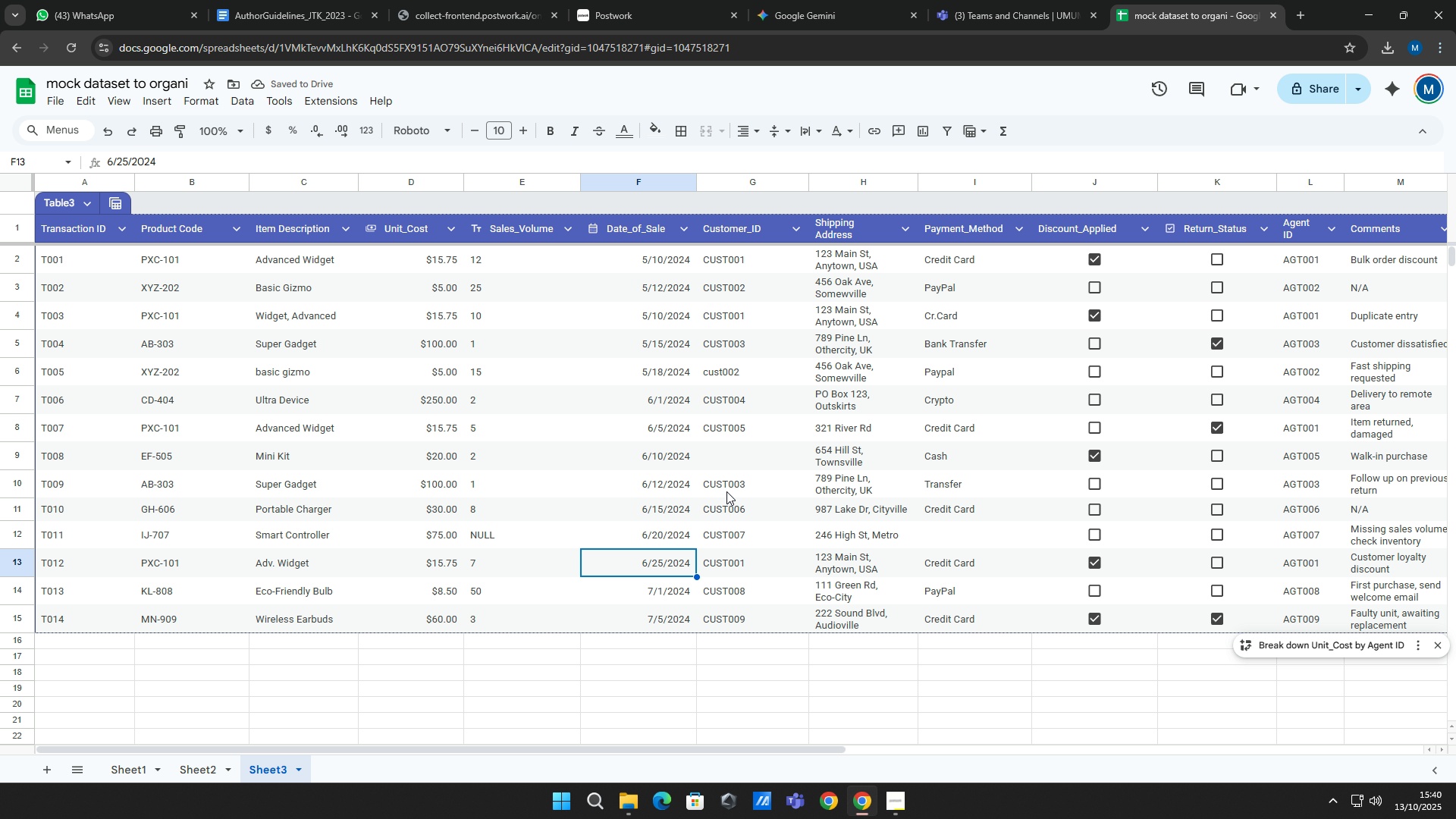 
left_click([771, 451])
 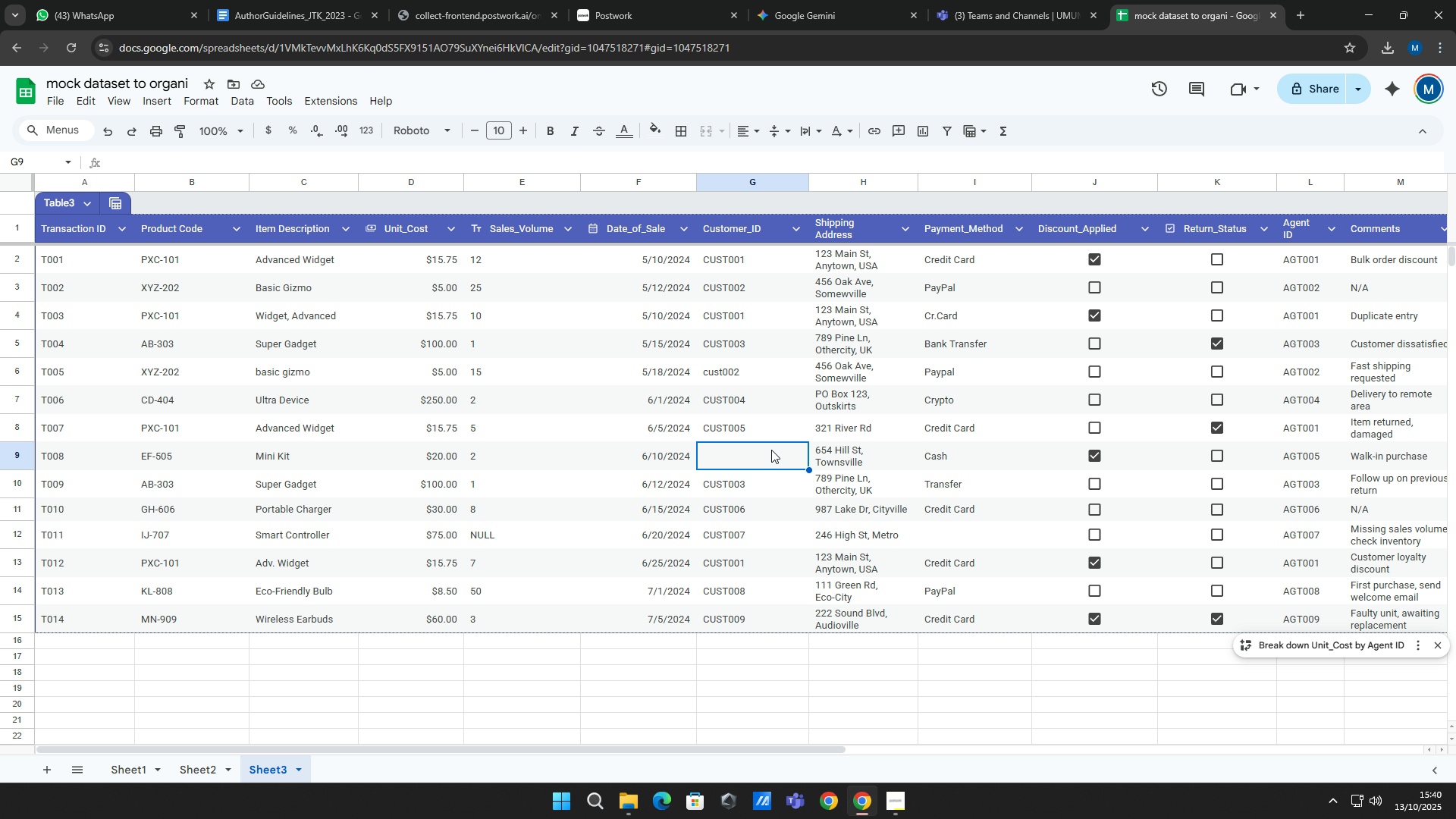 
left_click_drag(start_coordinate=[792, 749], to_coordinate=[920, 739])
 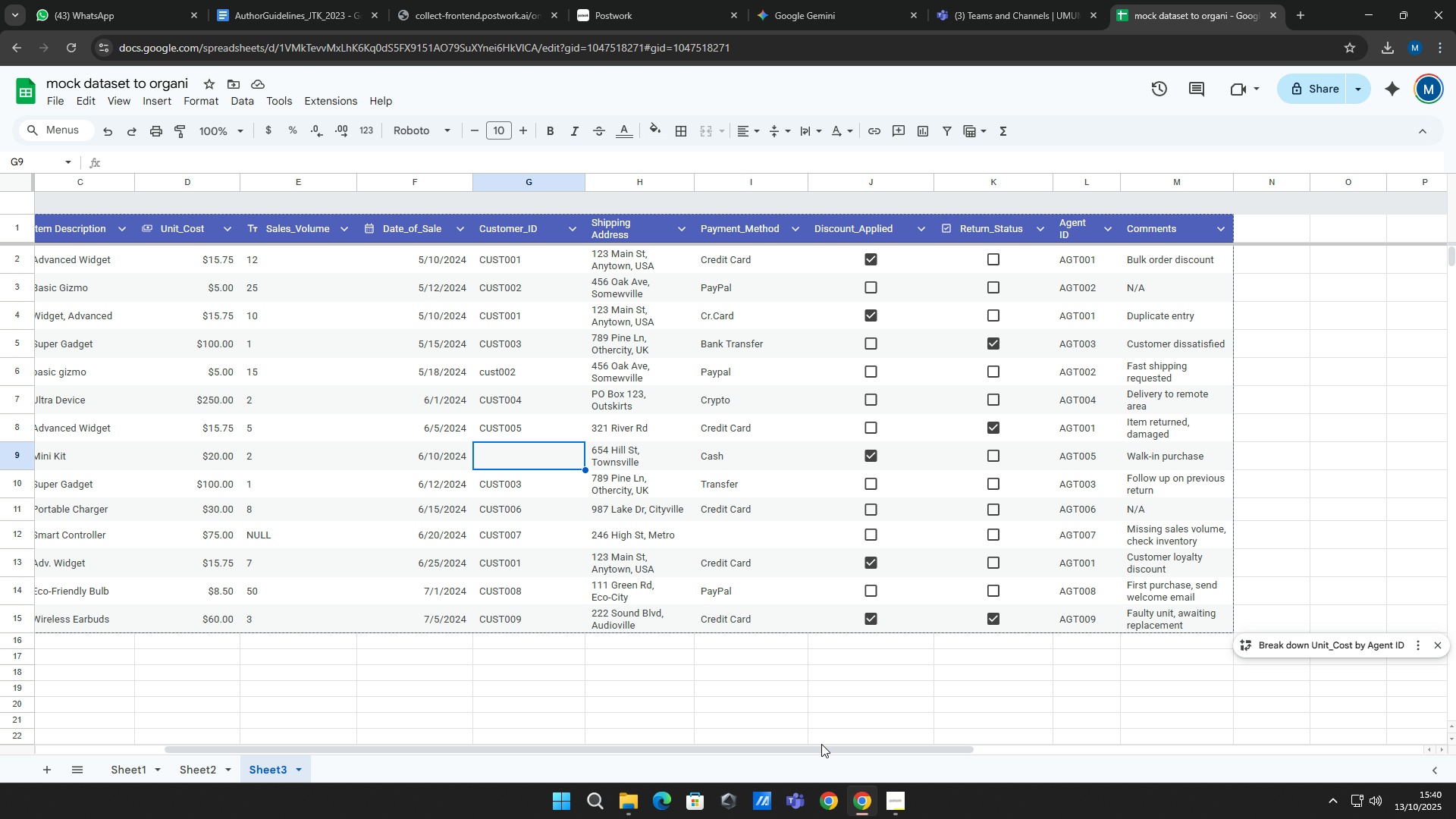 
left_click_drag(start_coordinate=[824, 751], to_coordinate=[814, 754])
 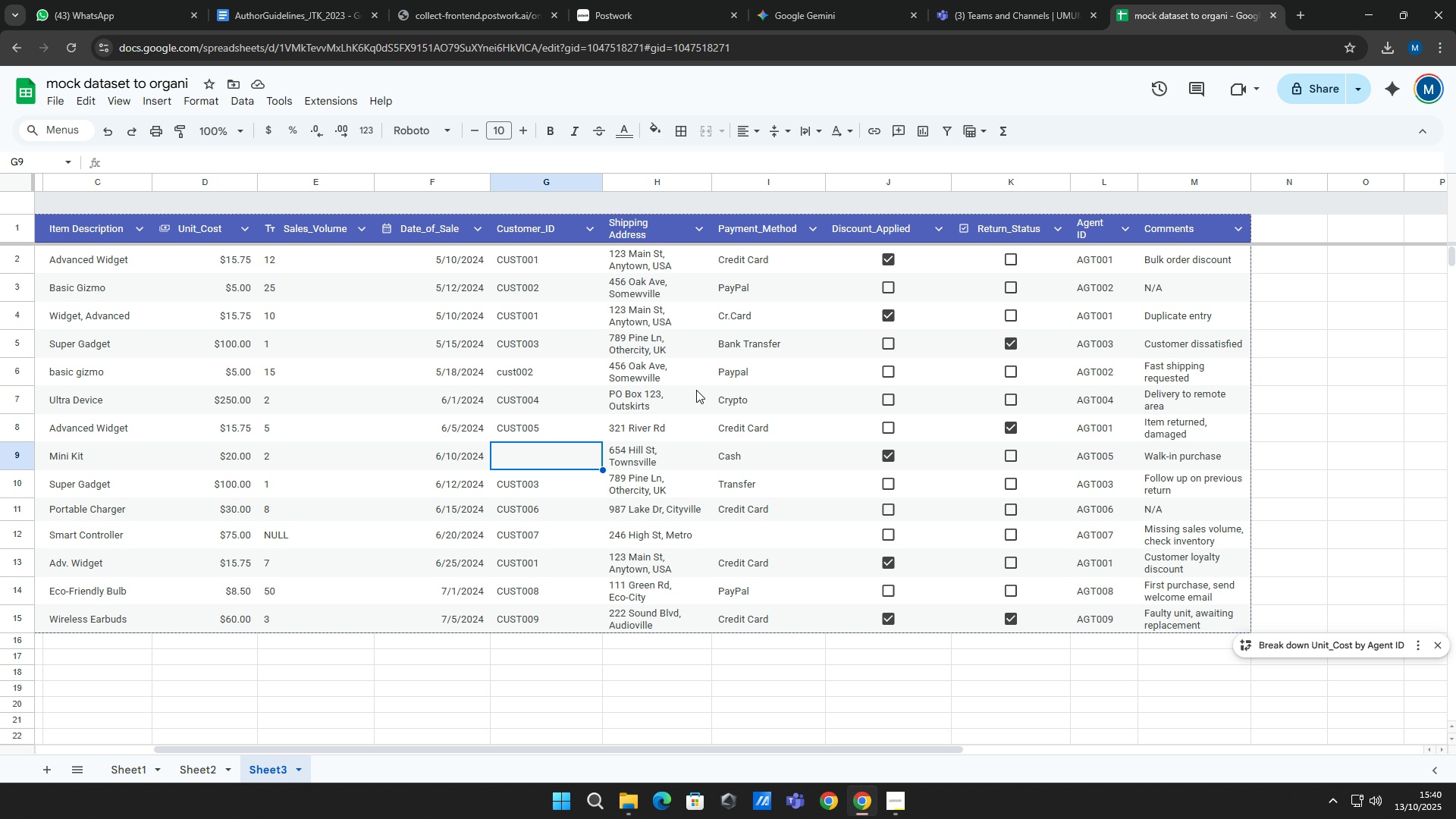 
wait(5.17)
 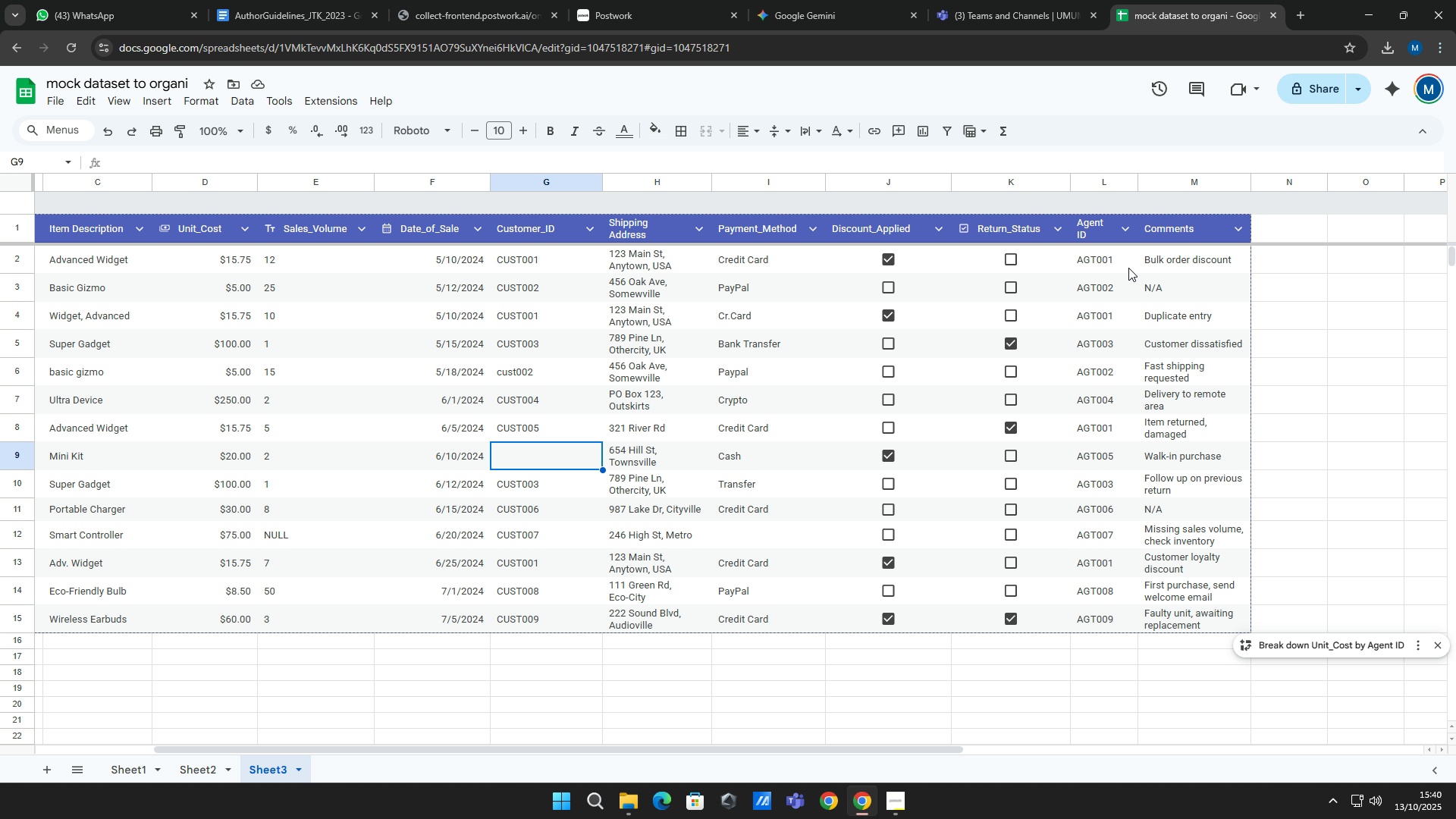 
left_click_drag(start_coordinate=[708, 186], to_coordinate=[734, 186])
 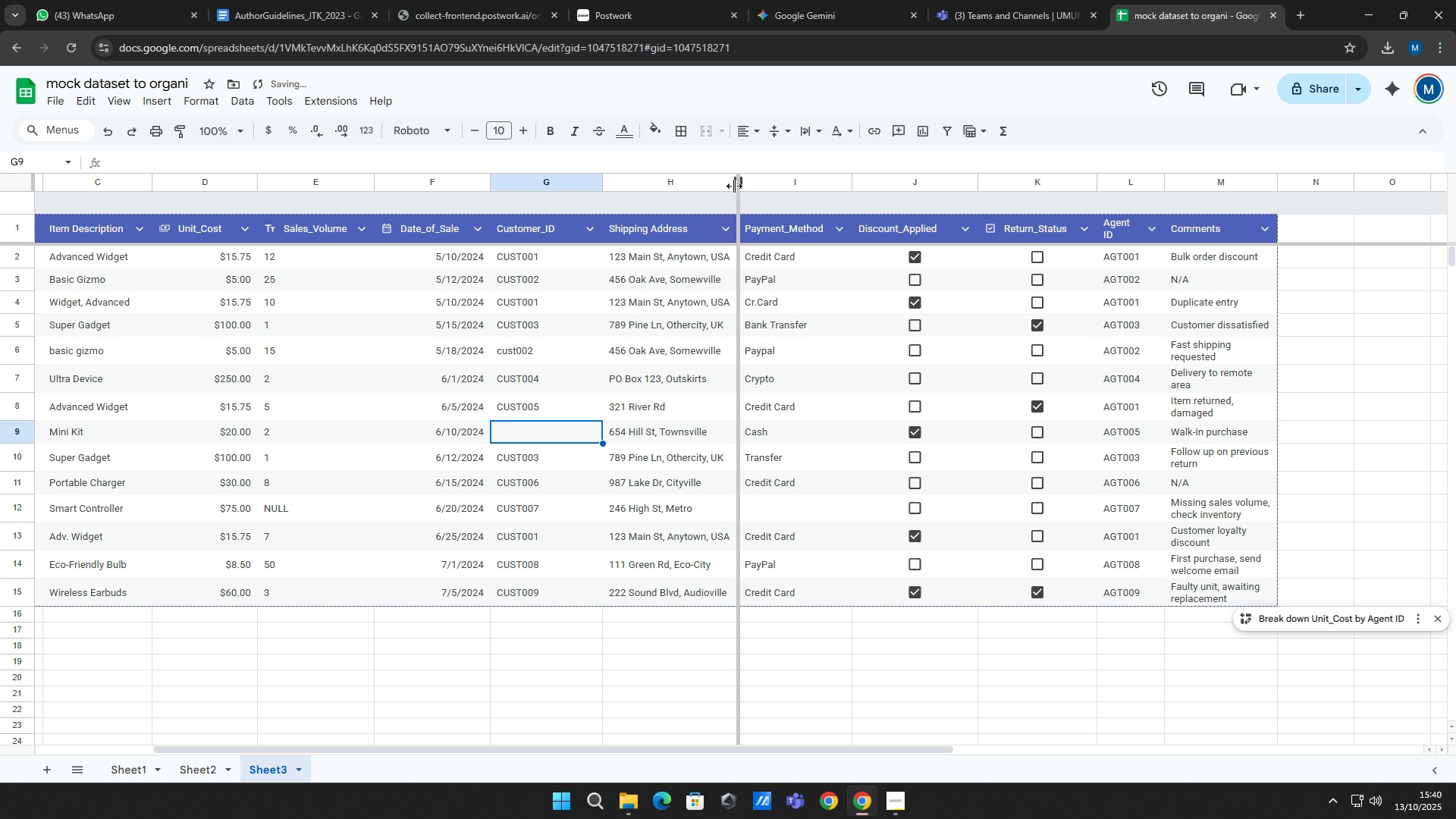 
left_click_drag(start_coordinate=[734, 186], to_coordinate=[752, 187])
 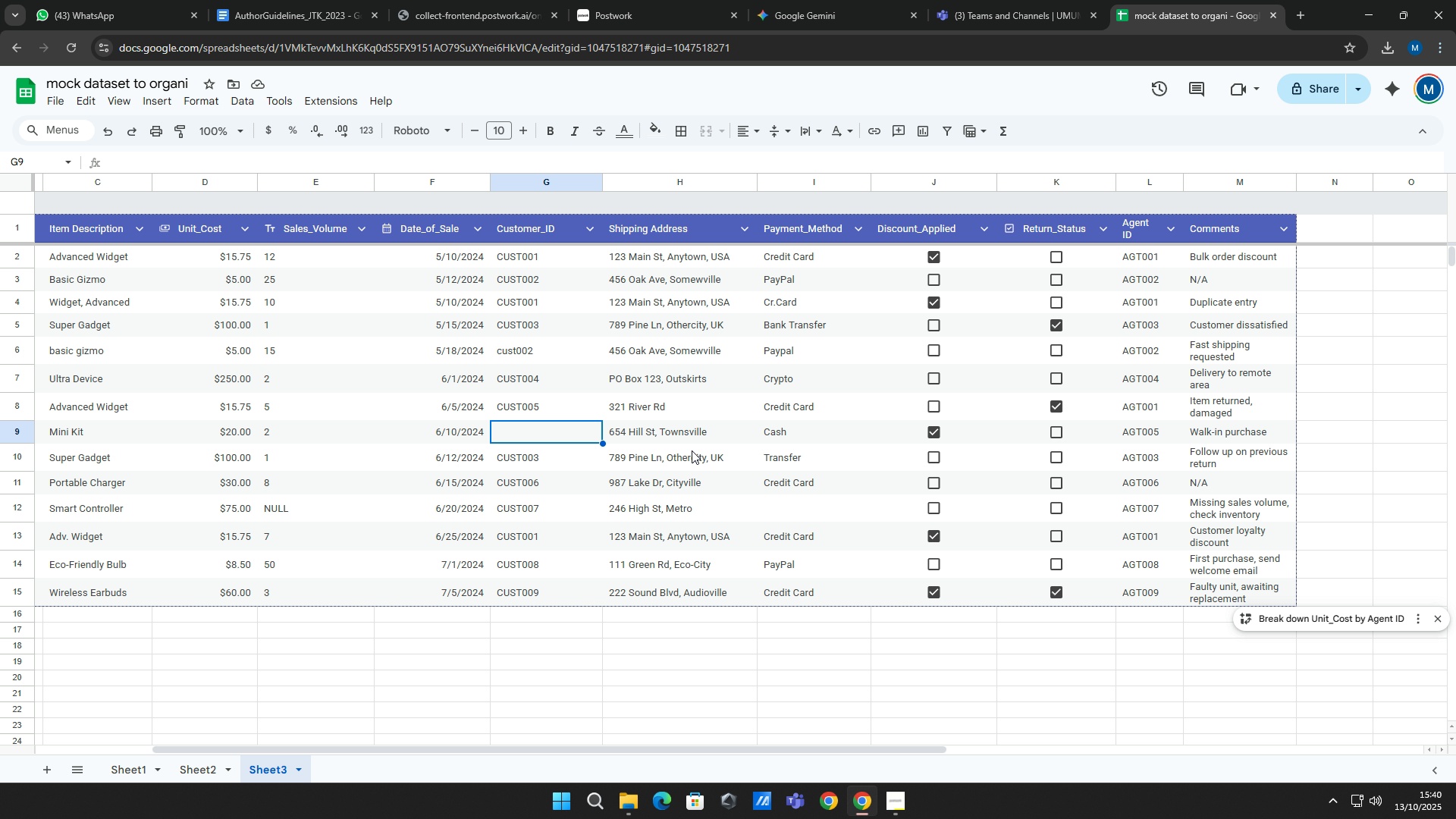 
wait(16.58)
 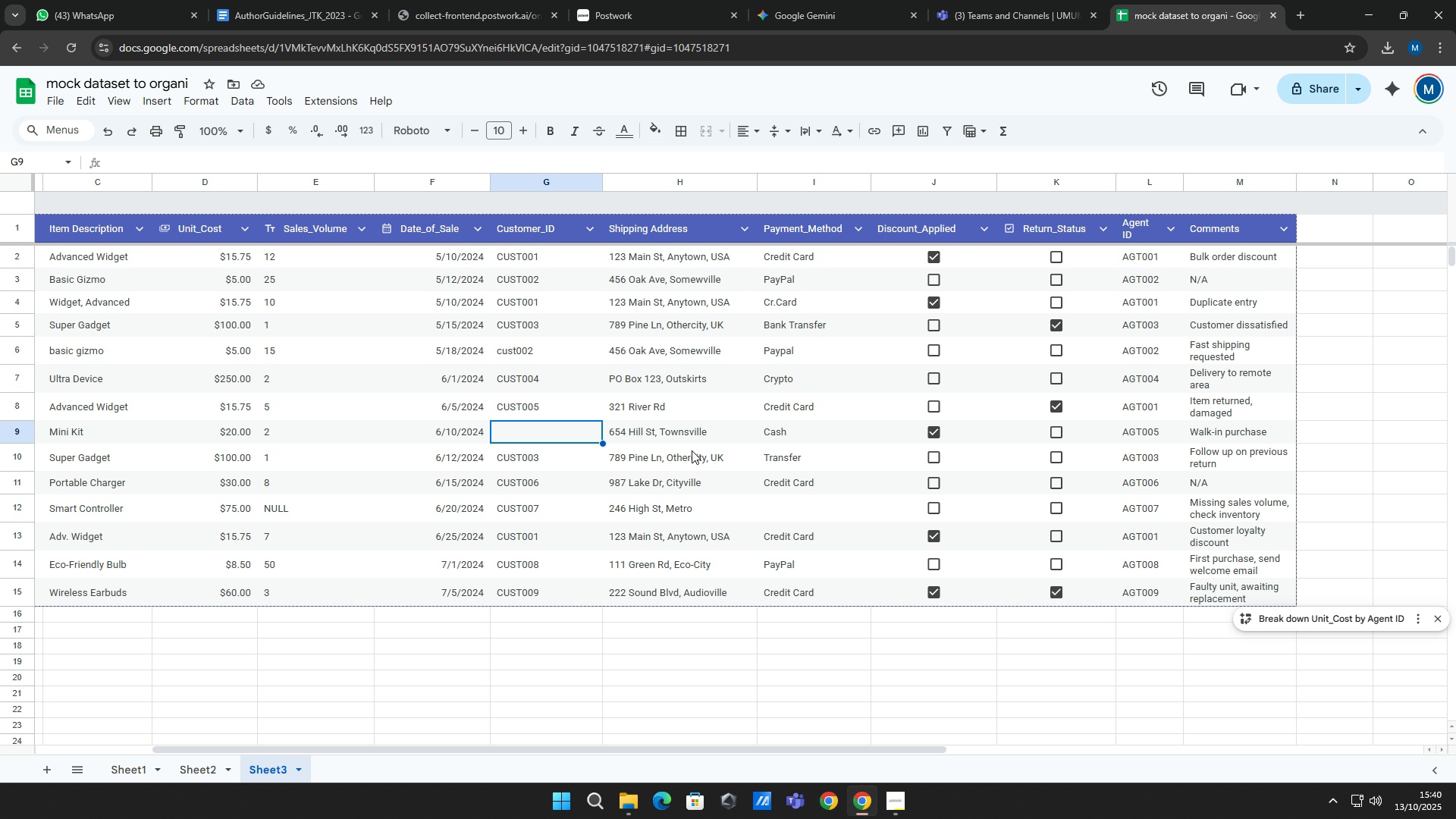 
left_click([791, 302])
 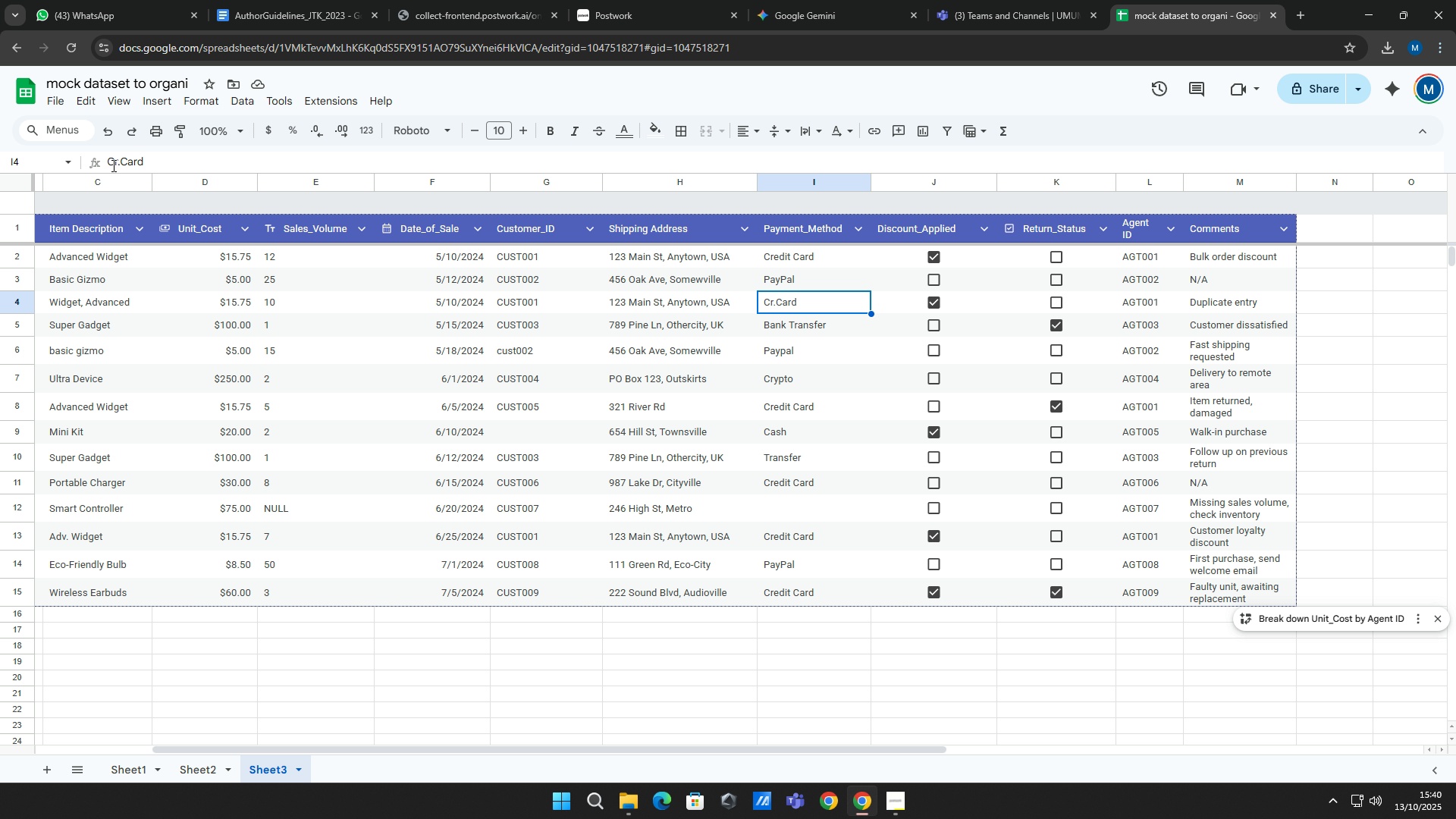 
left_click([118, 164])
 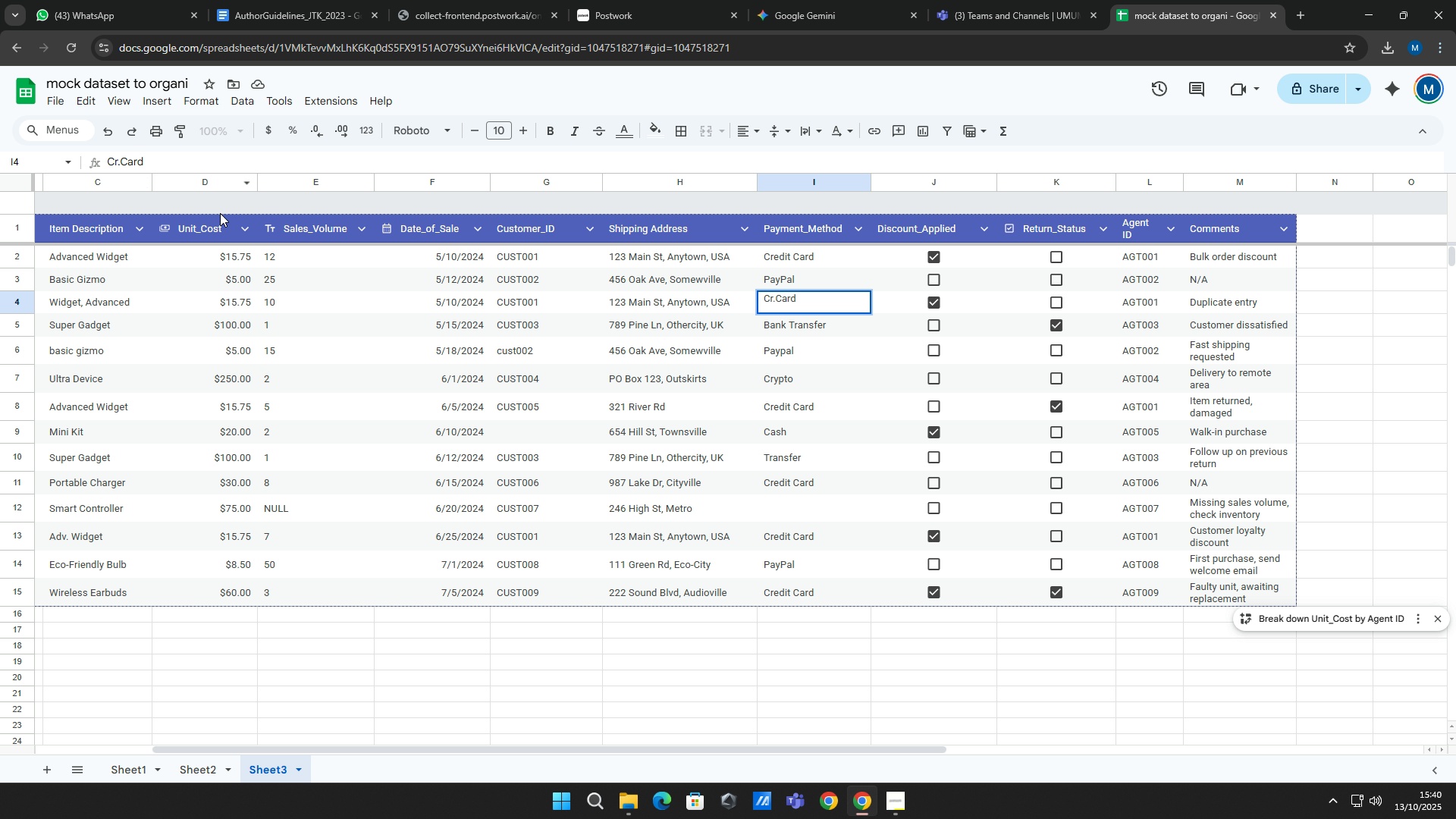 
type([Delete]edit )
 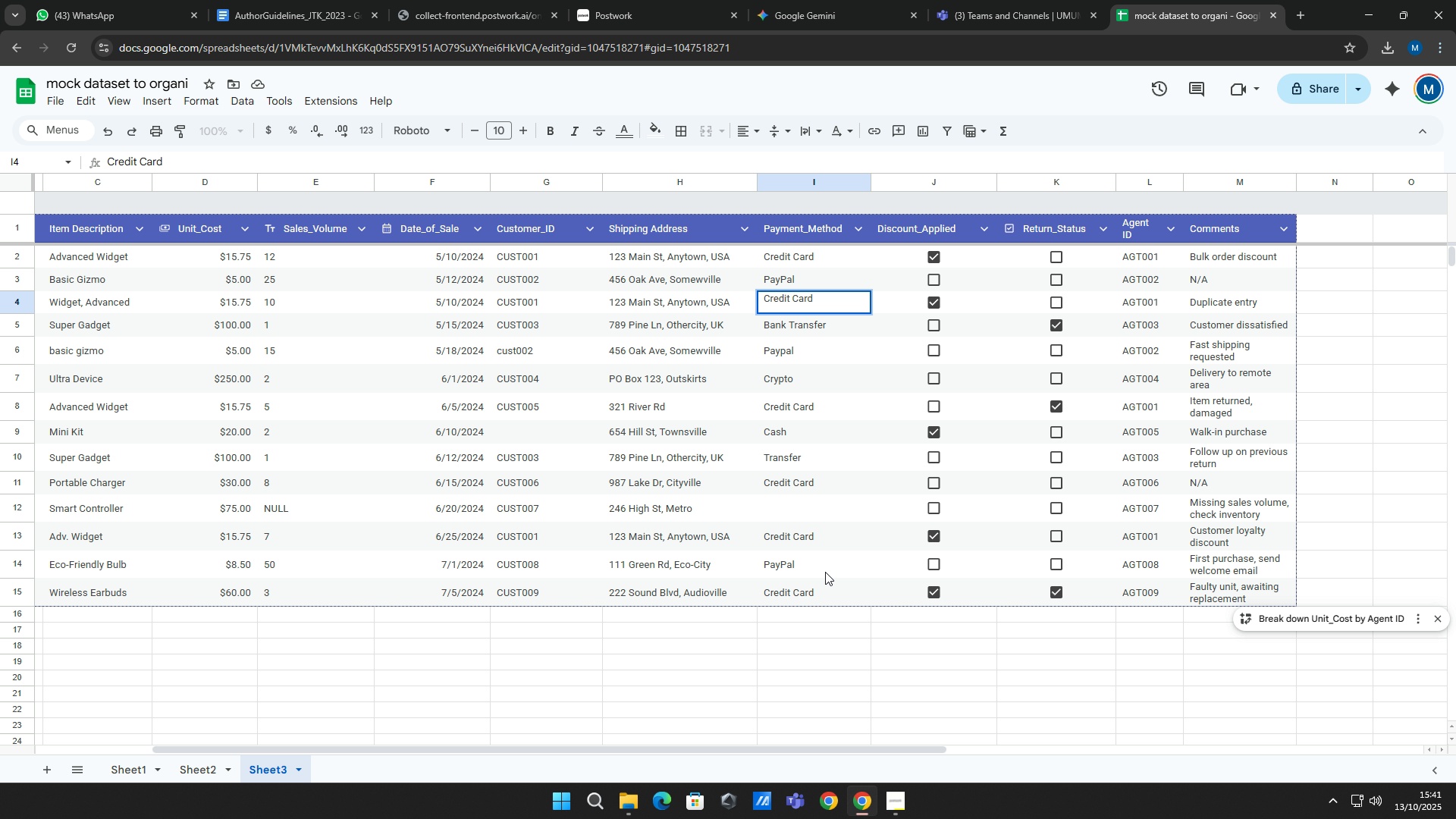 
wait(9.9)
 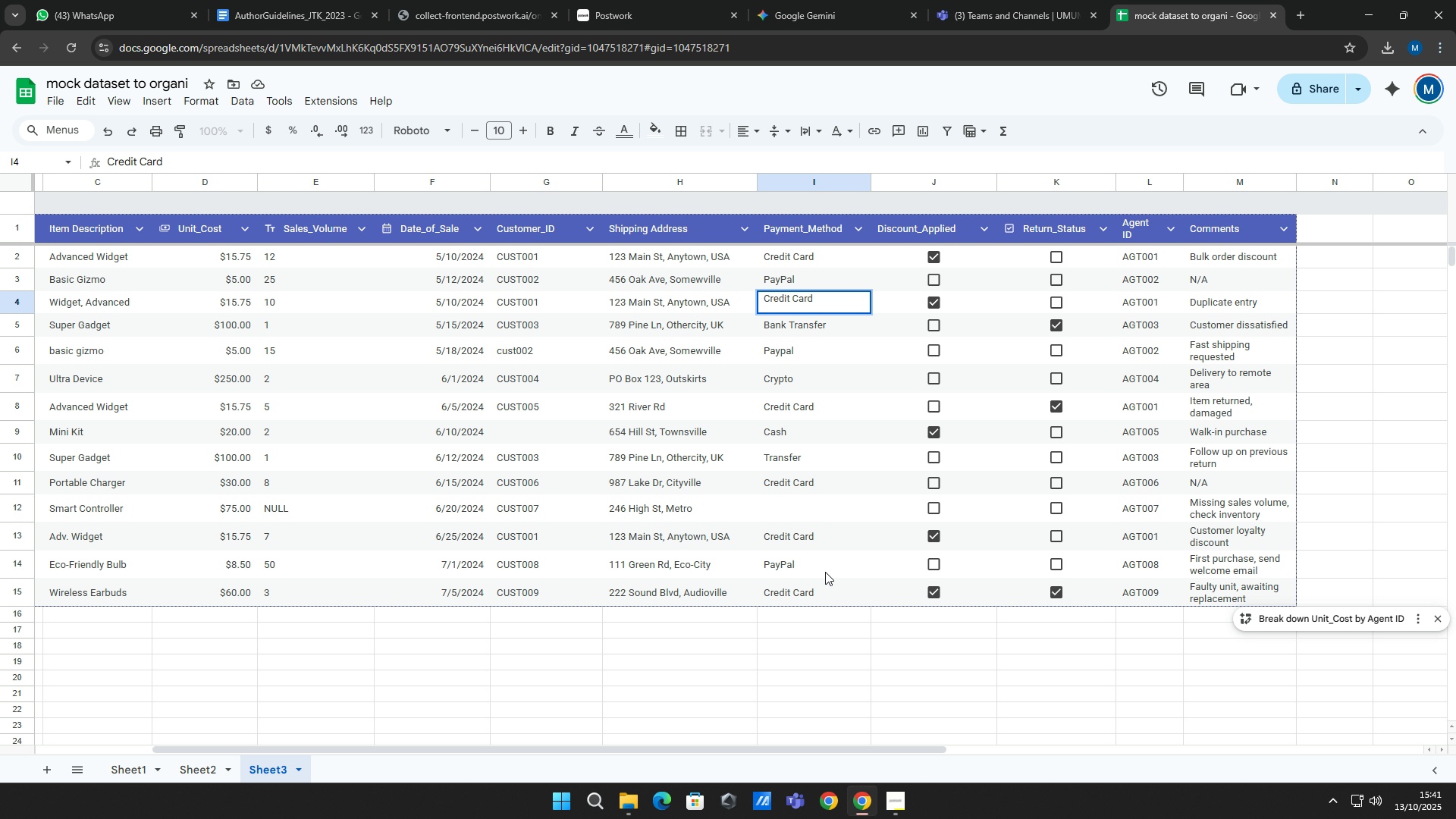 
left_click([1211, 308])
 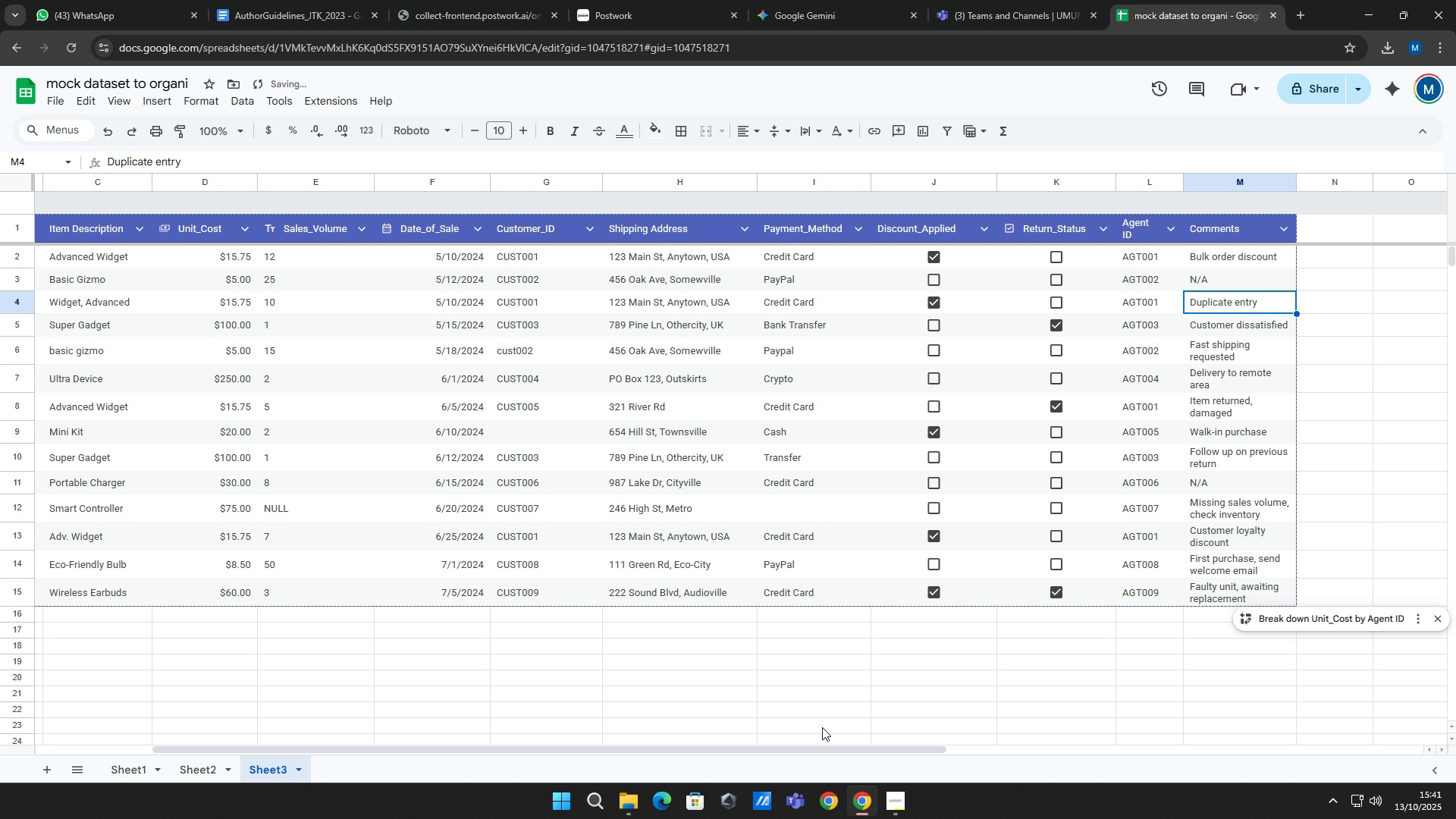 
left_click_drag(start_coordinate=[805, 748], to_coordinate=[614, 733])
 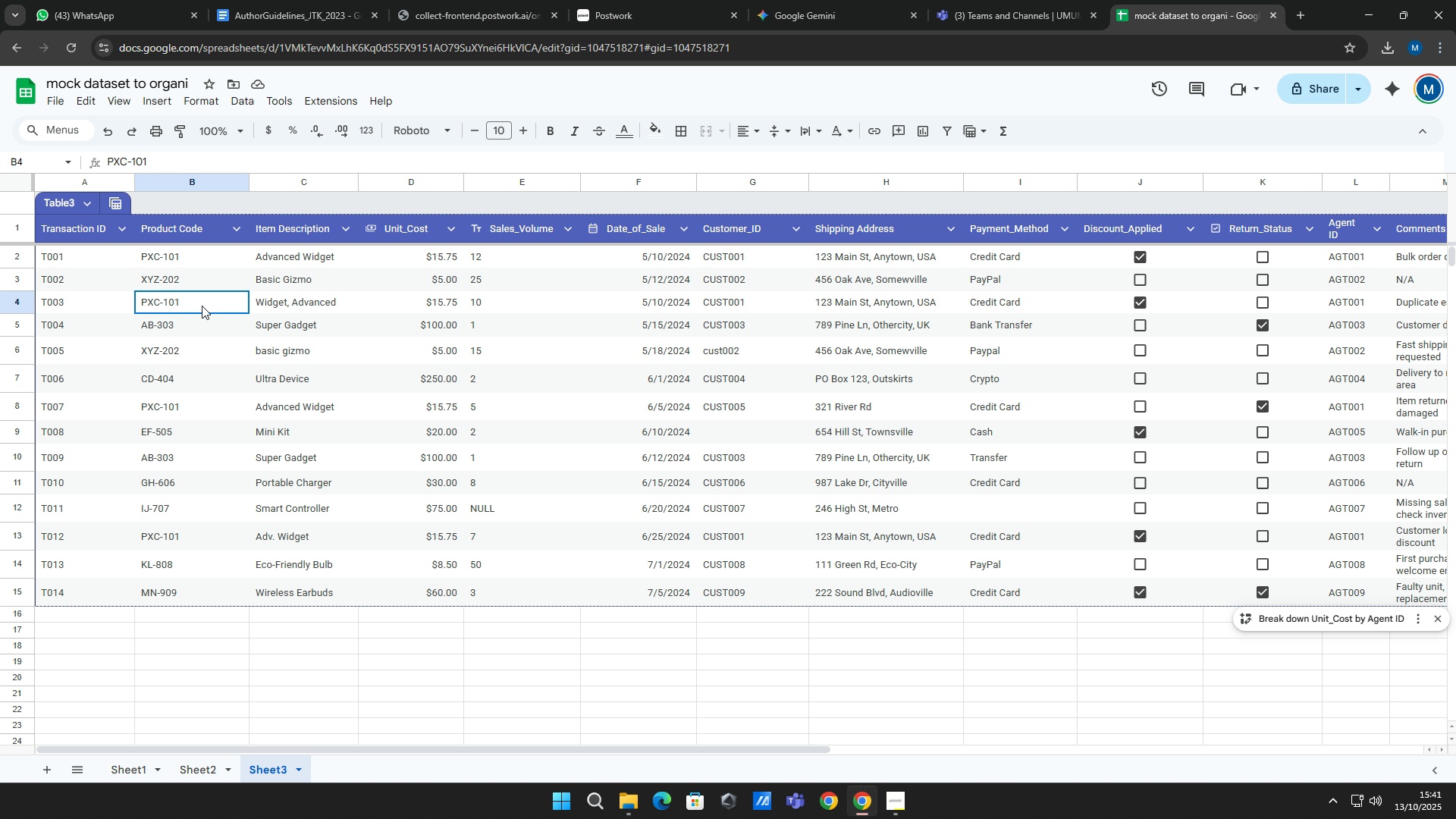 
left_click_drag(start_coordinate=[188, 301], to_coordinate=[302, 306])
 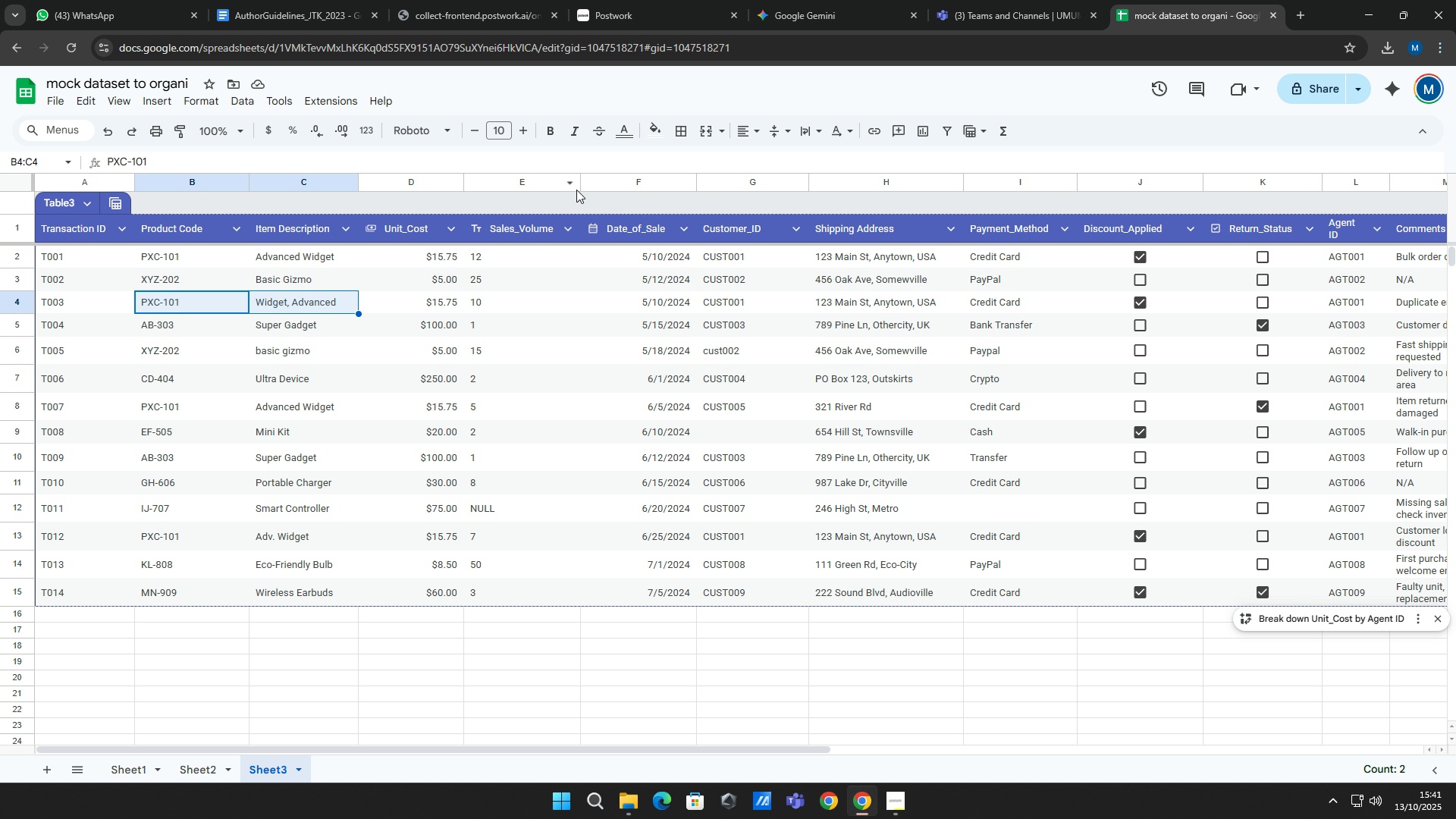 
left_click_drag(start_coordinate=[579, 187], to_coordinate=[517, 197])
 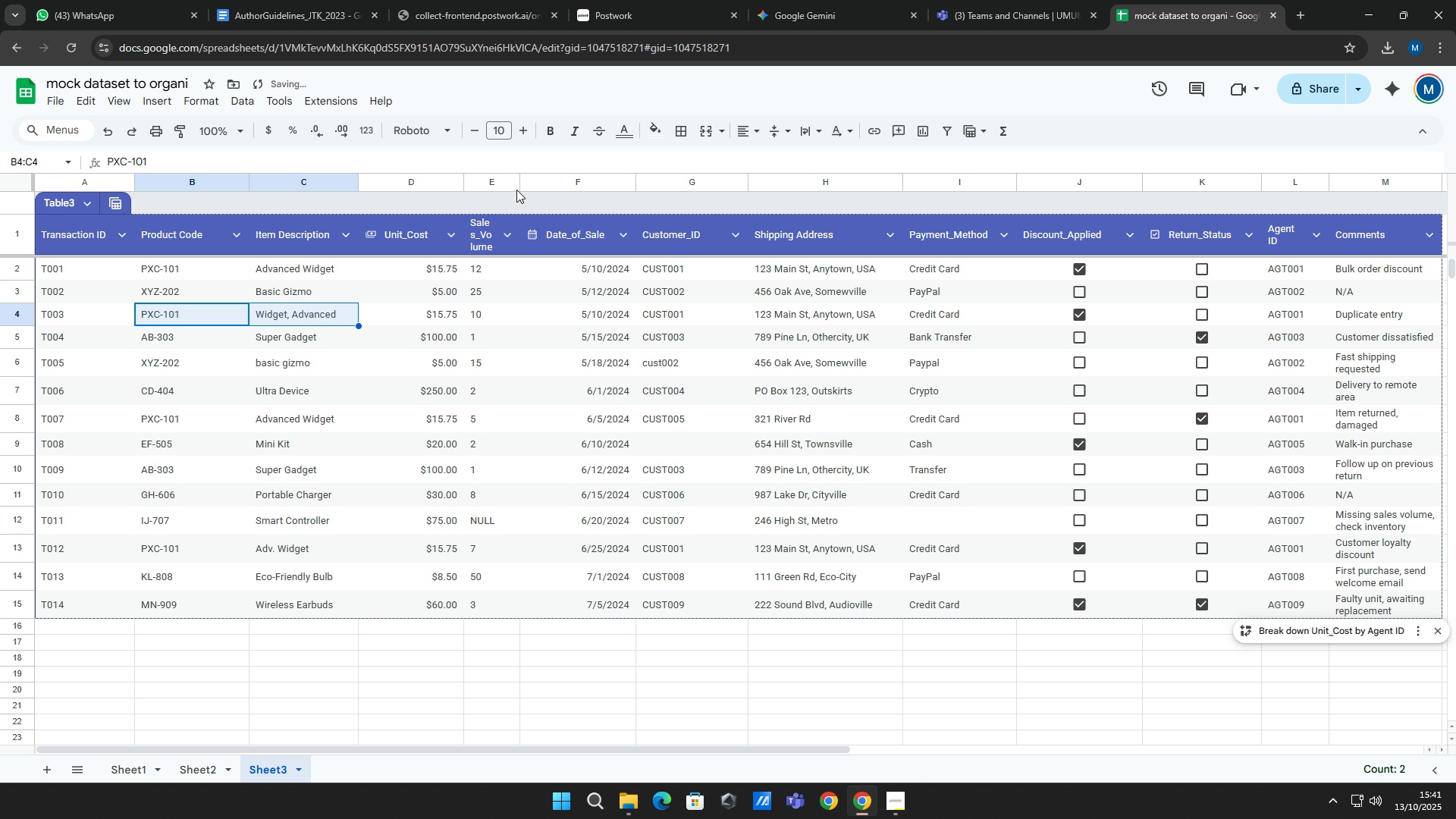 
left_click_drag(start_coordinate=[516, 186], to_coordinate=[591, 195])
 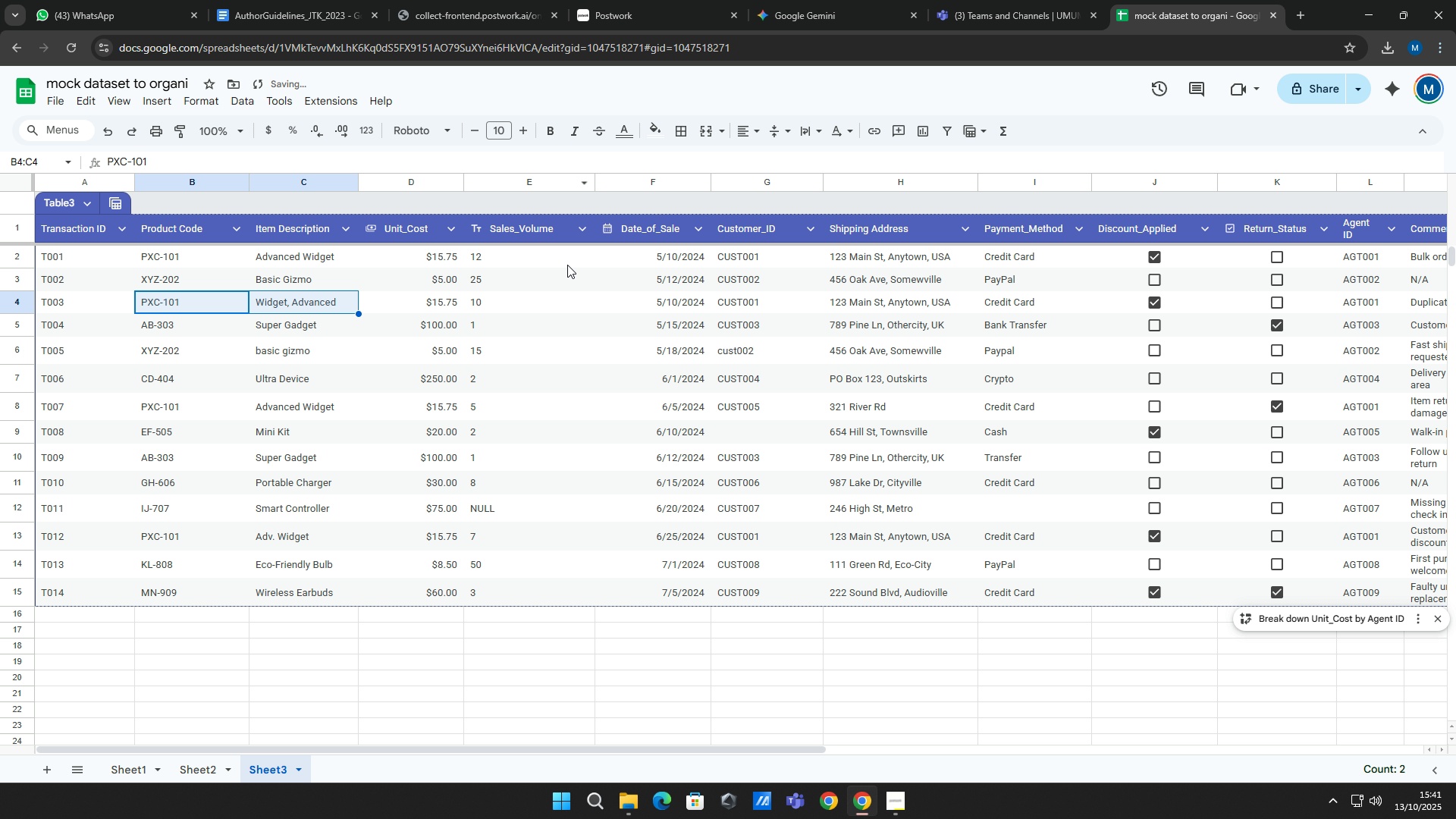 
left_click_drag(start_coordinate=[549, 256], to_coordinate=[519, 596])
 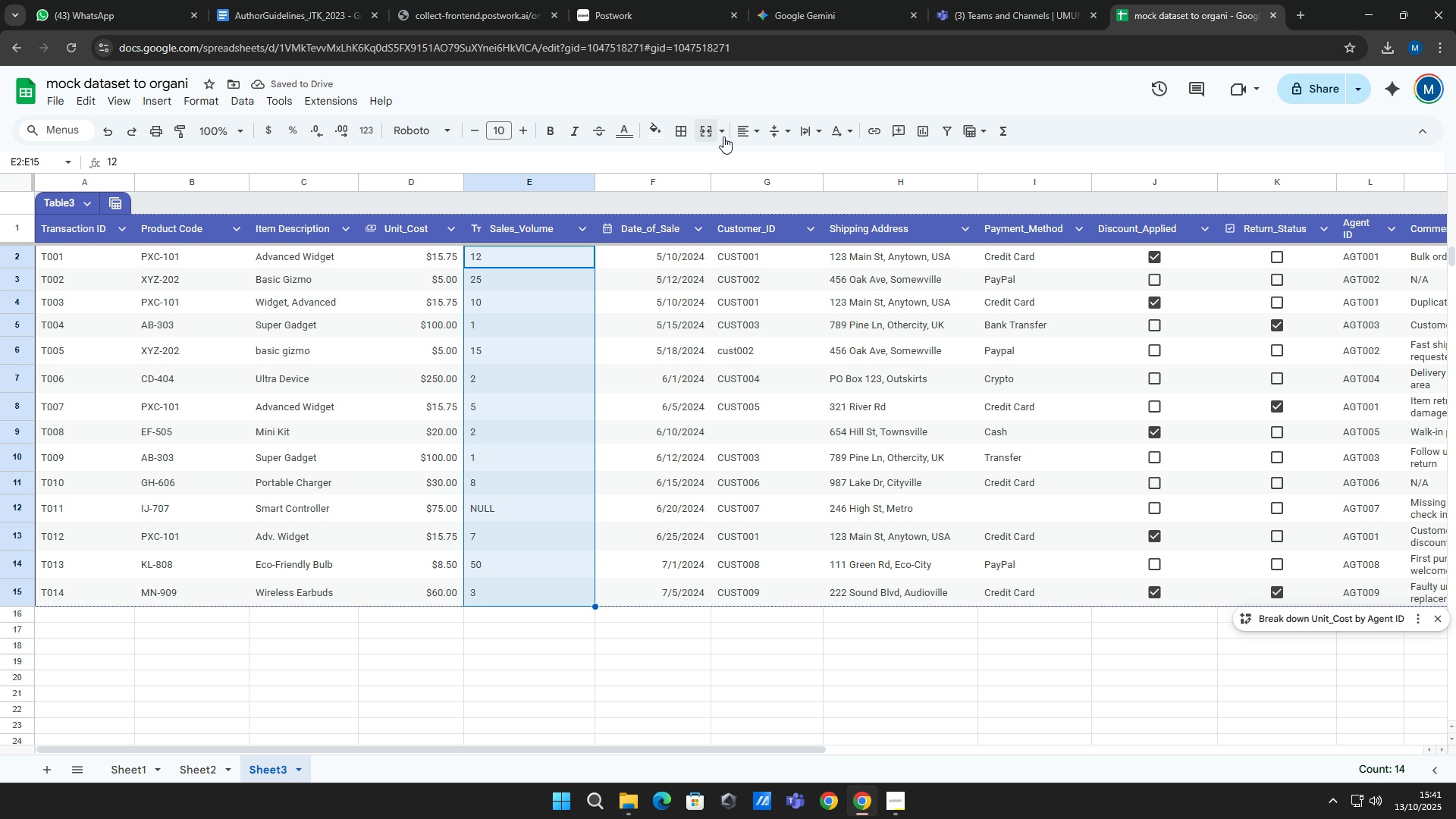 
left_click([750, 131])
 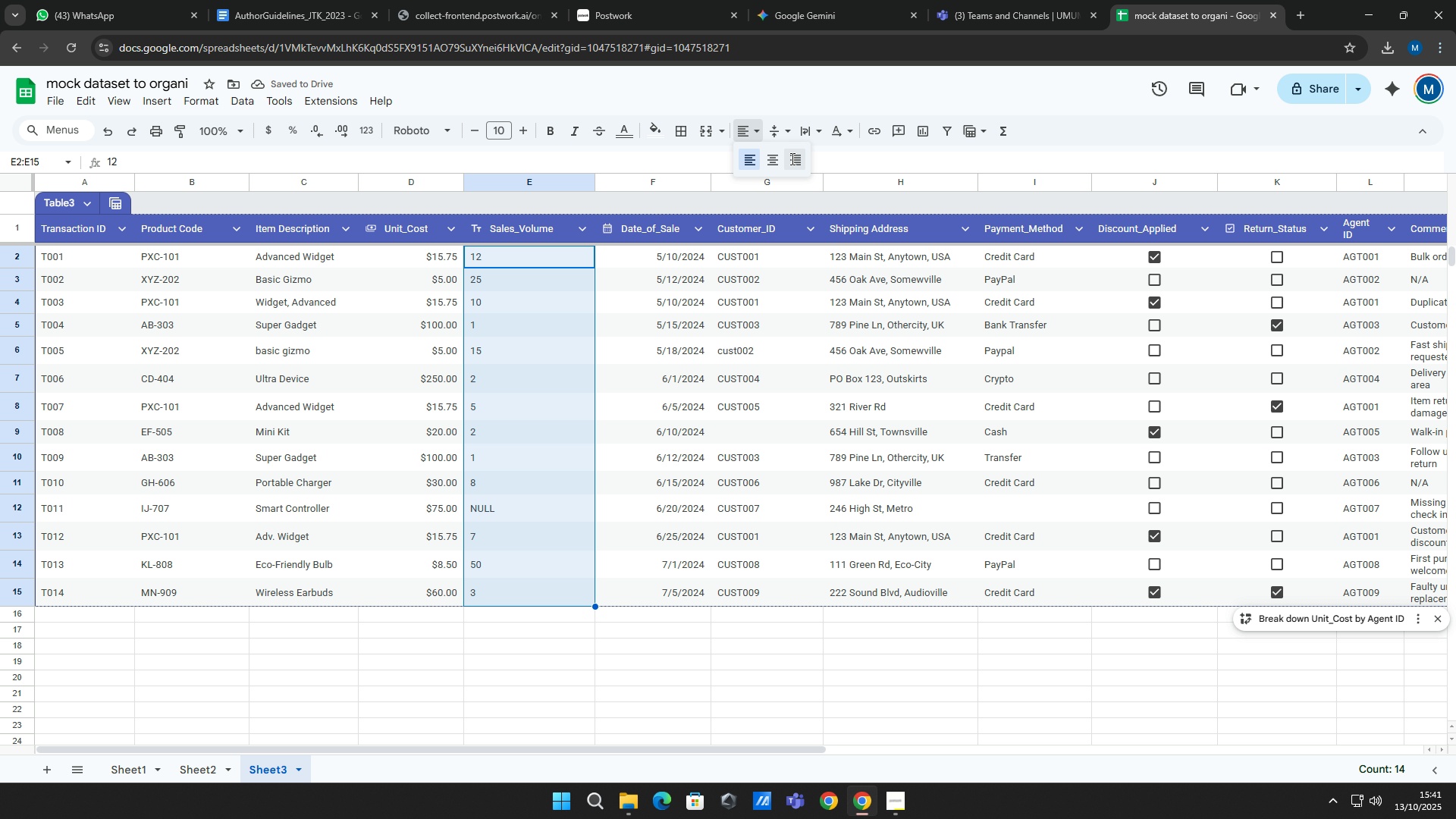 
left_click([791, 158])
 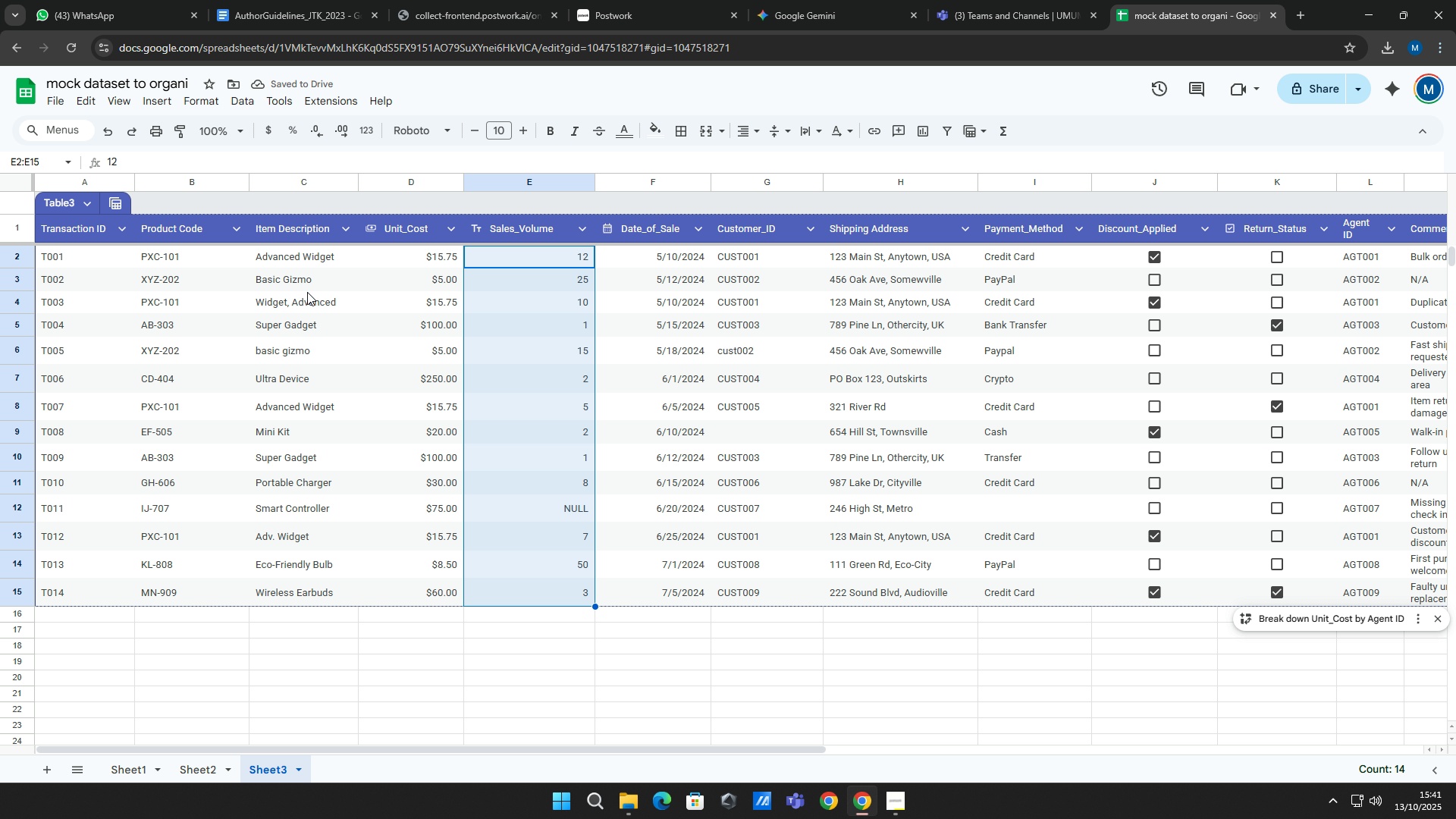 
wait(5.74)
 